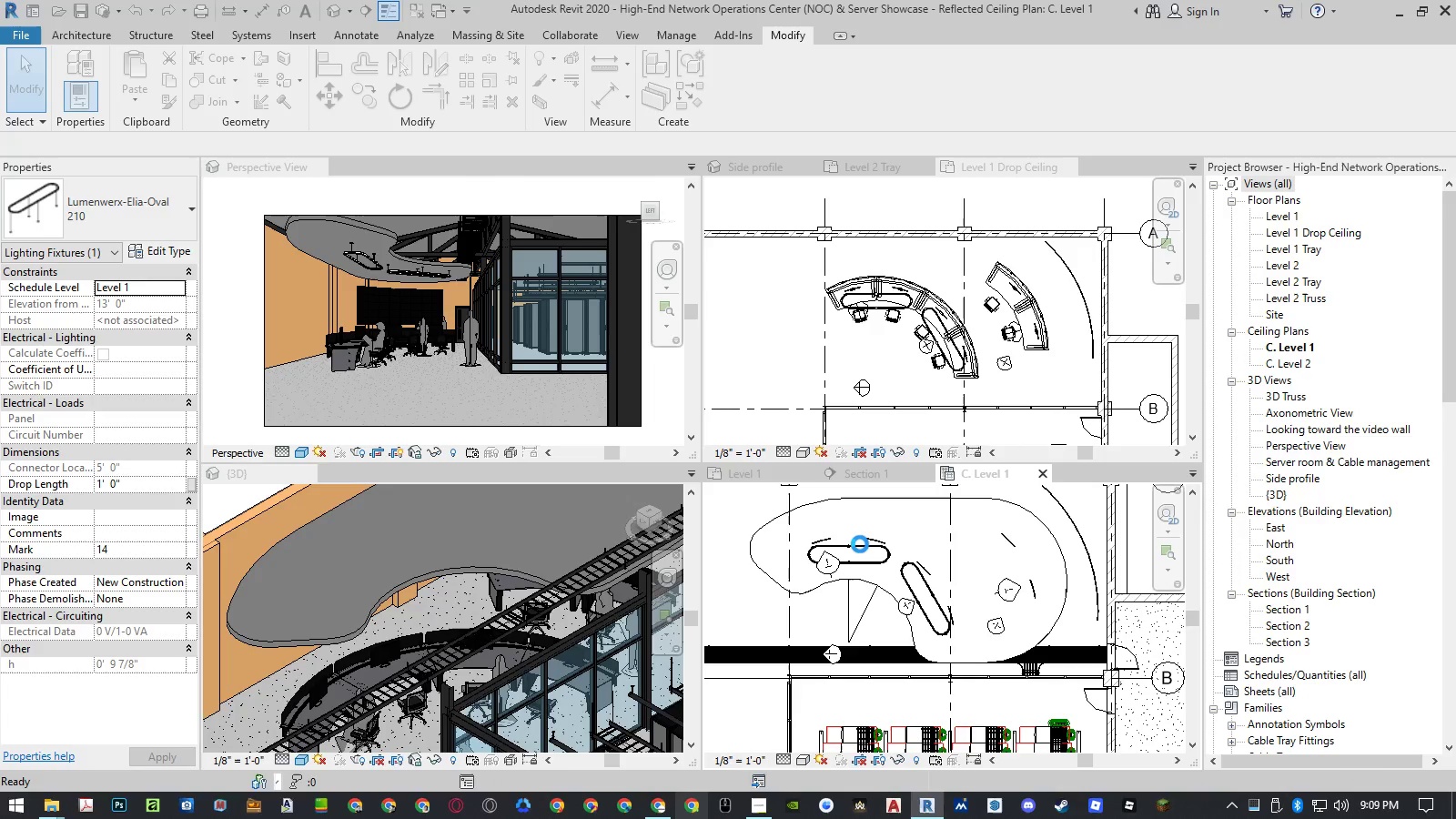 
left_click([860, 544])
 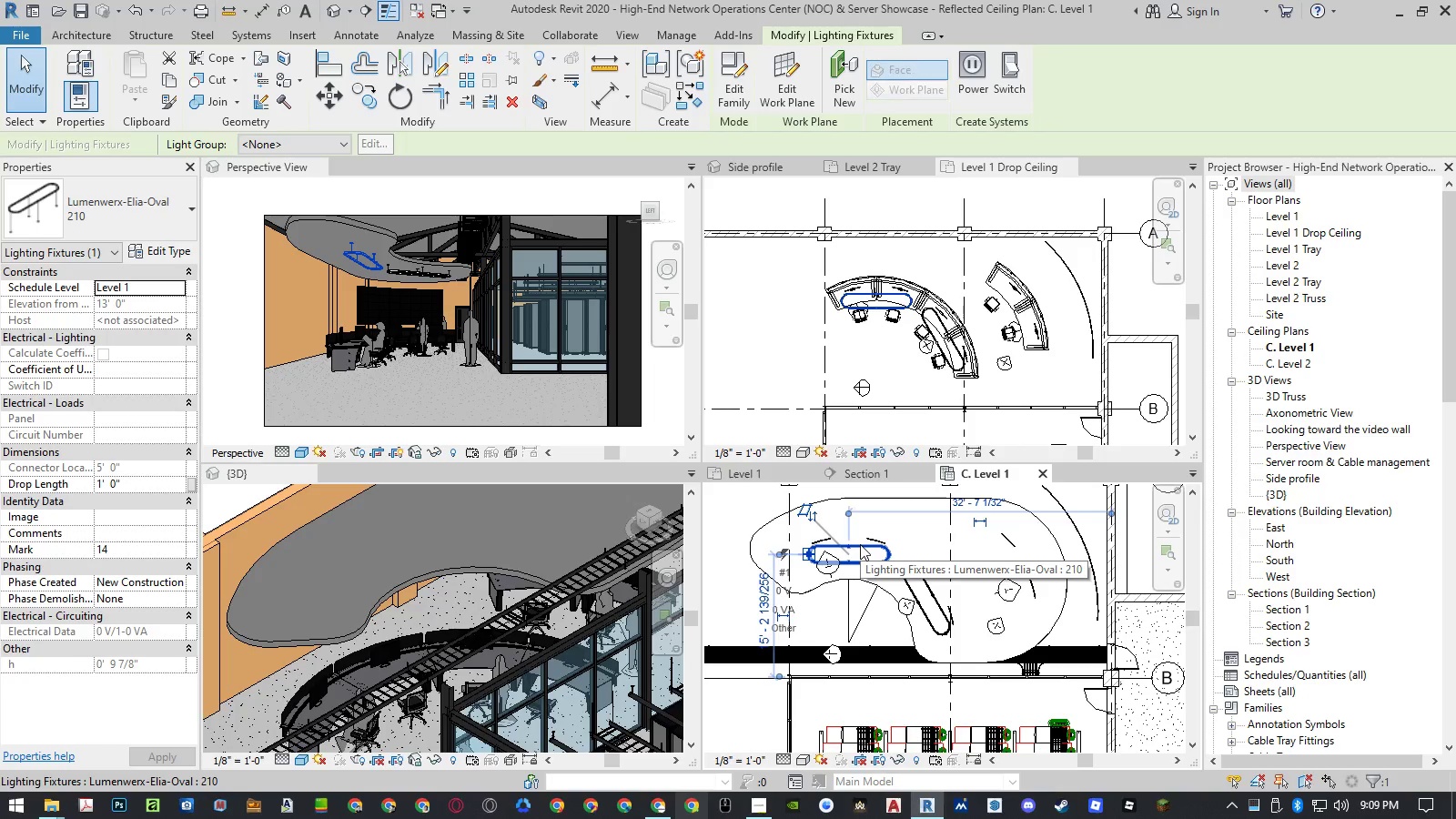 
type(gp)
 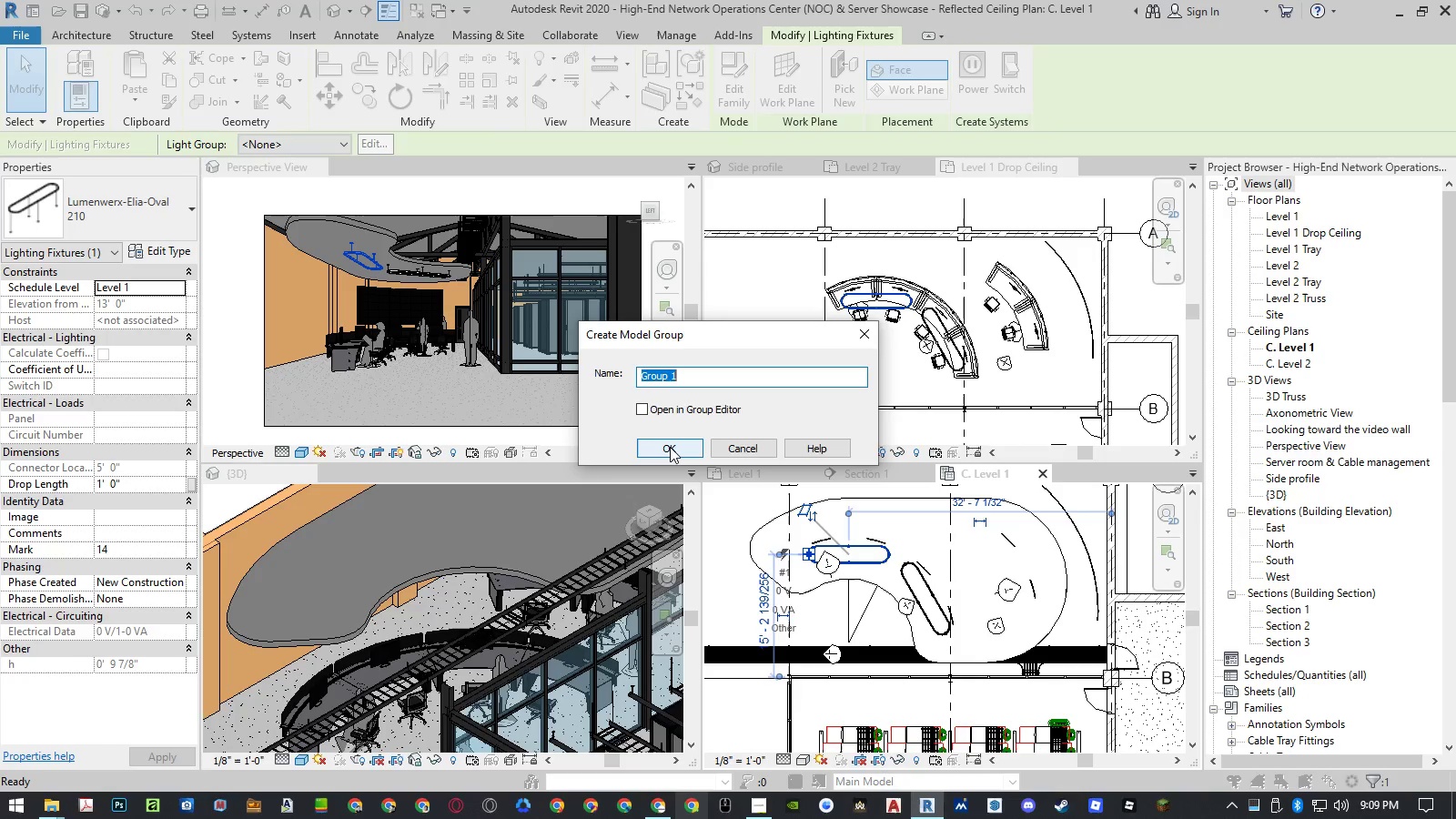 
type(Pendant Light)
 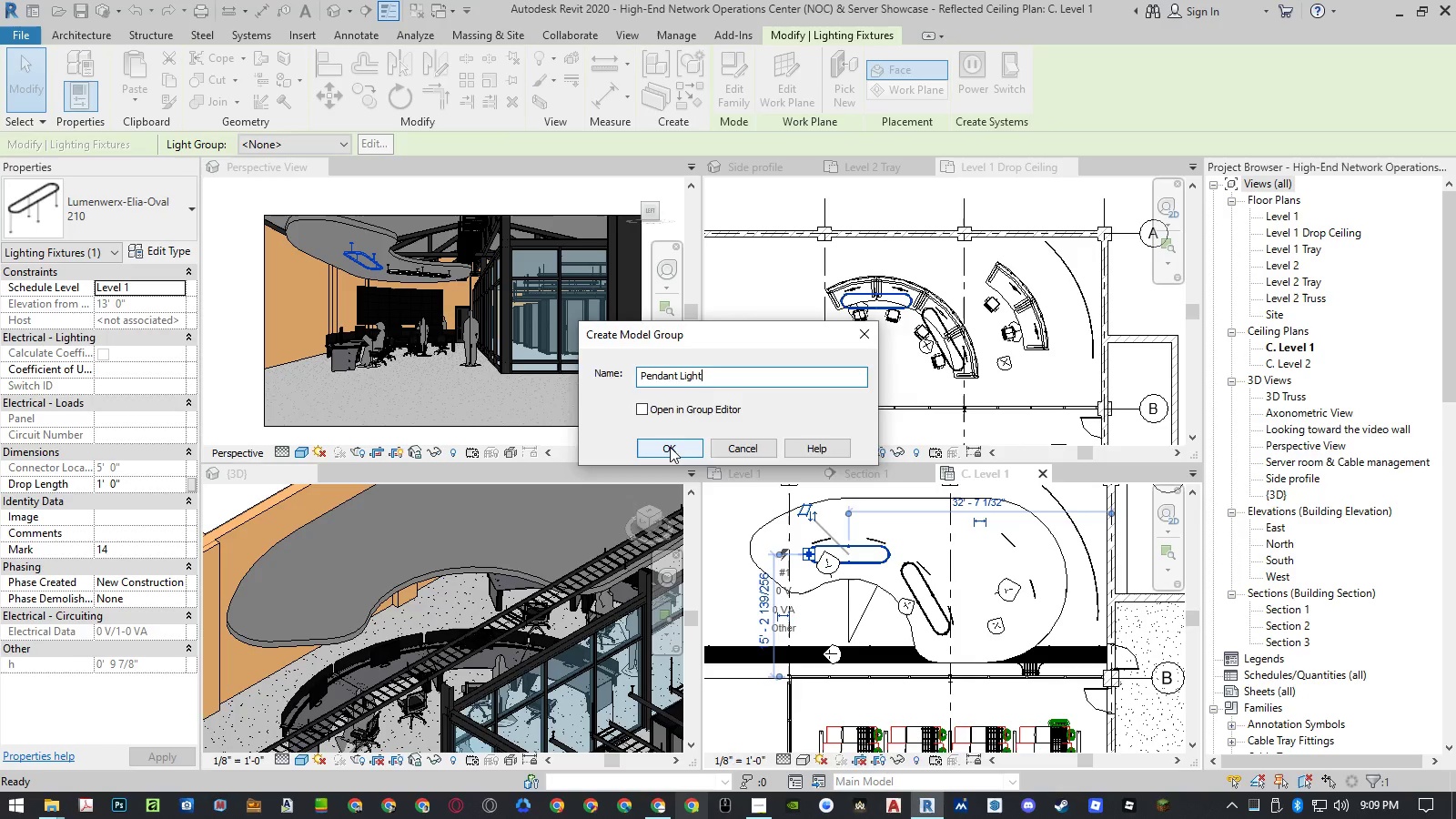 
key(Enter)
 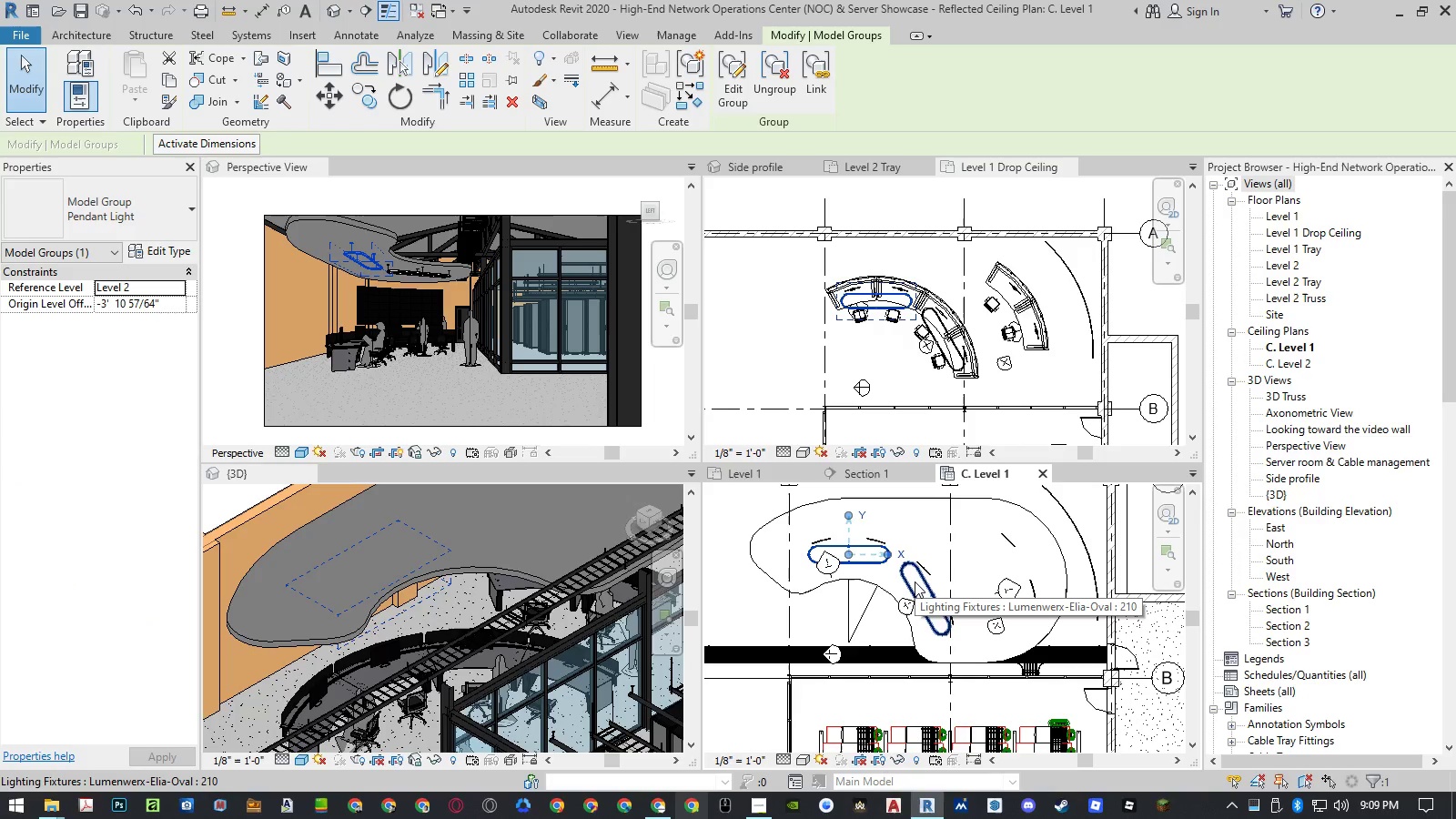 
left_click([911, 581])
 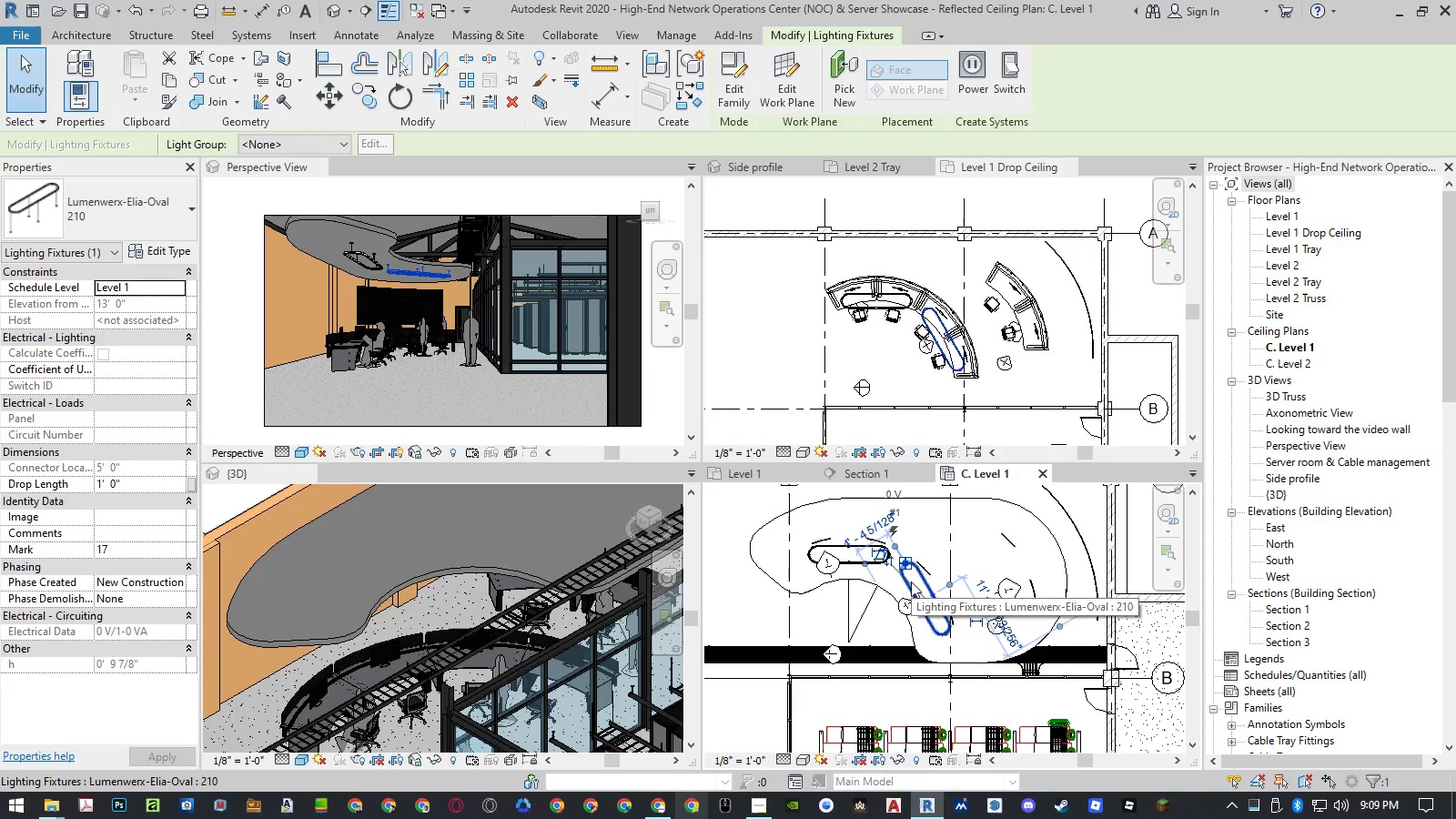 
key(Delete)
 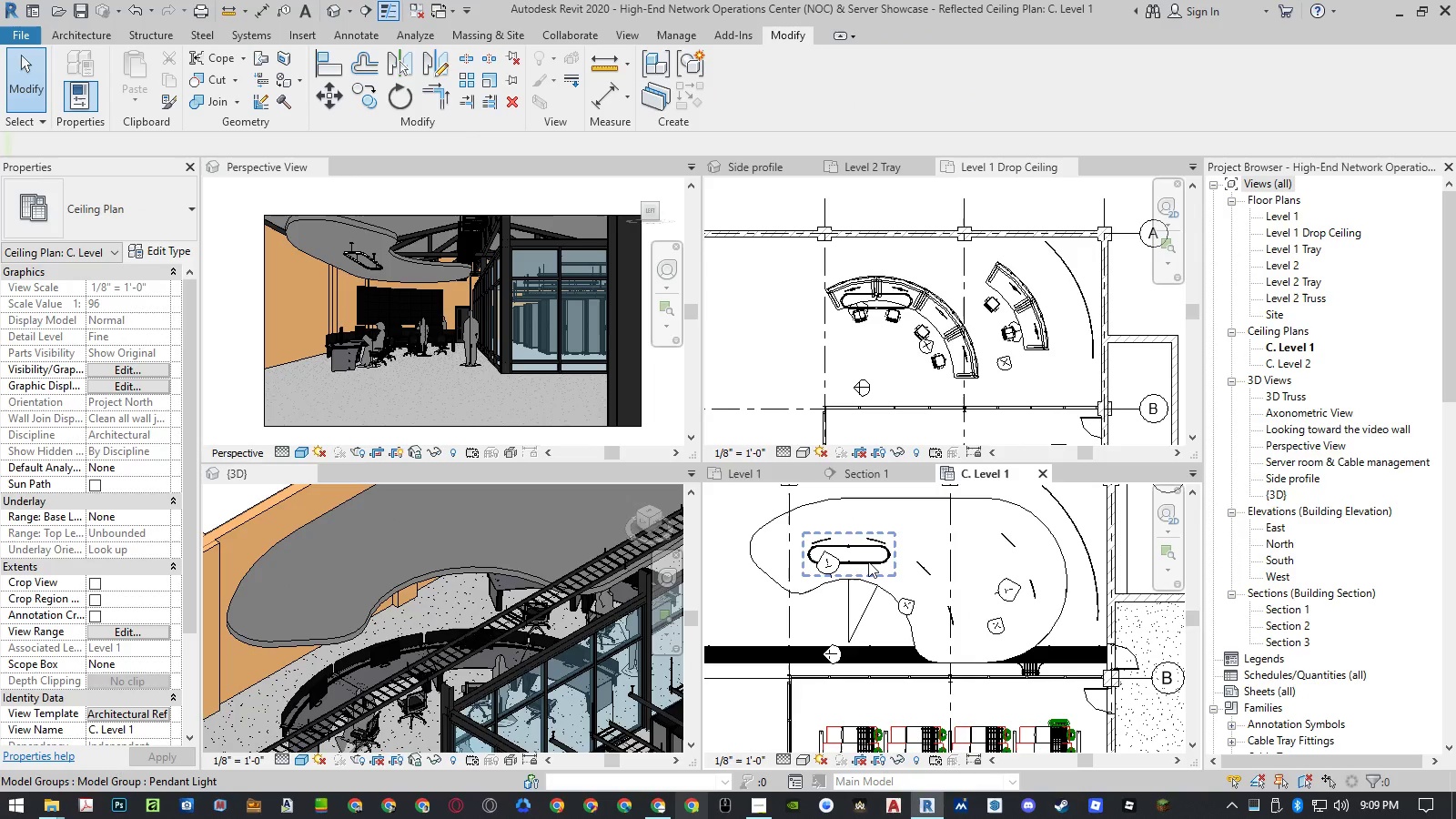 
left_click([868, 561])
 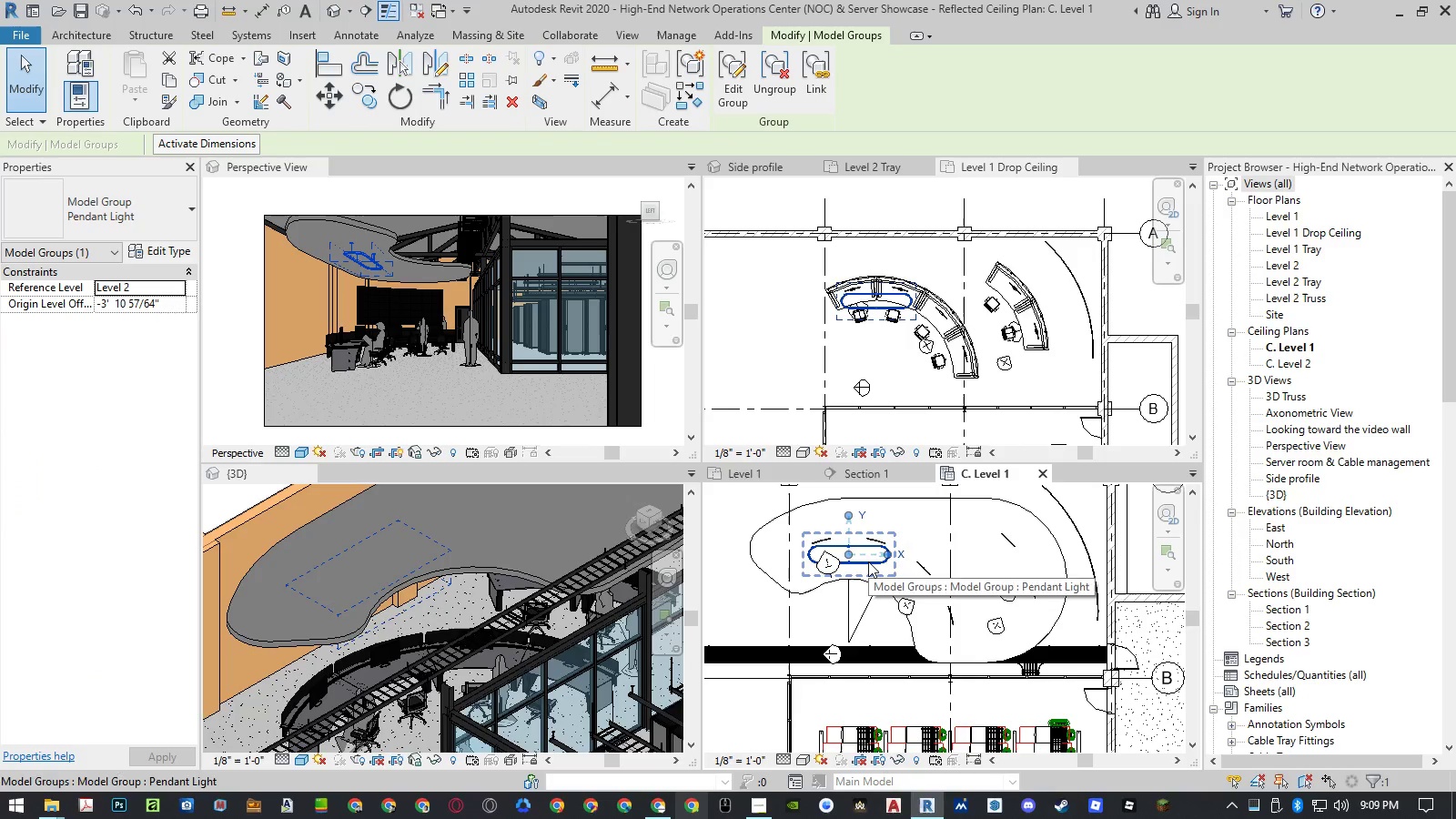 
type(ro)
 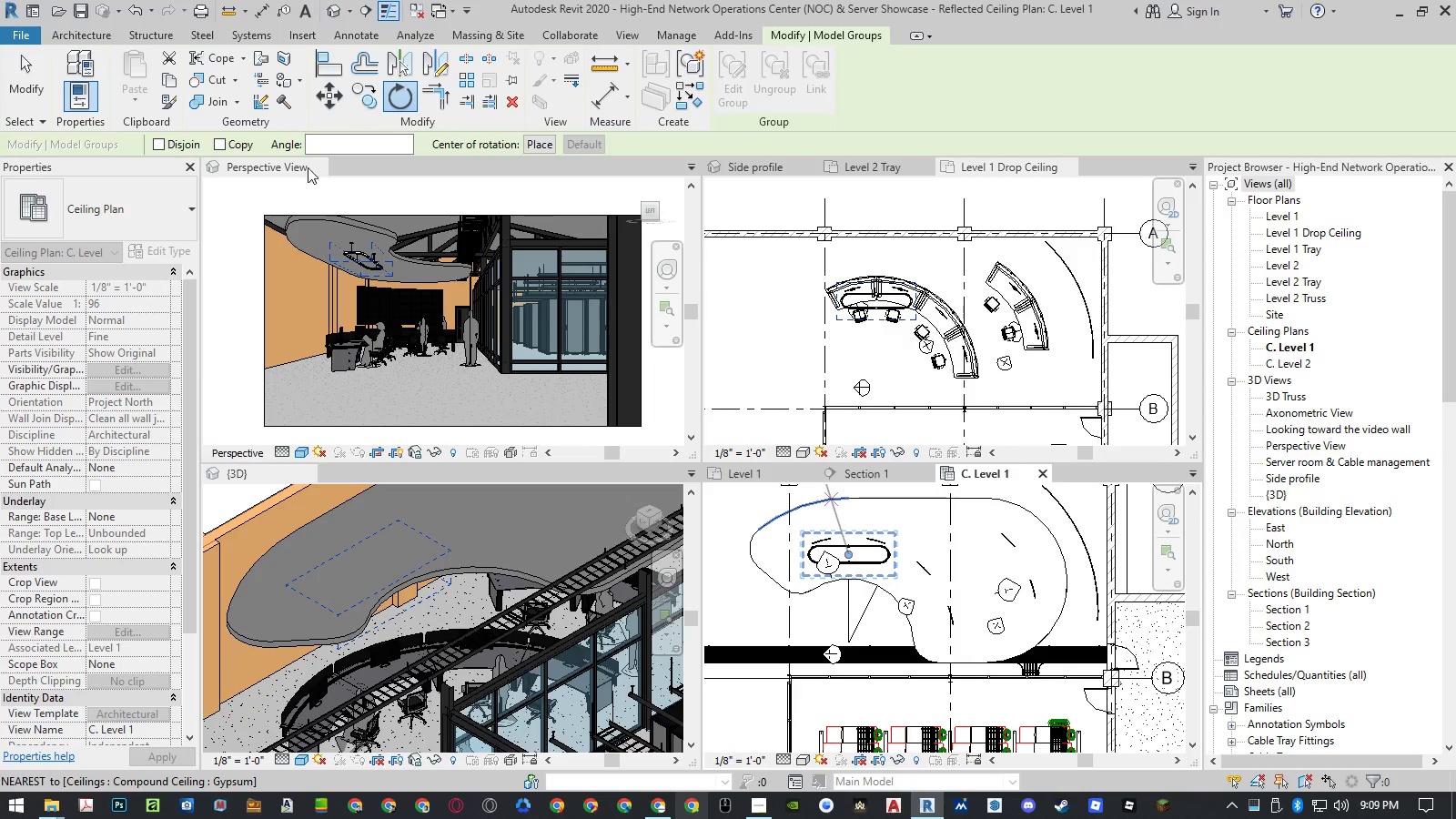 
left_click([225, 144])
 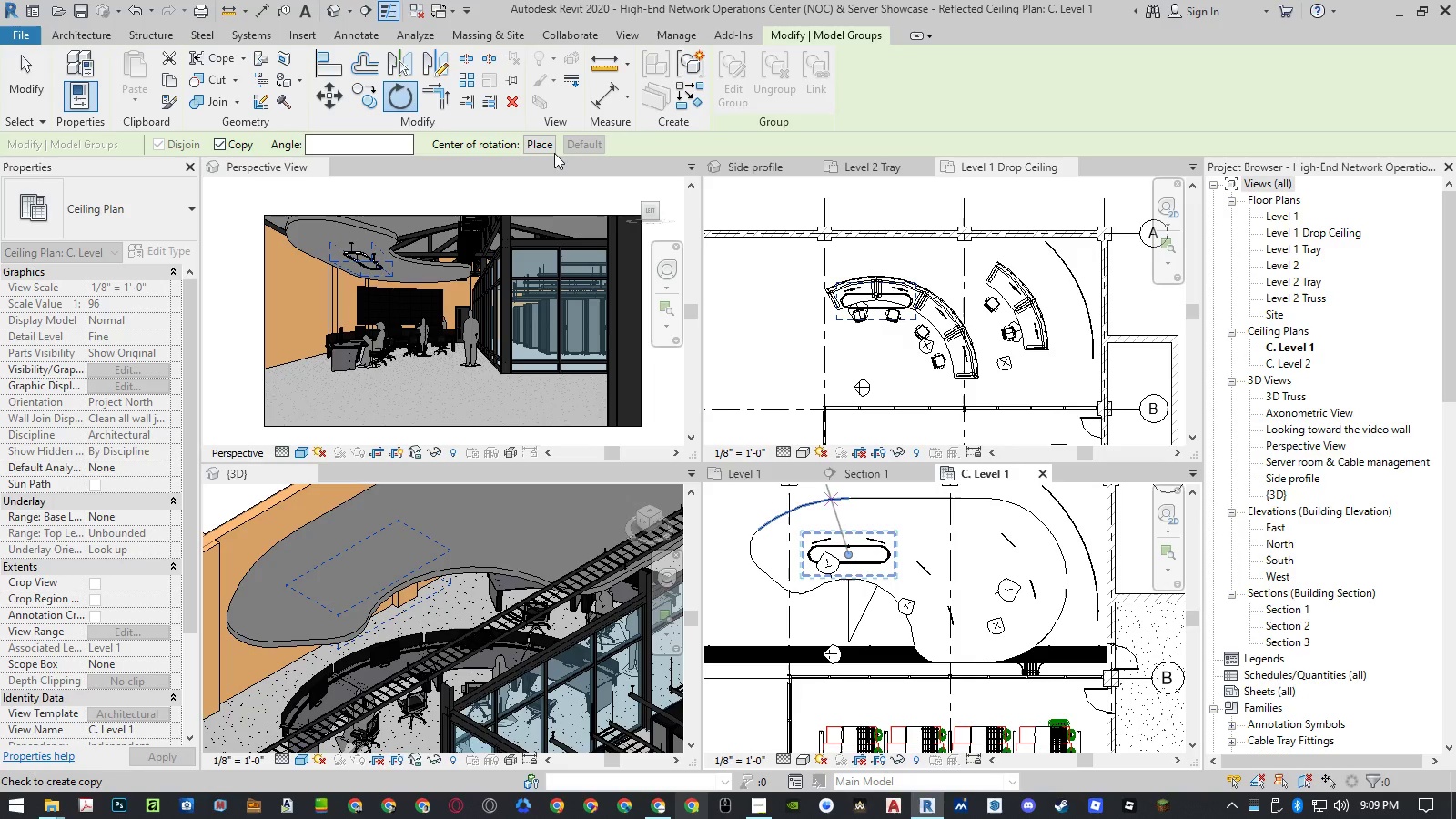 
left_click([543, 143])
 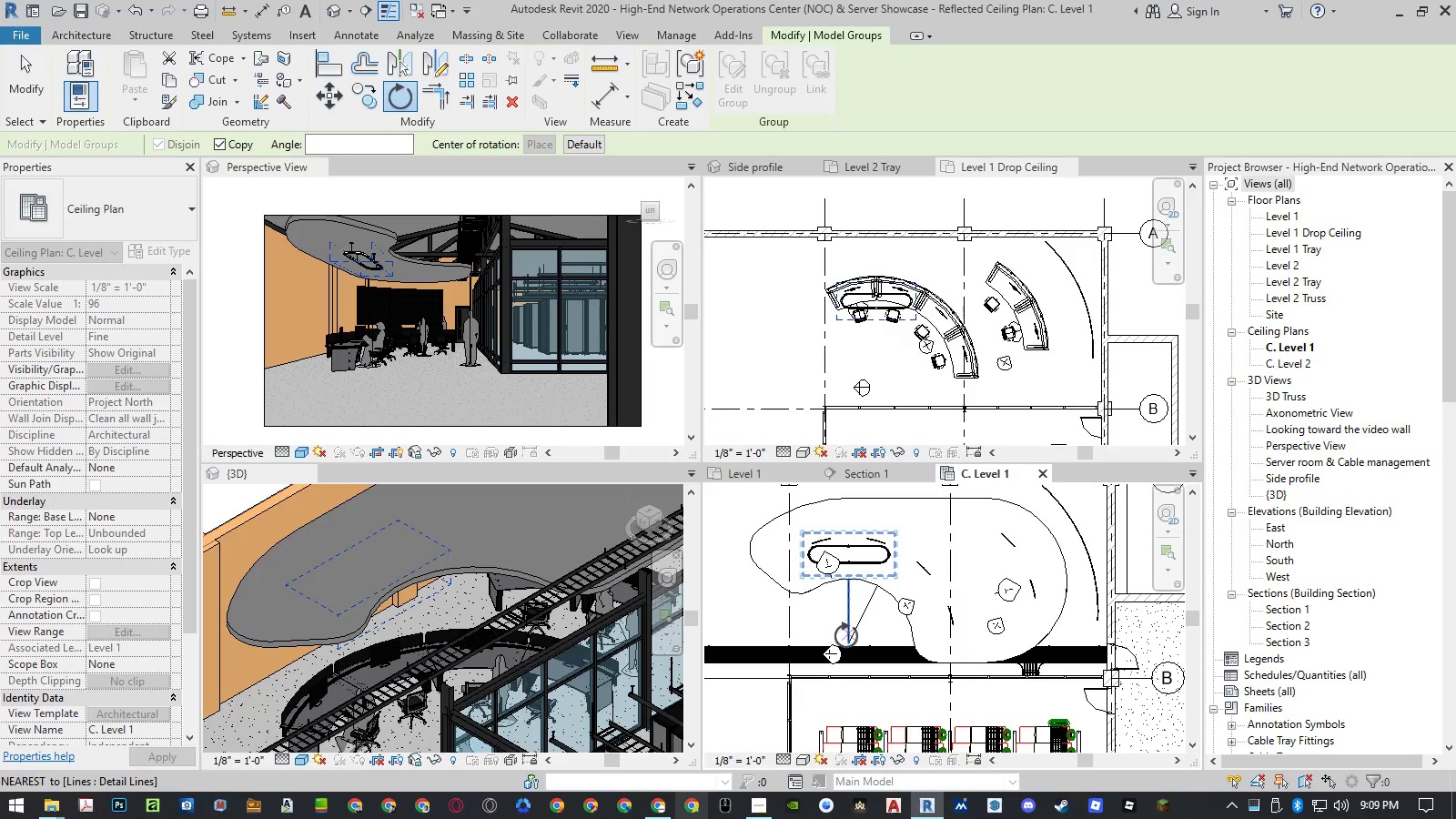 
left_click([847, 638])
 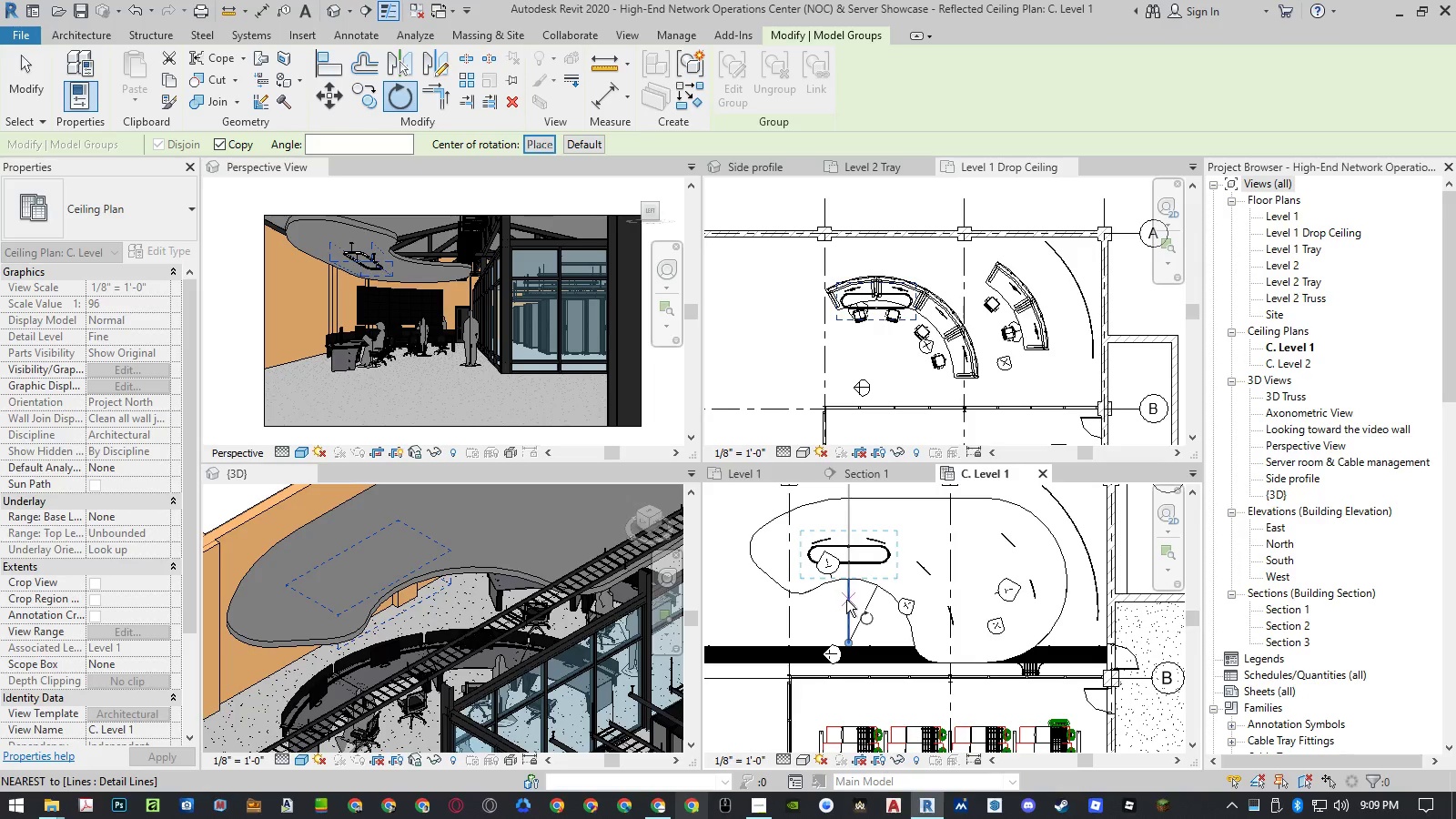 
left_click([846, 600])
 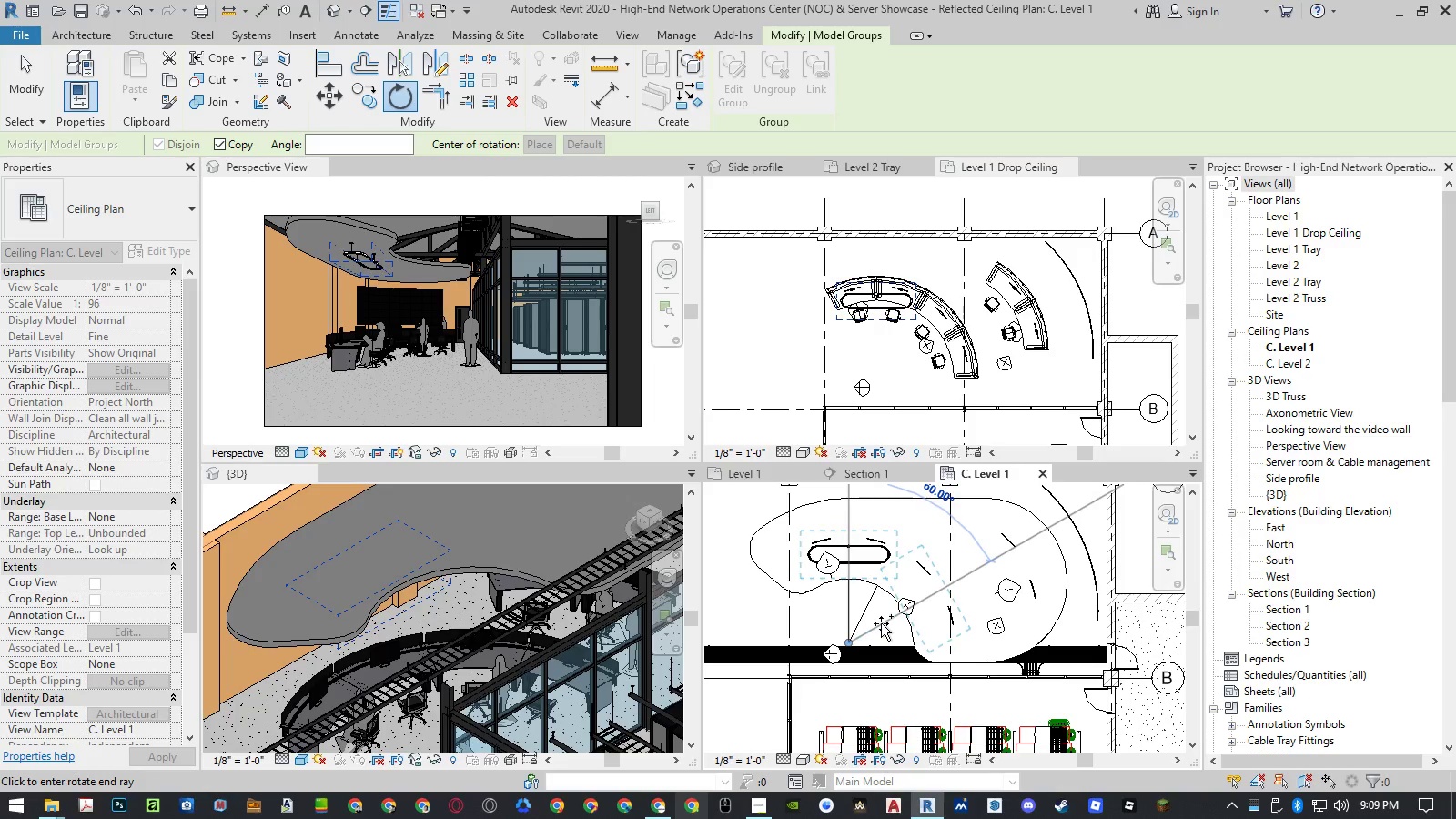 
key(Numpad3)
 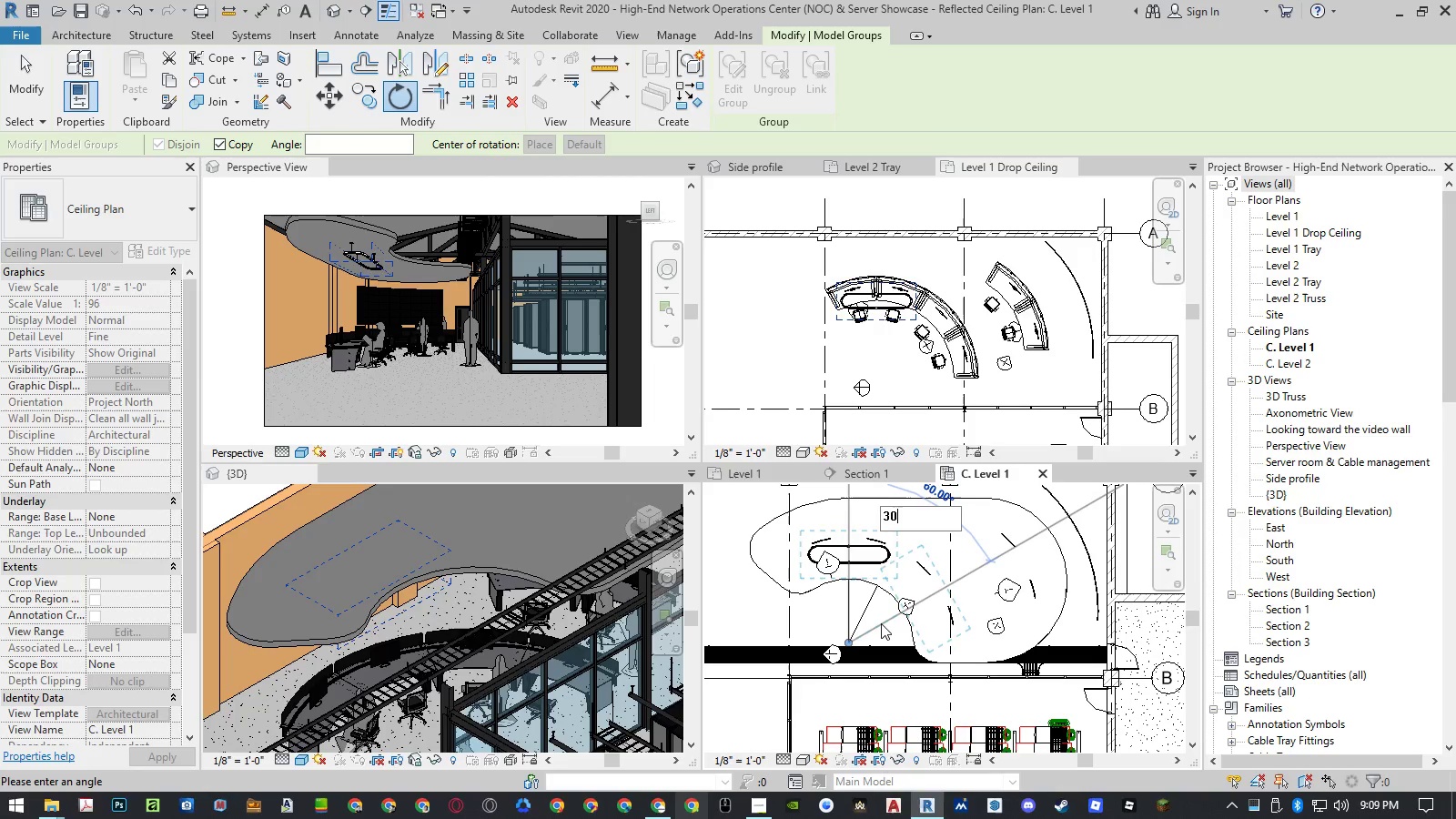 
key(Numpad0)
 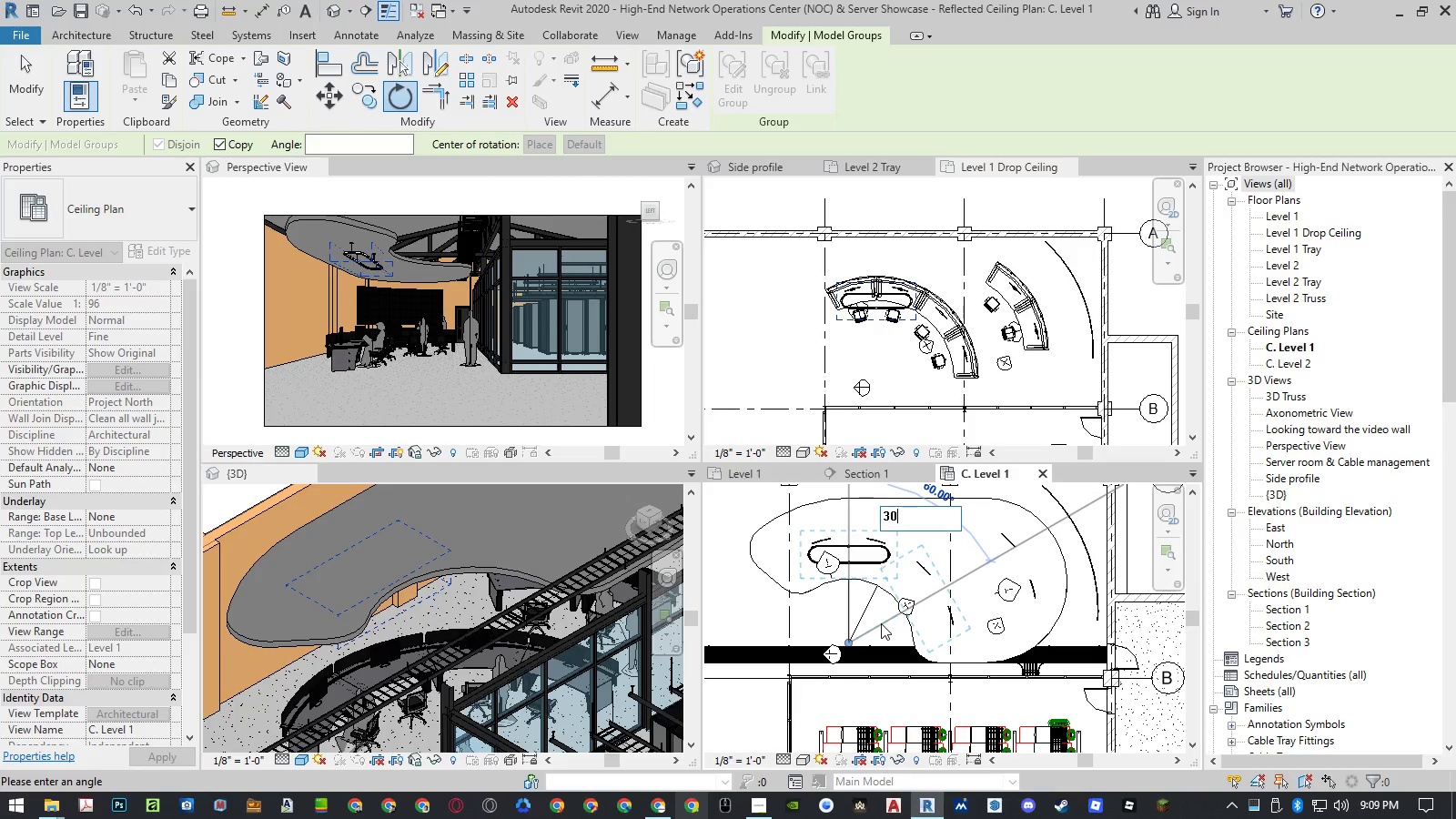 
key(NumpadEnter)
 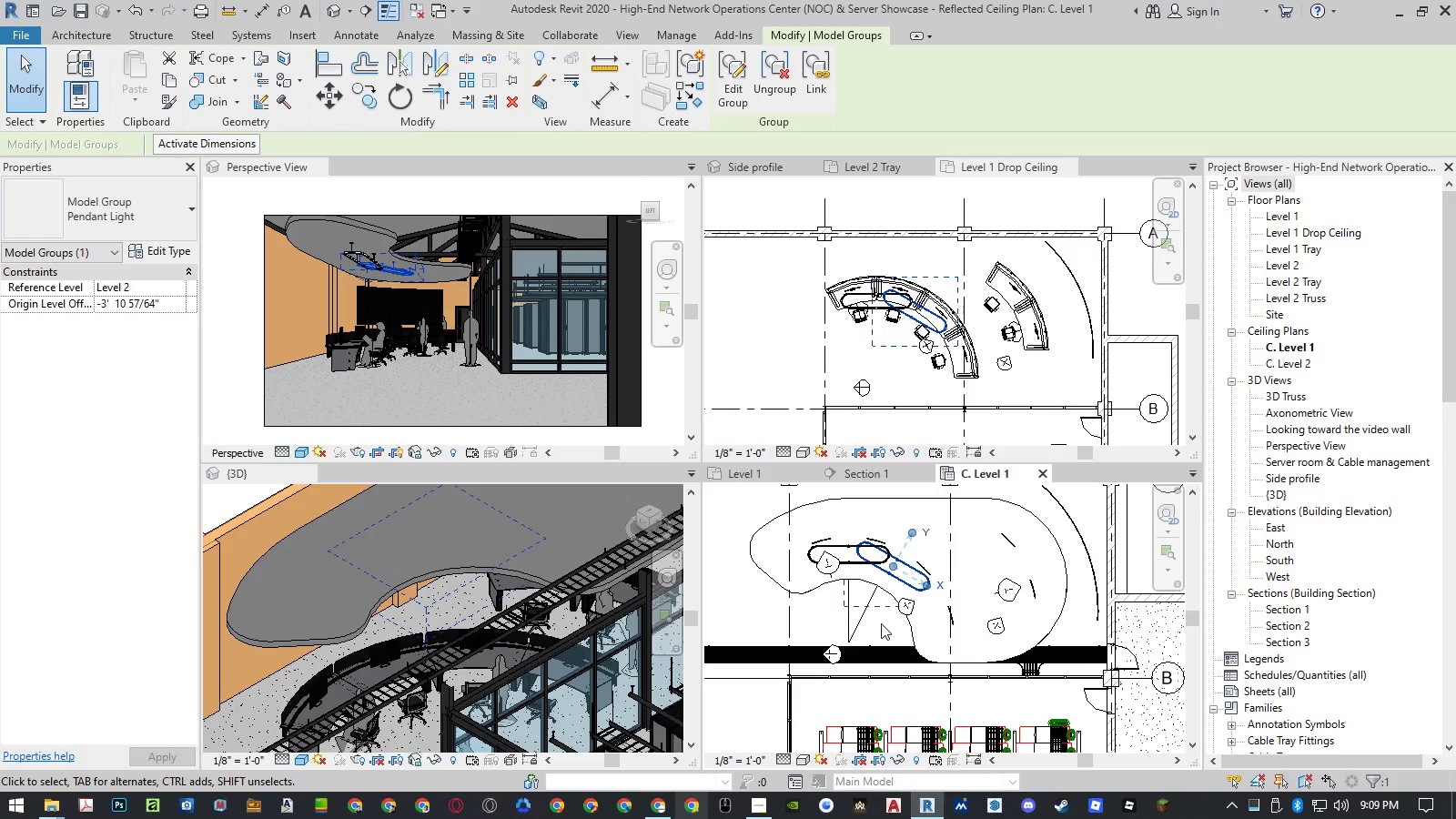 
key(Delete)
 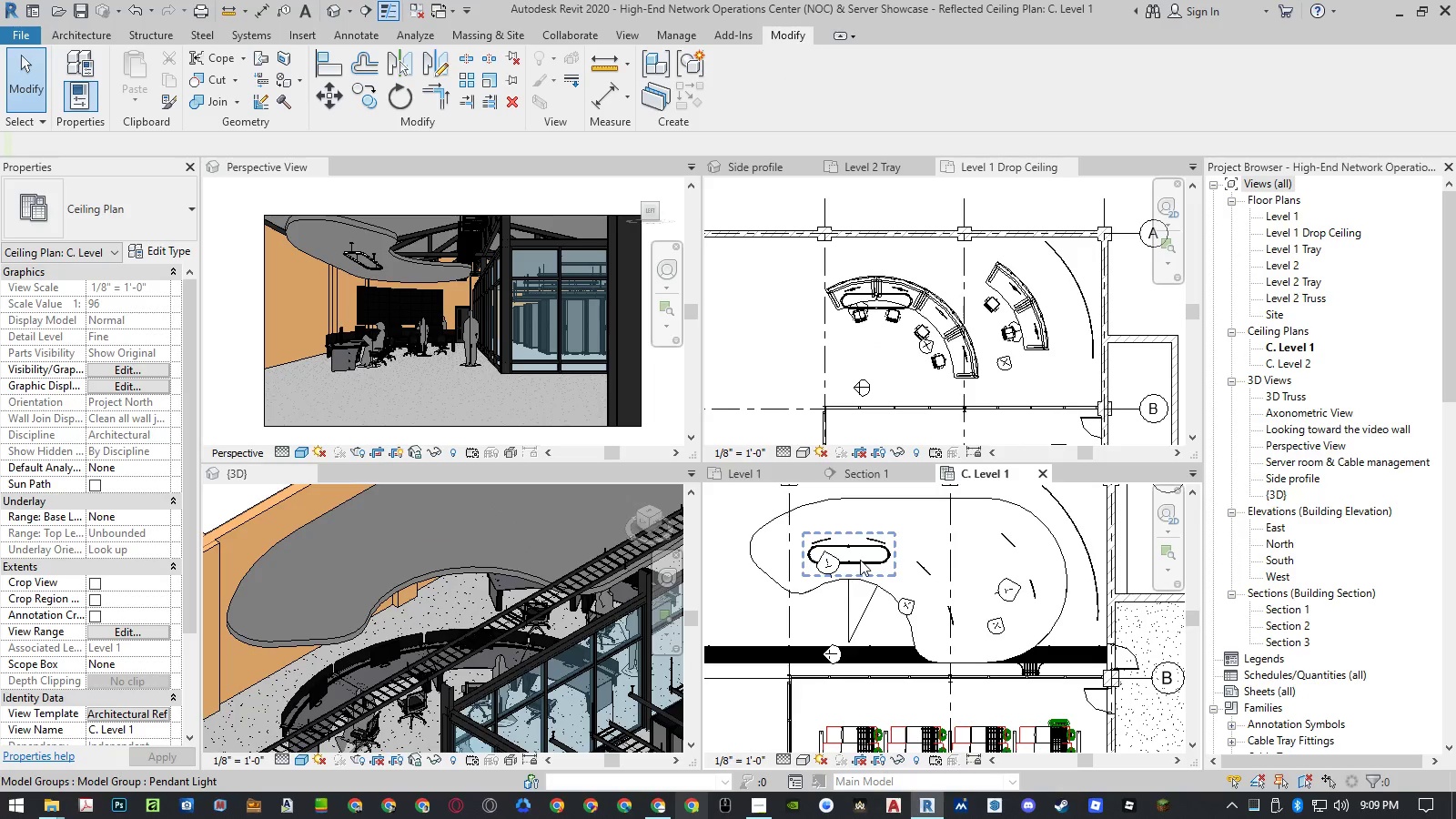 
left_click([862, 563])
 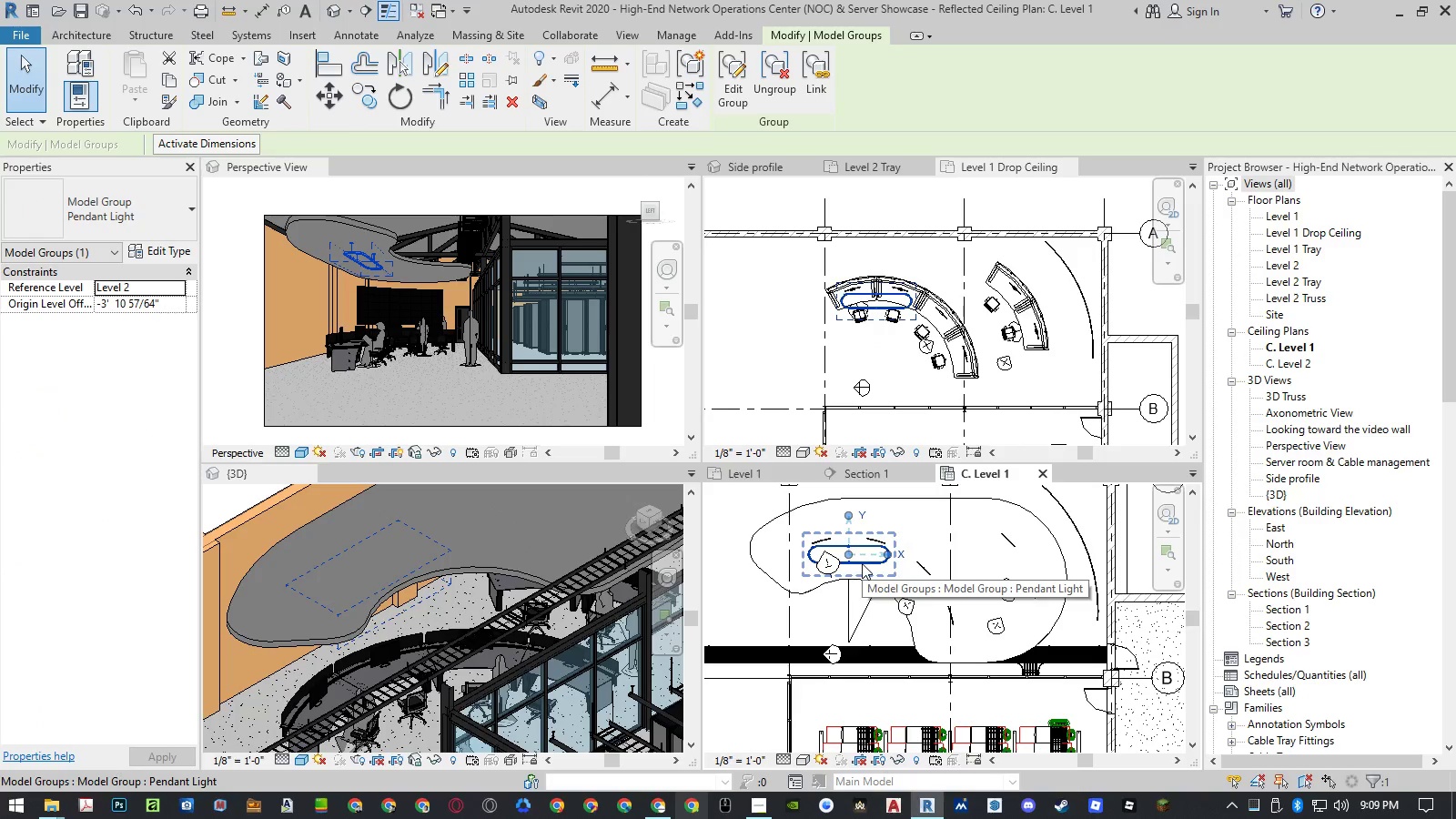 
mouse_move([845, 500])
 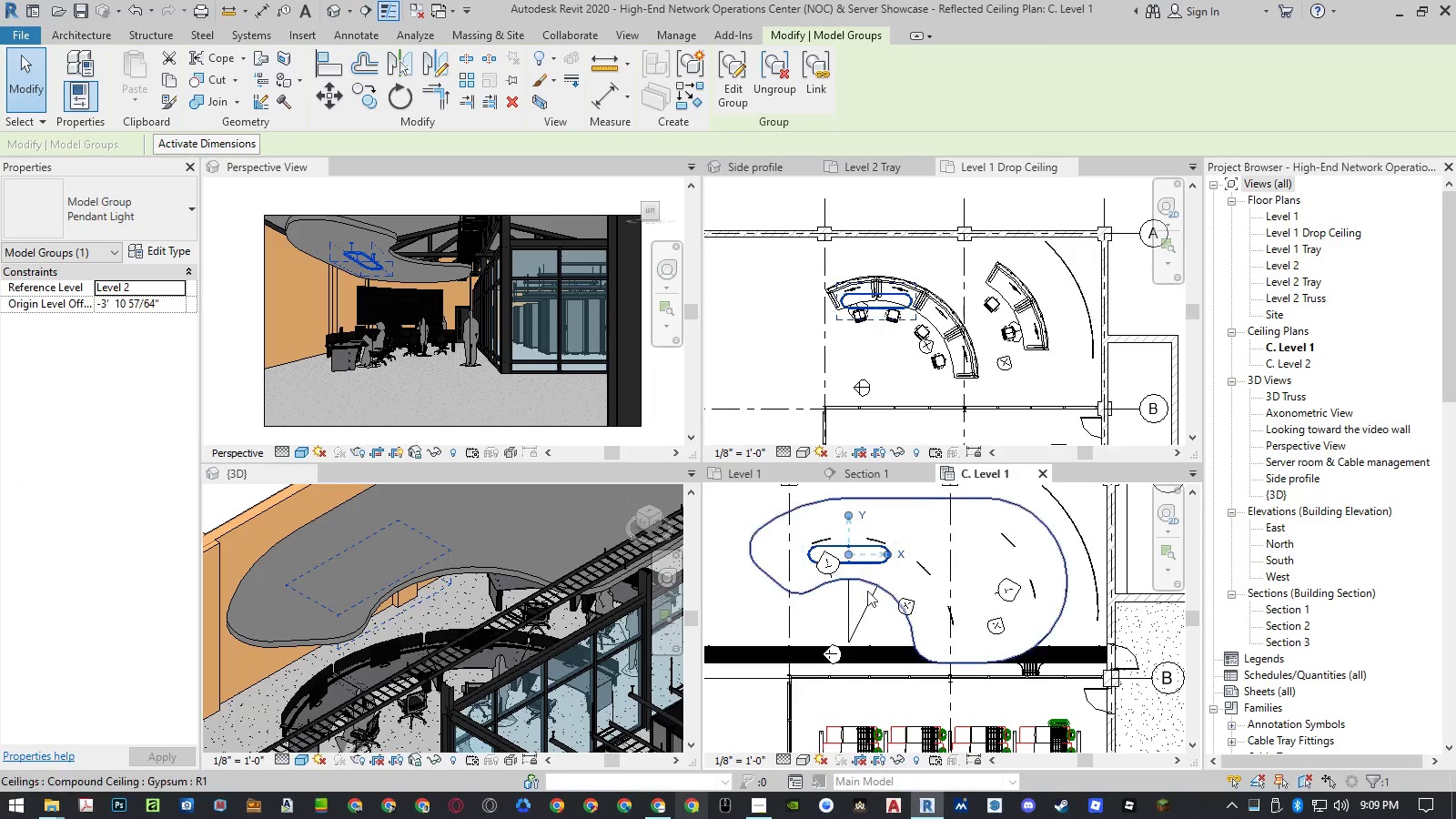 
left_click([863, 602])
 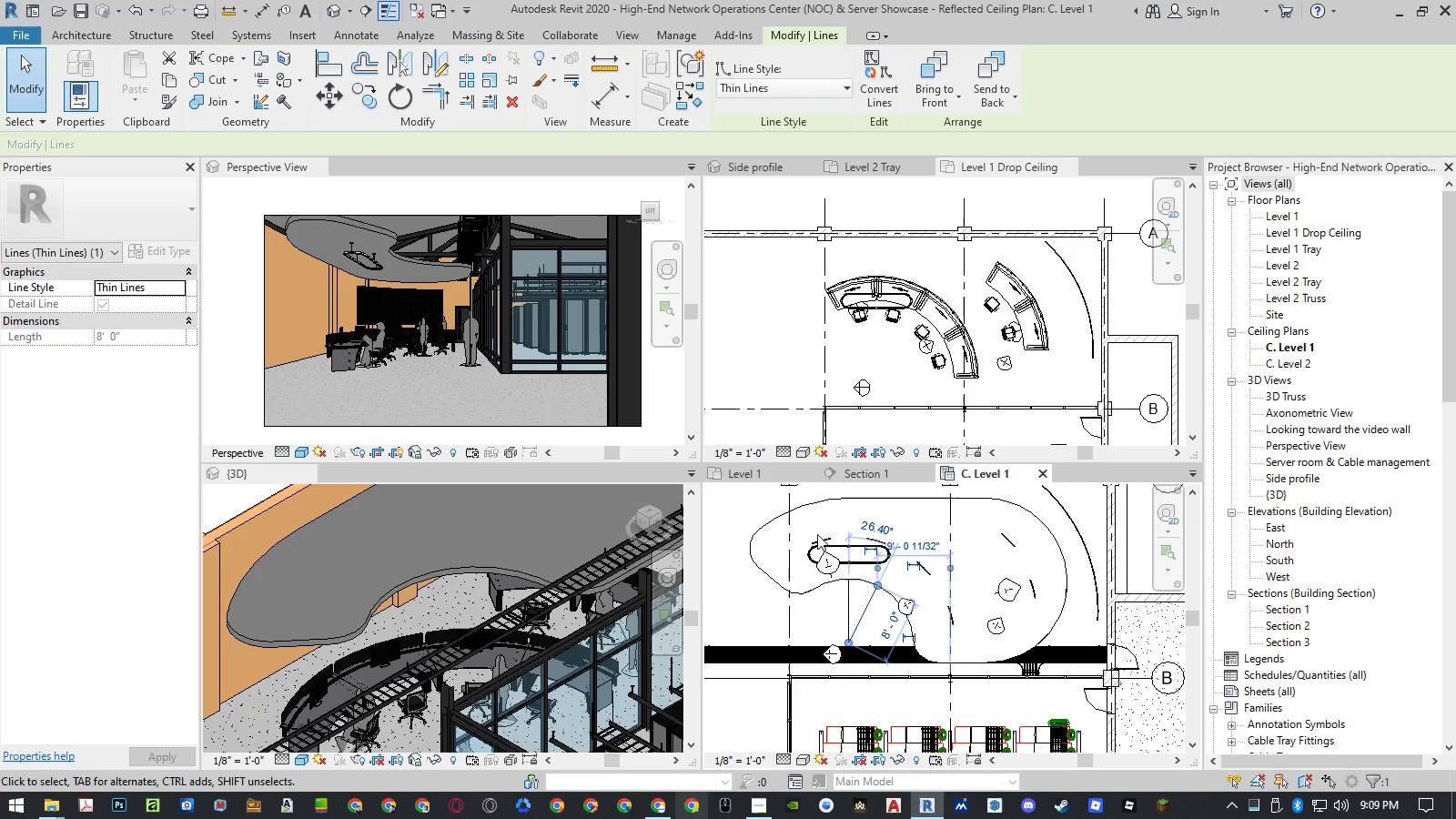 
left_click([822, 545])
 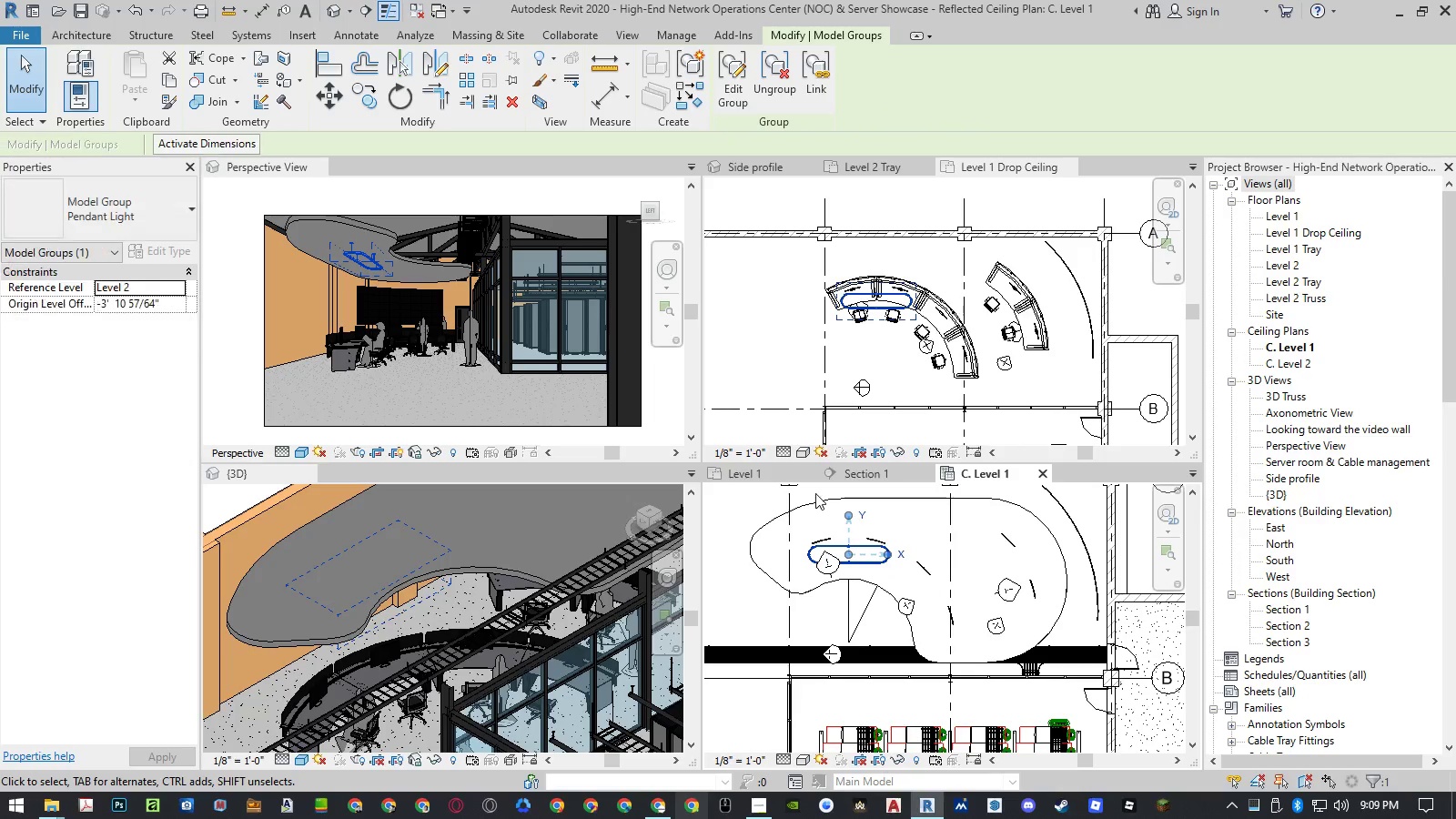 
type(ro)
 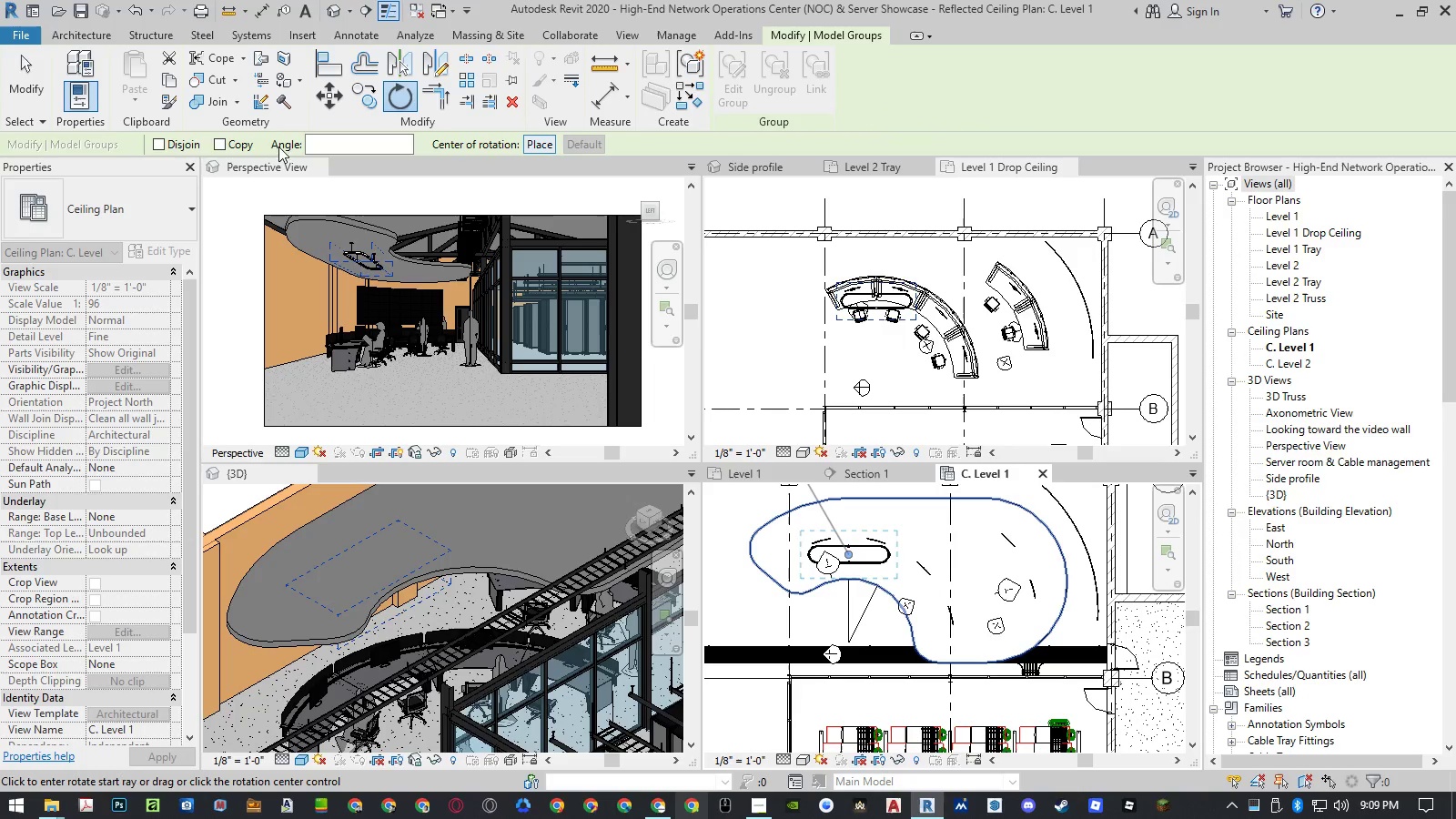 
left_click([219, 139])
 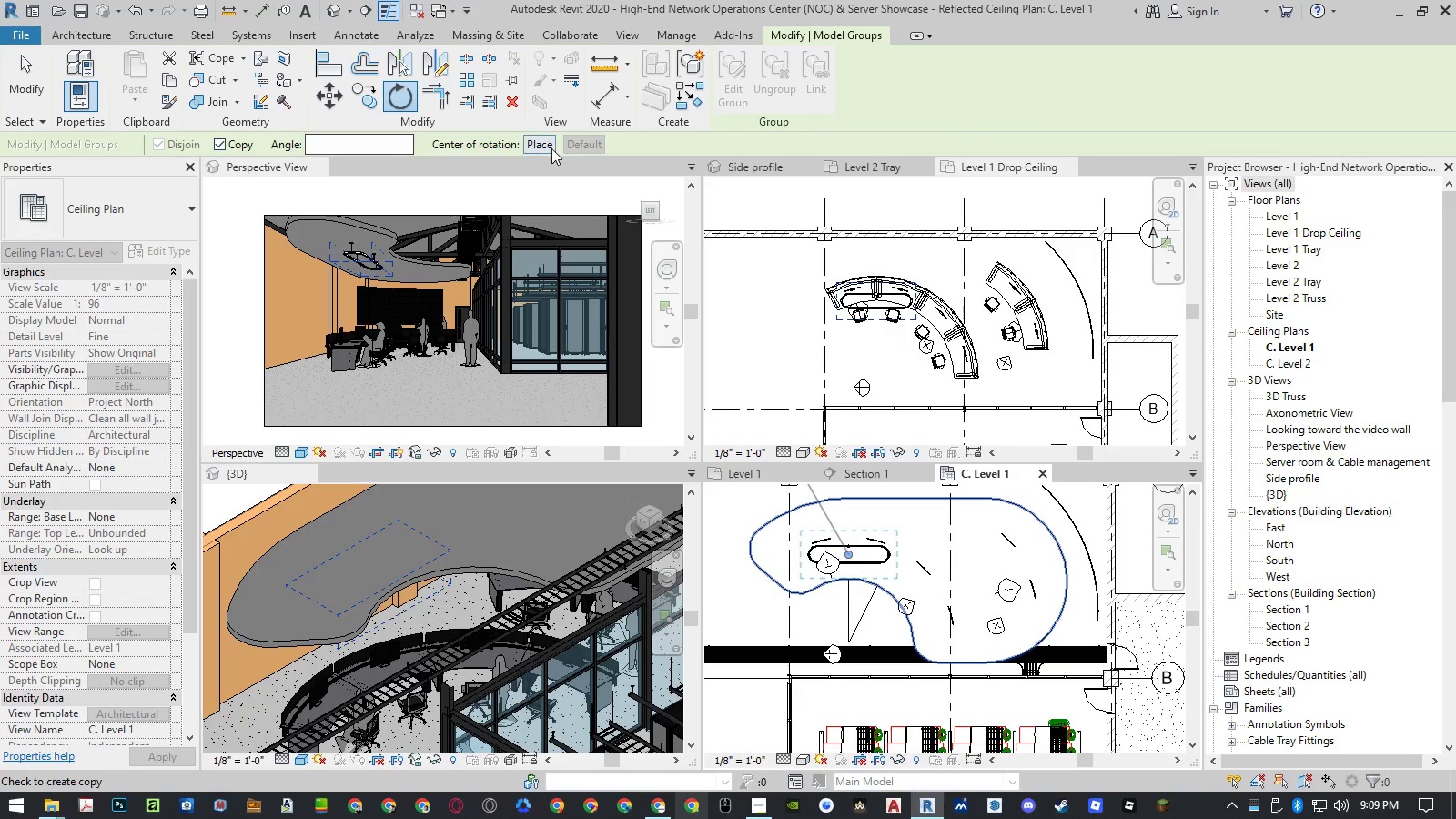 
left_click([551, 148])
 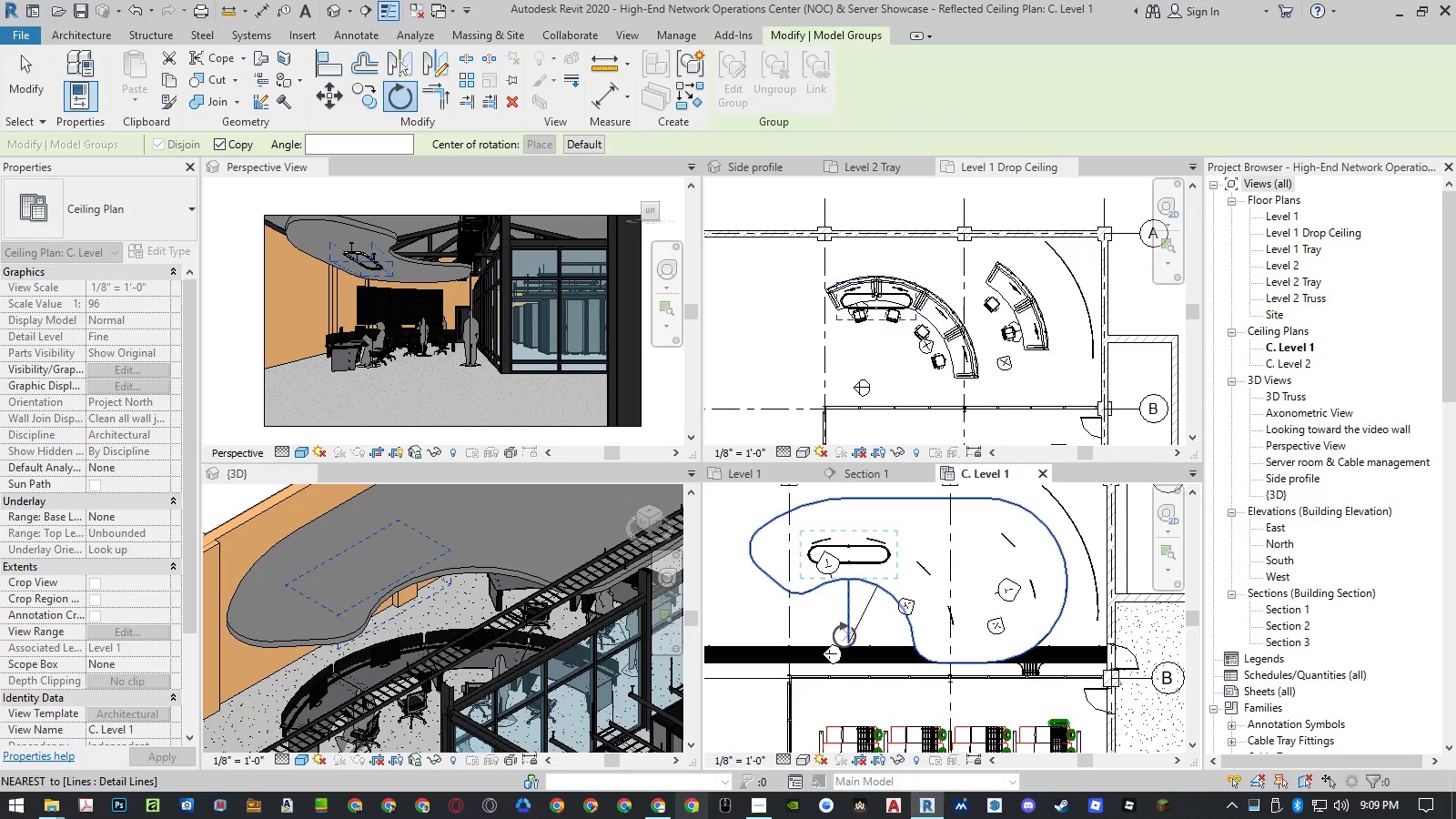 
left_click([846, 638])
 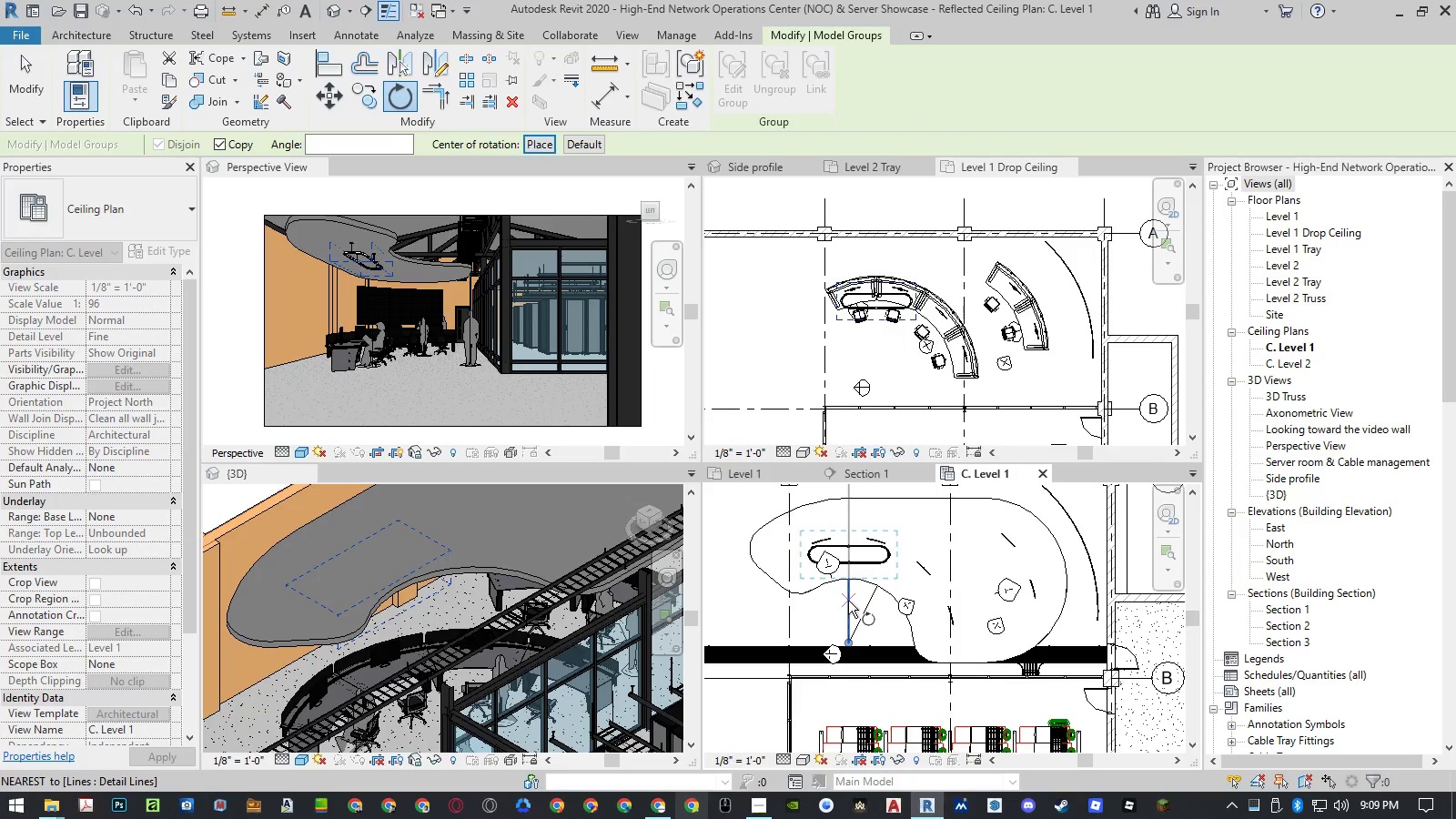 
left_click([848, 601])
 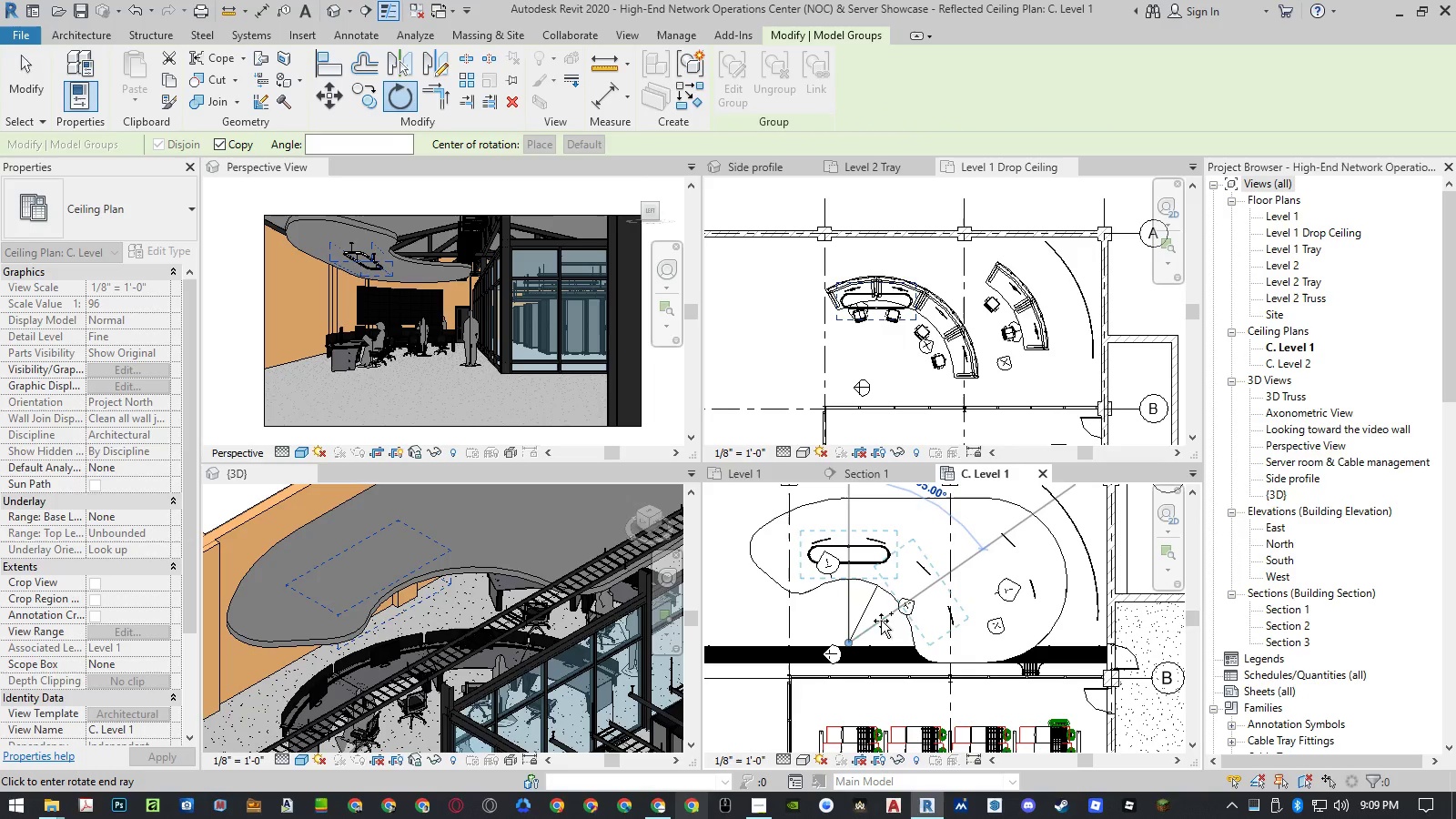 
key(Numpad3)
 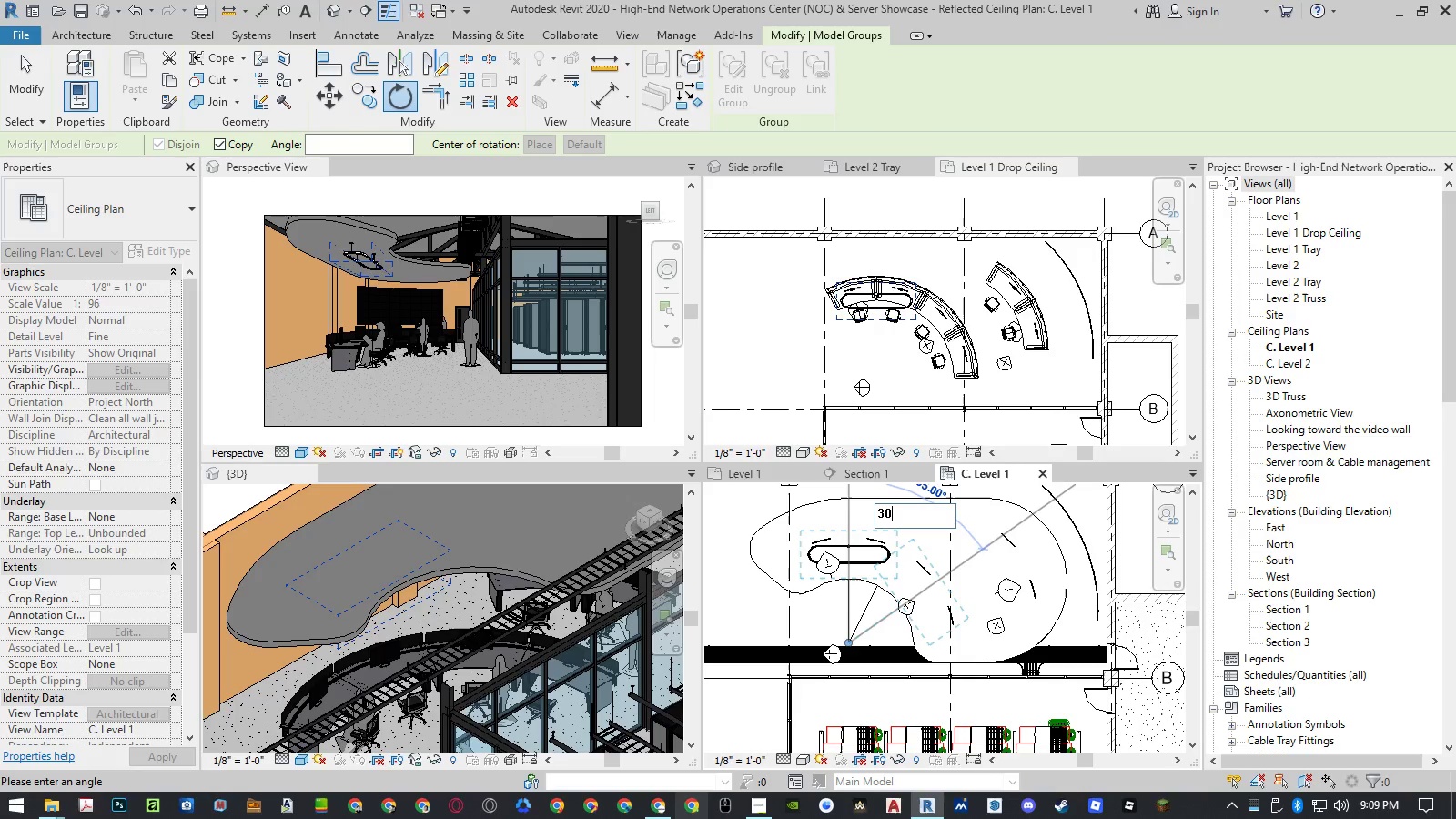 
key(Numpad0)
 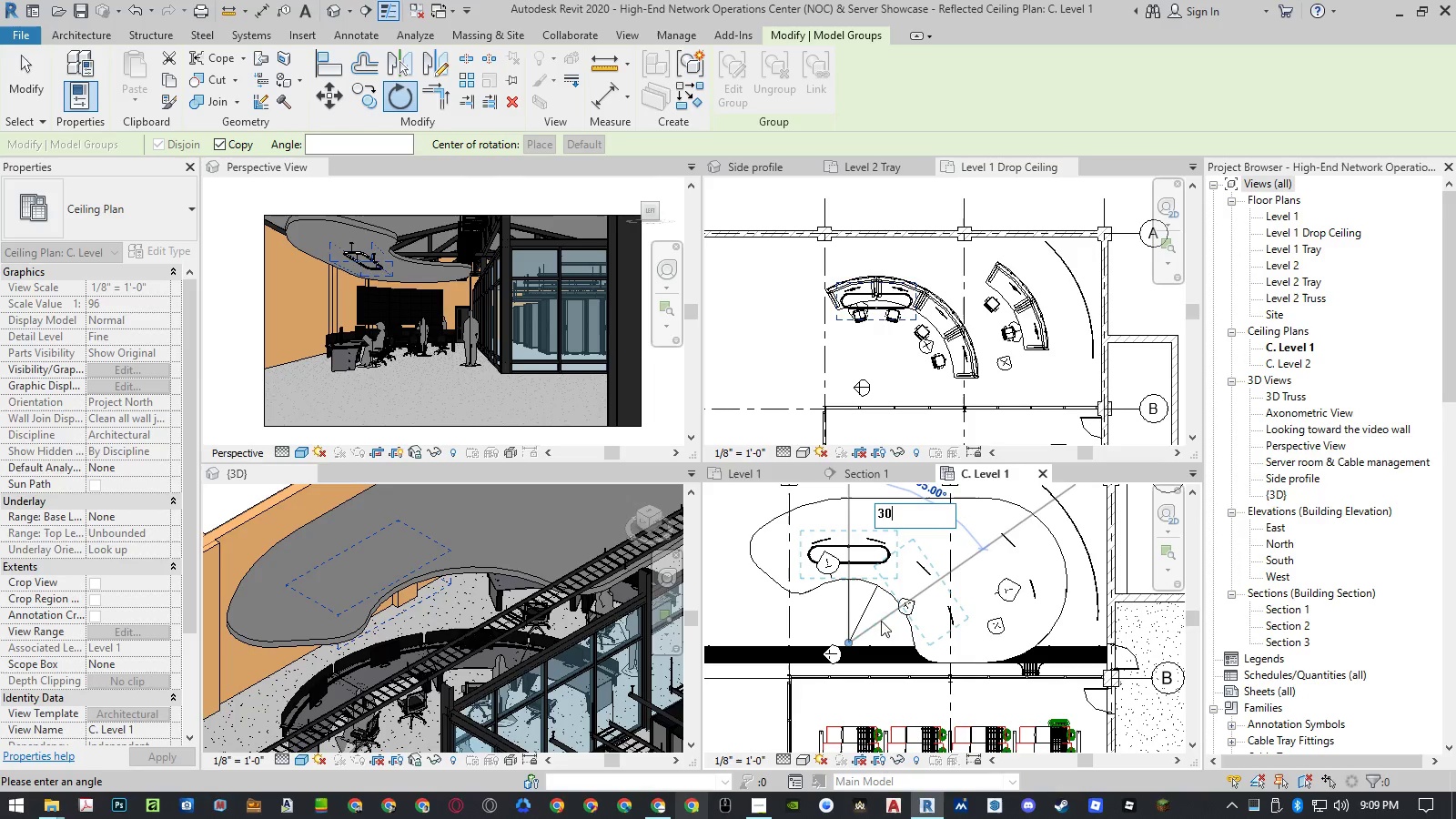 
key(NumpadEnter)
 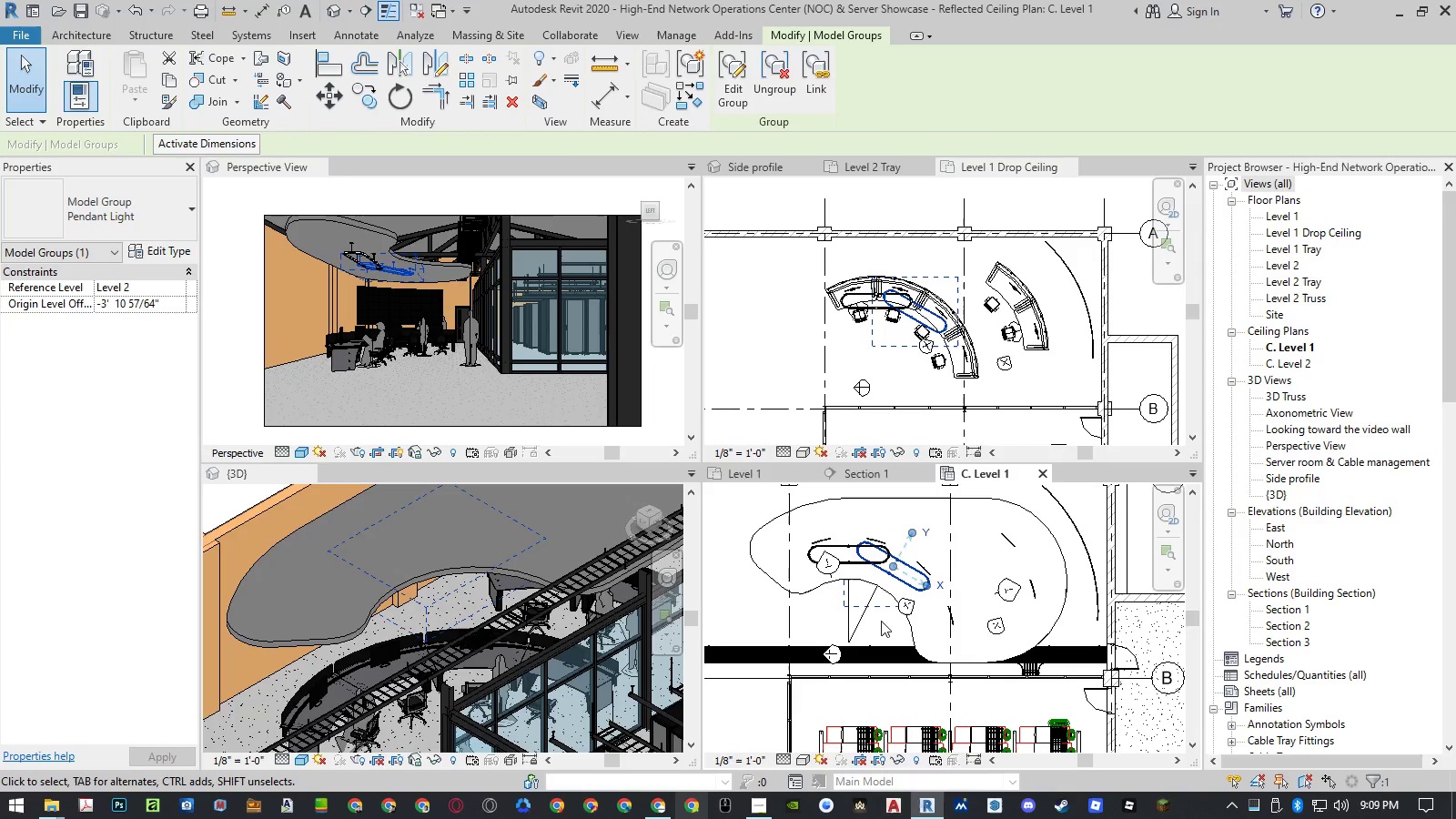 
key(Delete)
 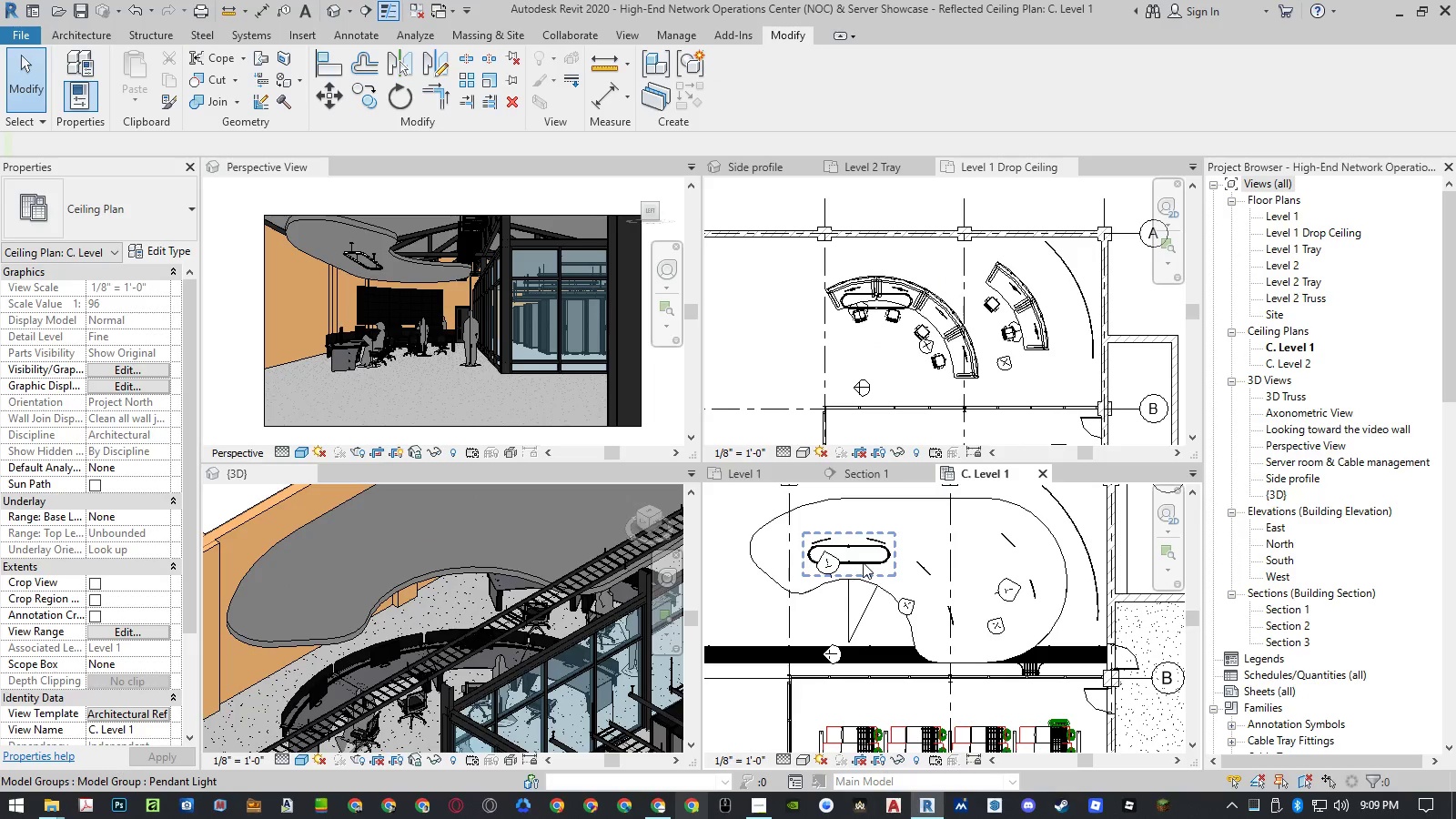 
left_click_drag(start_coordinate=[863, 562], to_coordinate=[242, 146])
 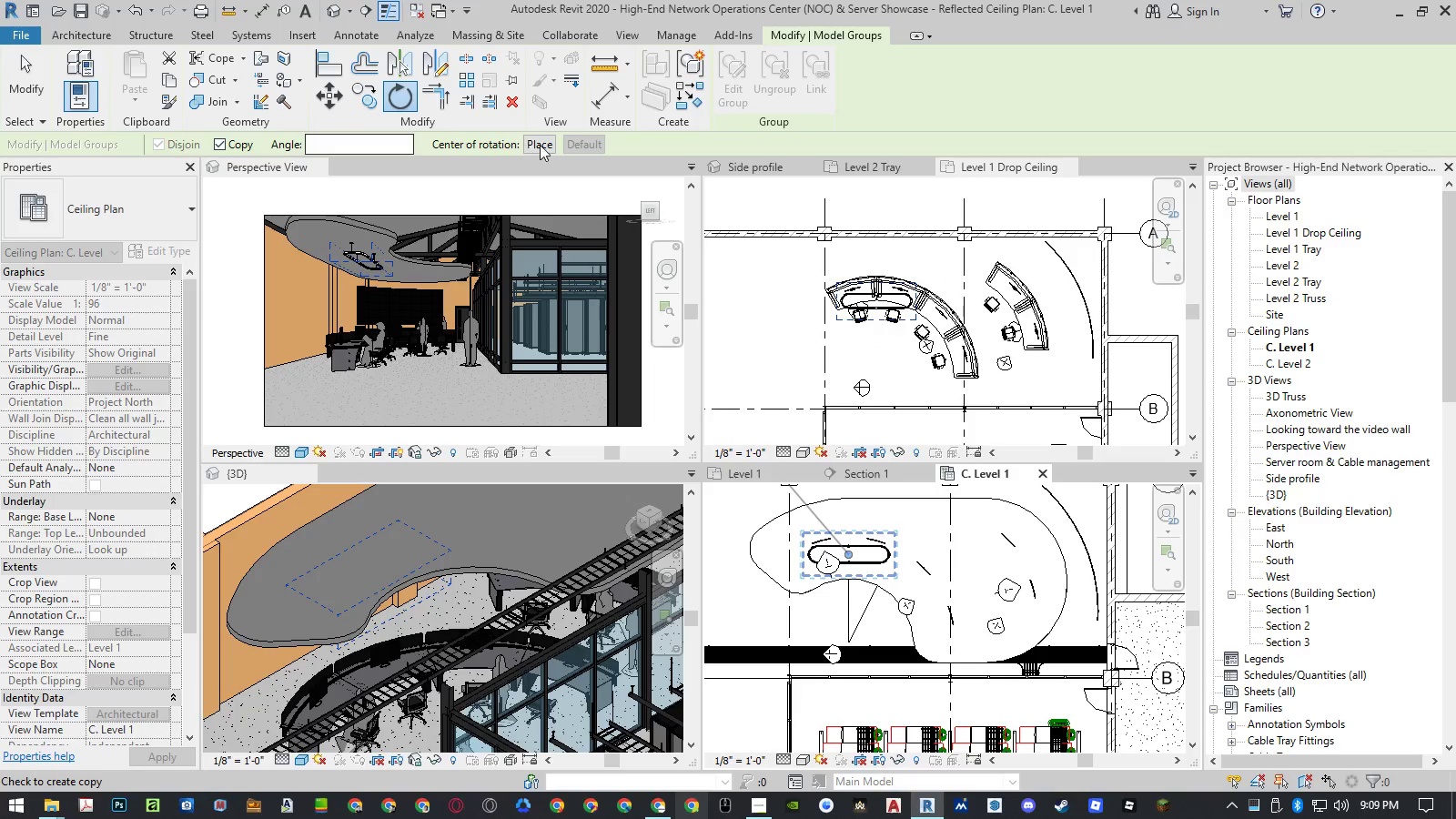 
type(ro)
 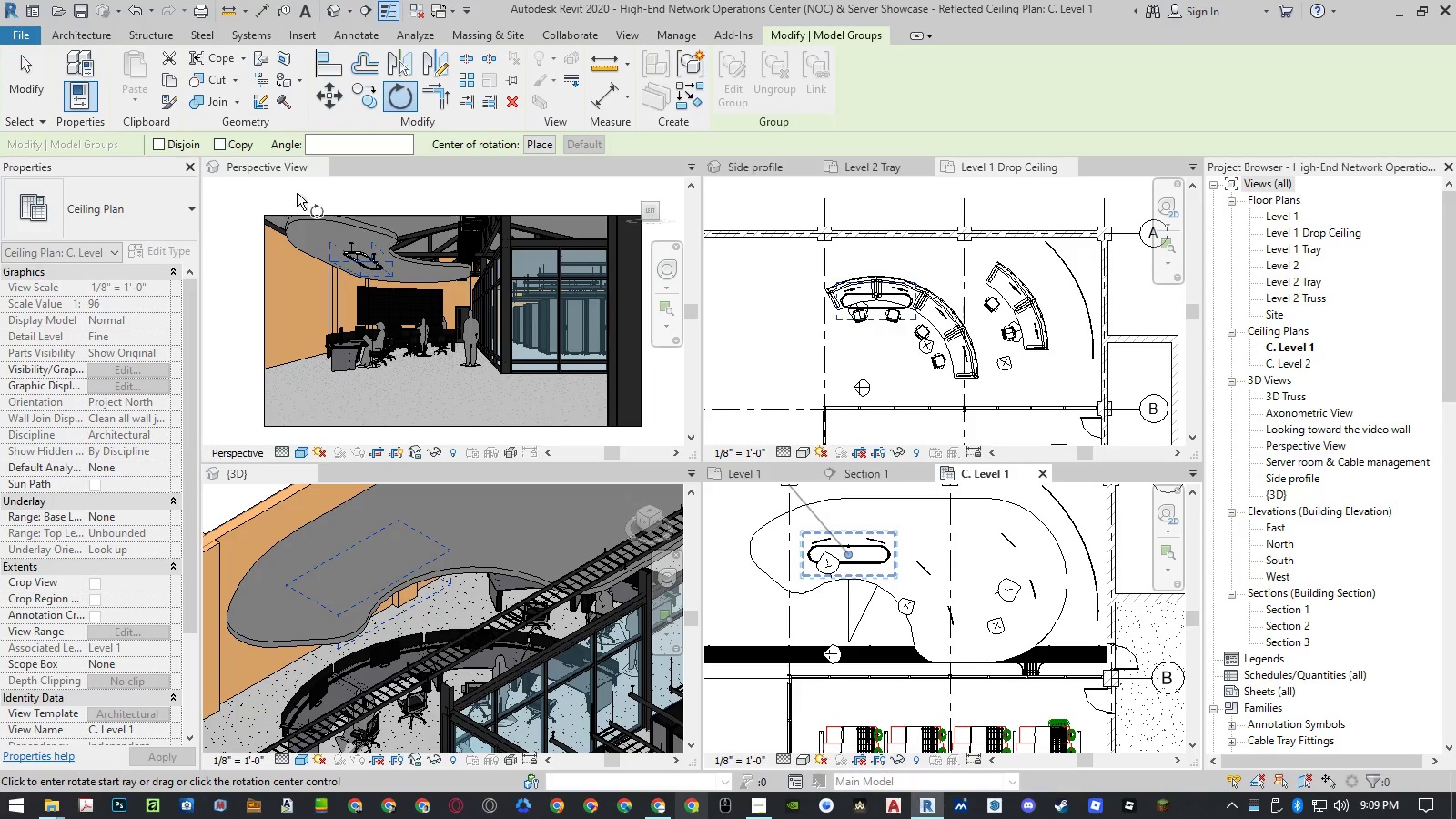 
left_click([242, 146])
 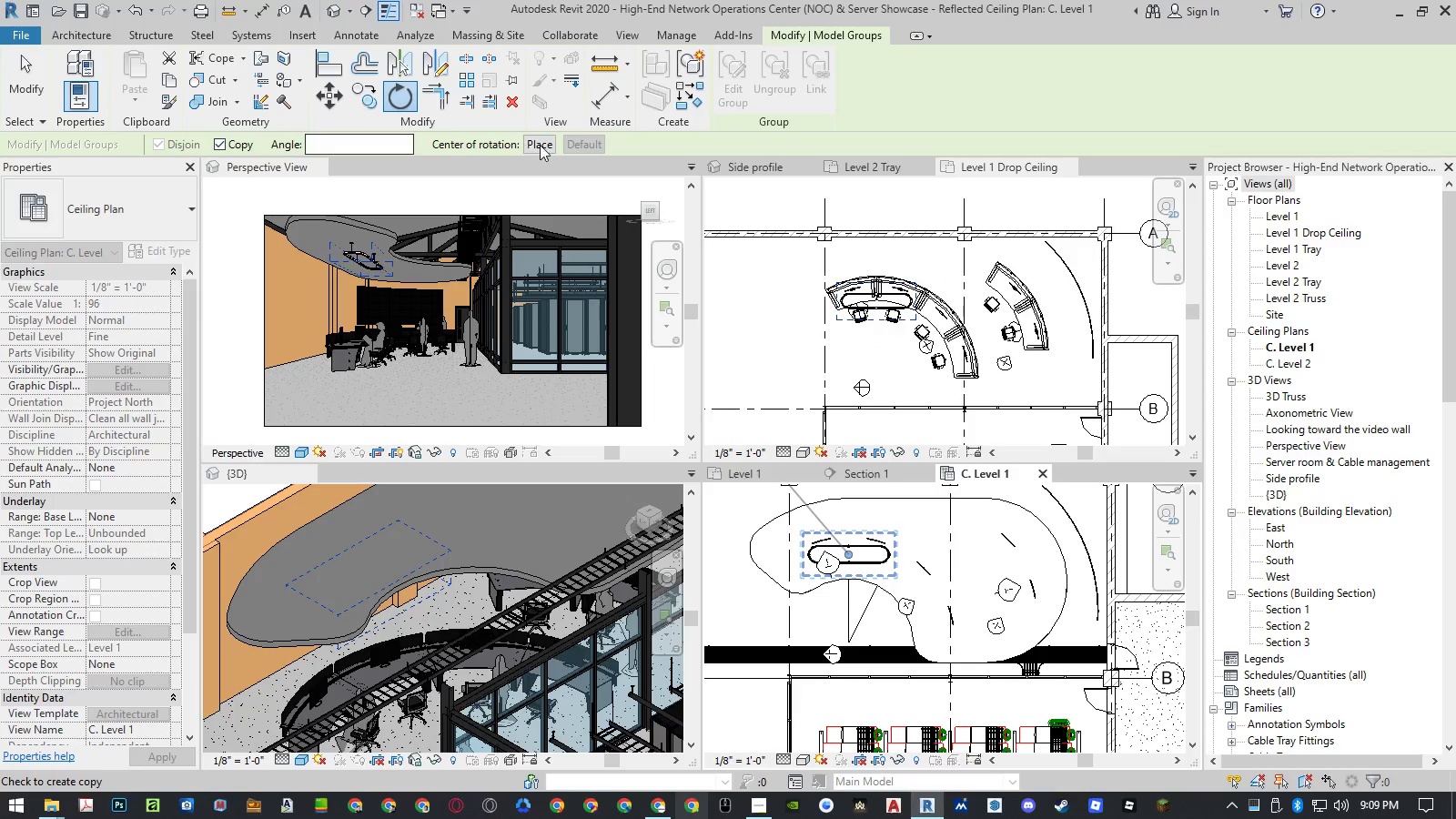 
left_click([545, 145])
 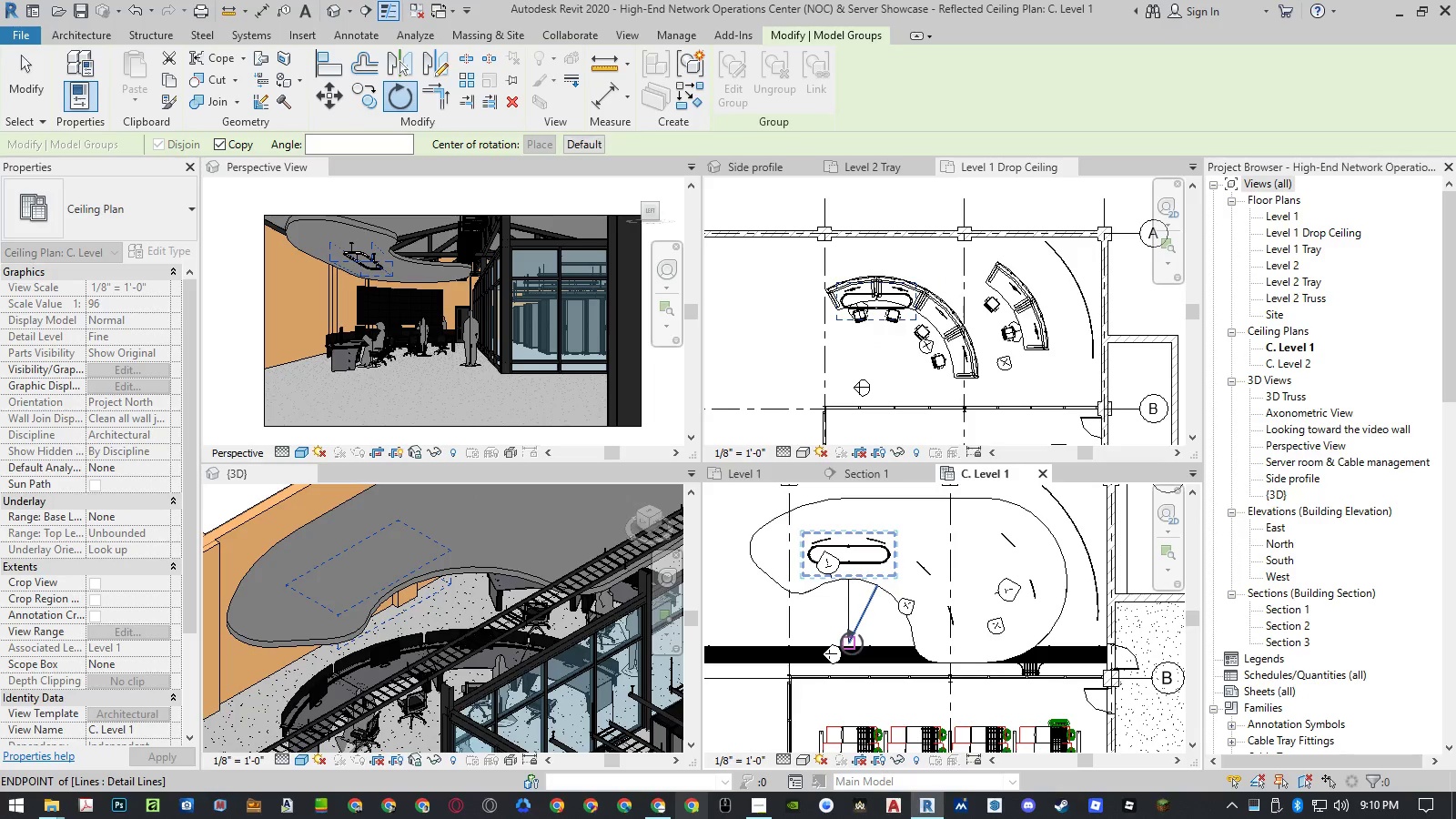 
left_click([850, 642])
 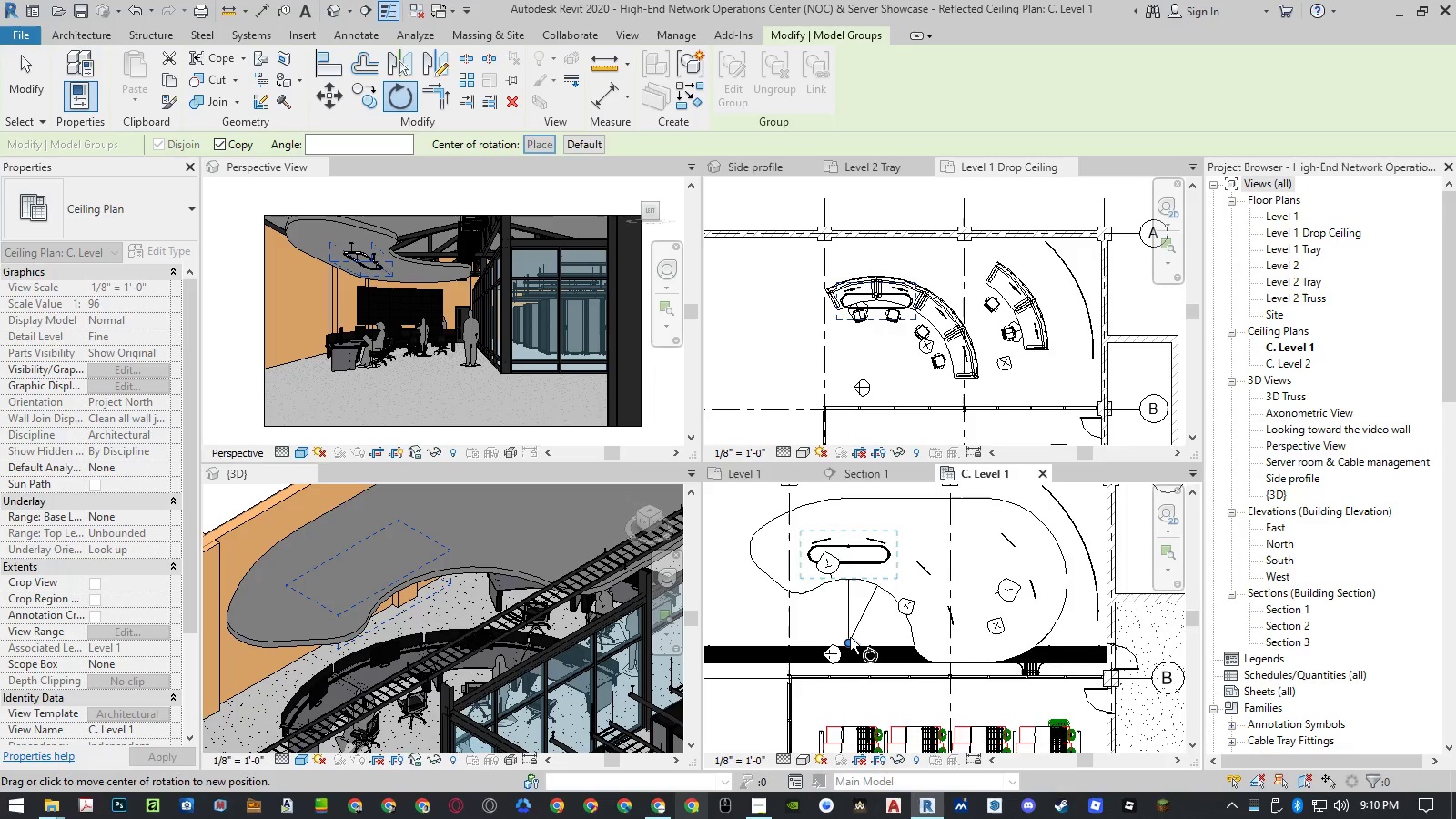 
scroll: coordinate [850, 637], scroll_direction: down, amount: 2.0
 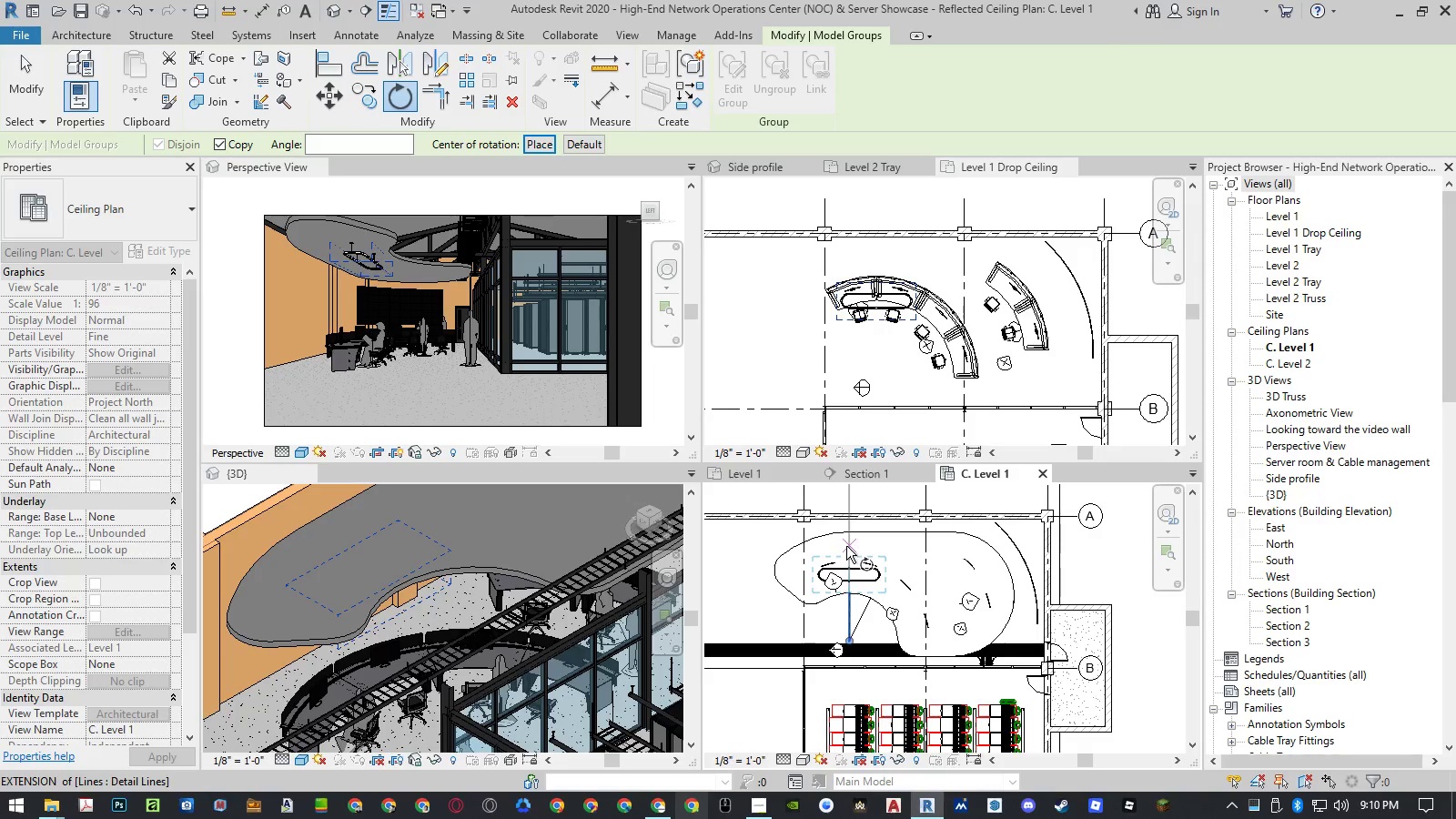 
left_click([846, 546])
 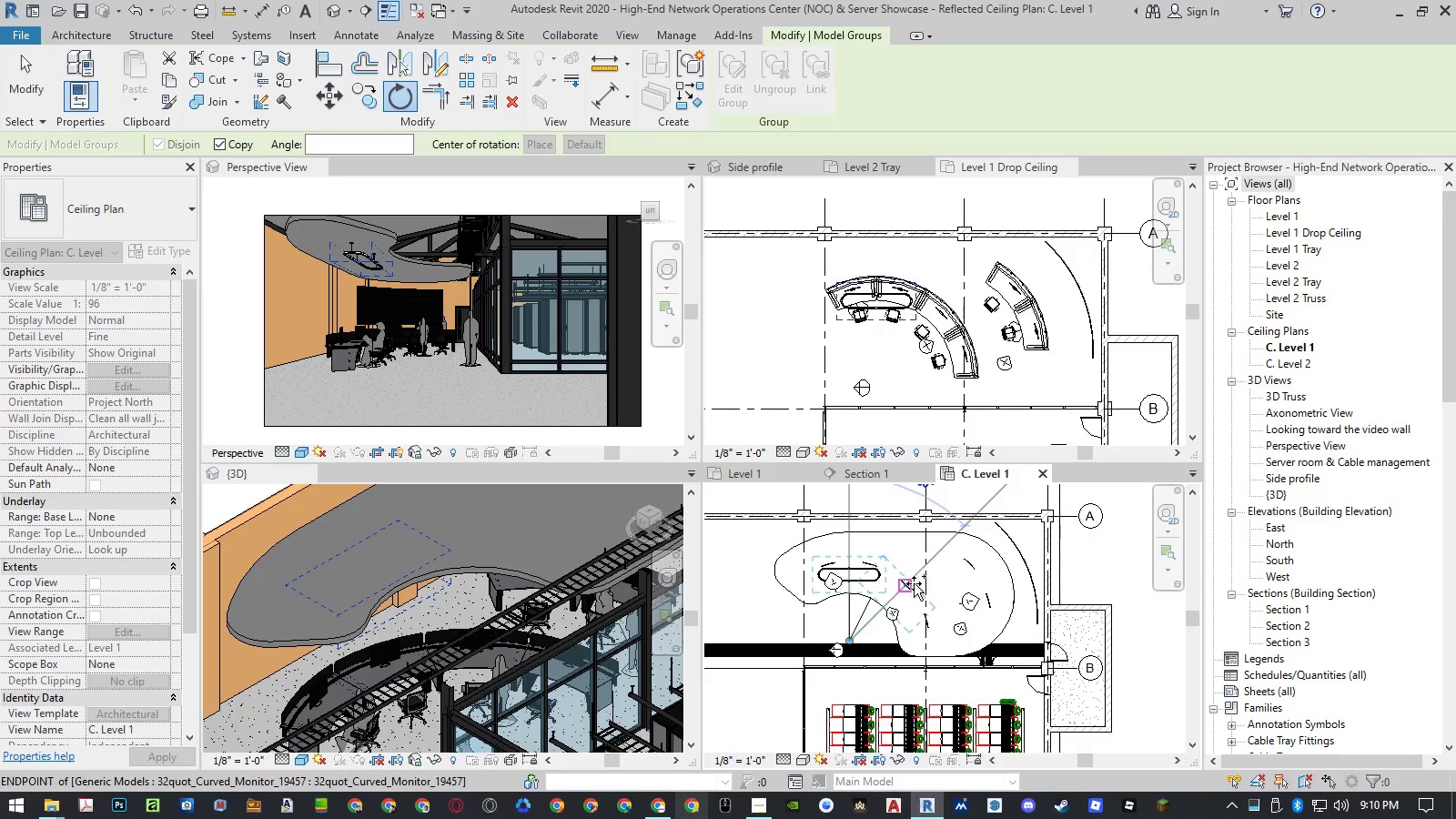 
scroll: coordinate [915, 584], scroll_direction: down, amount: 3.0
 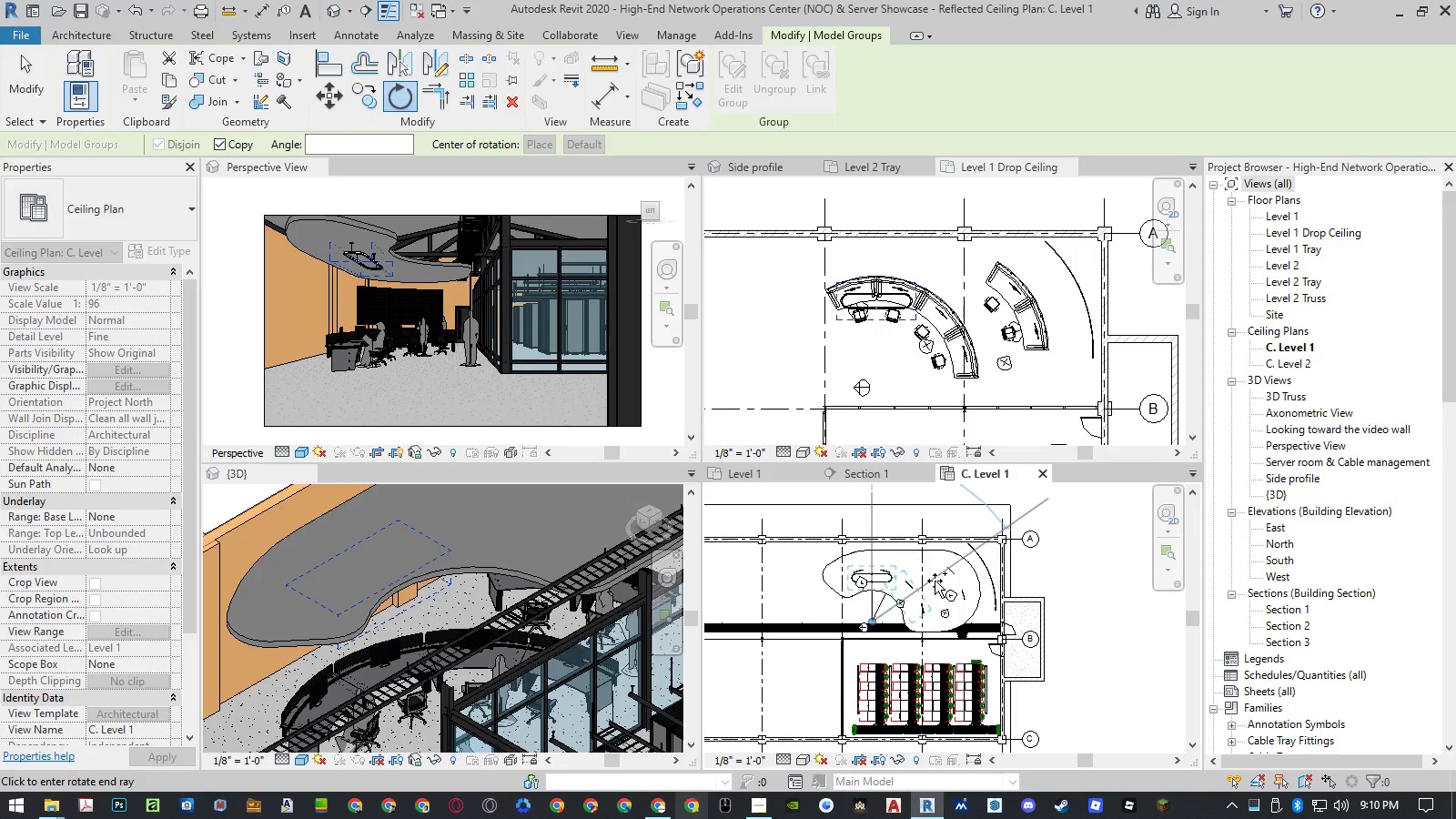 
key(Numpad6)
 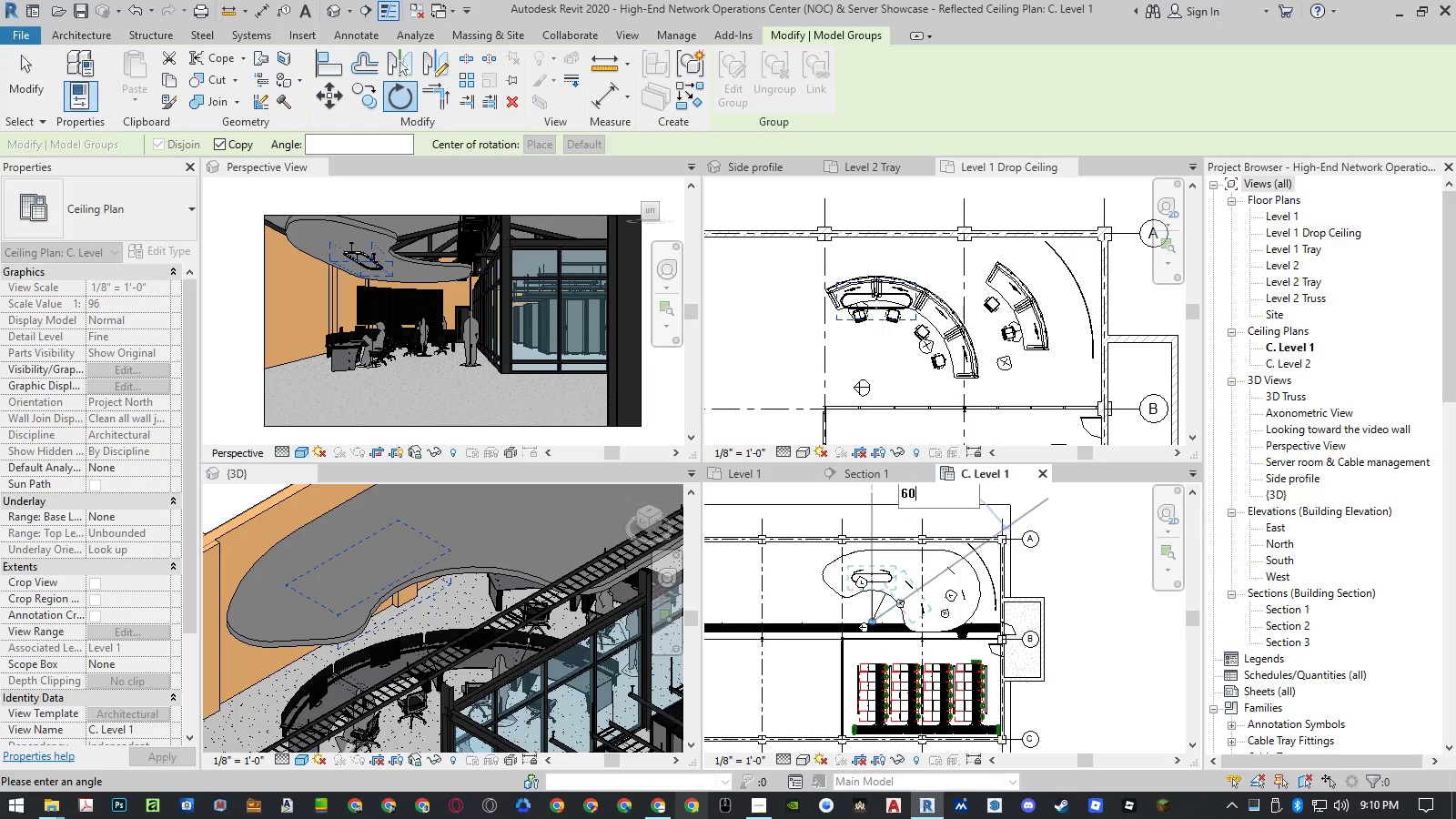 
key(Numpad0)
 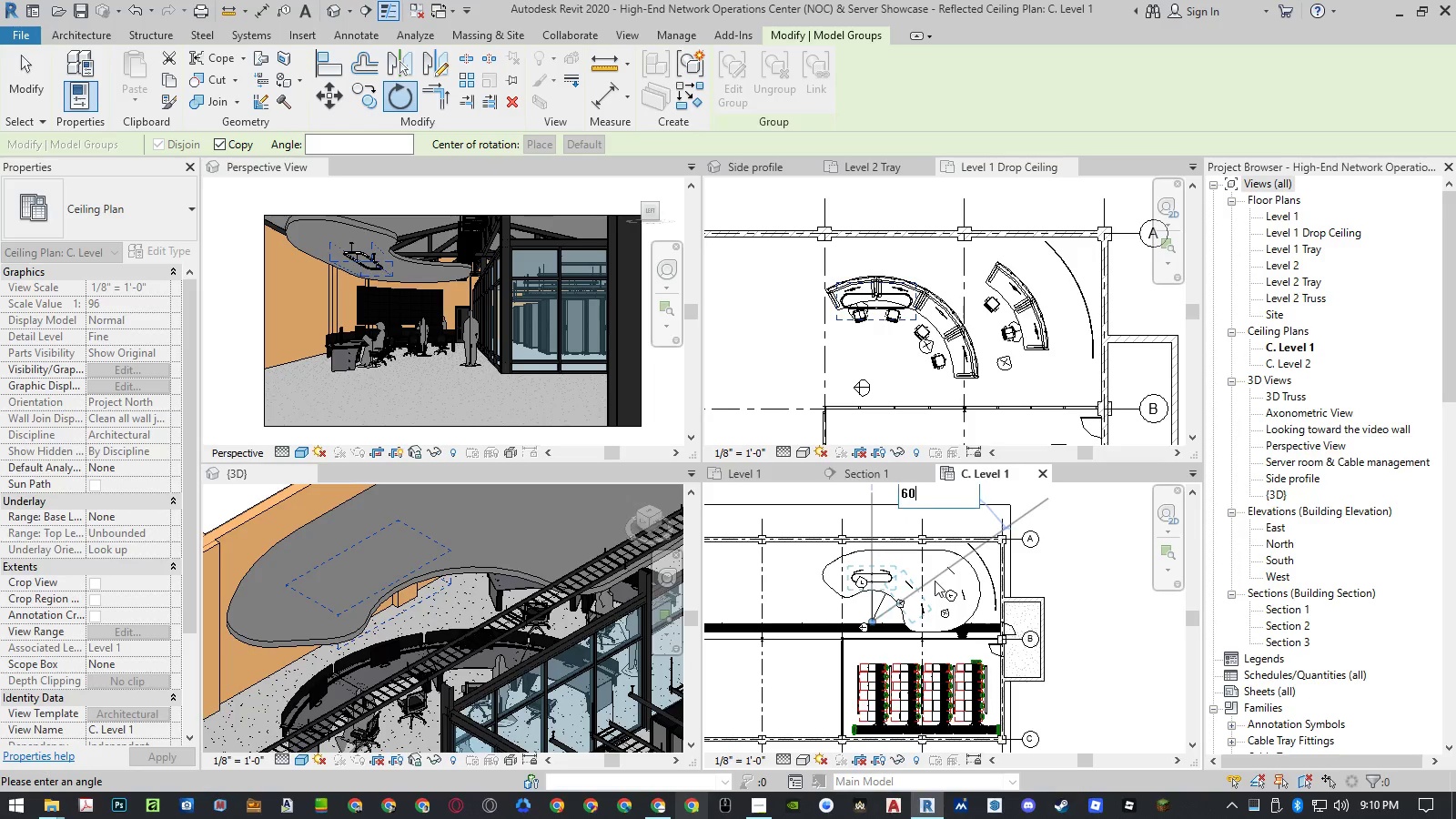 
key(NumpadEnter)
 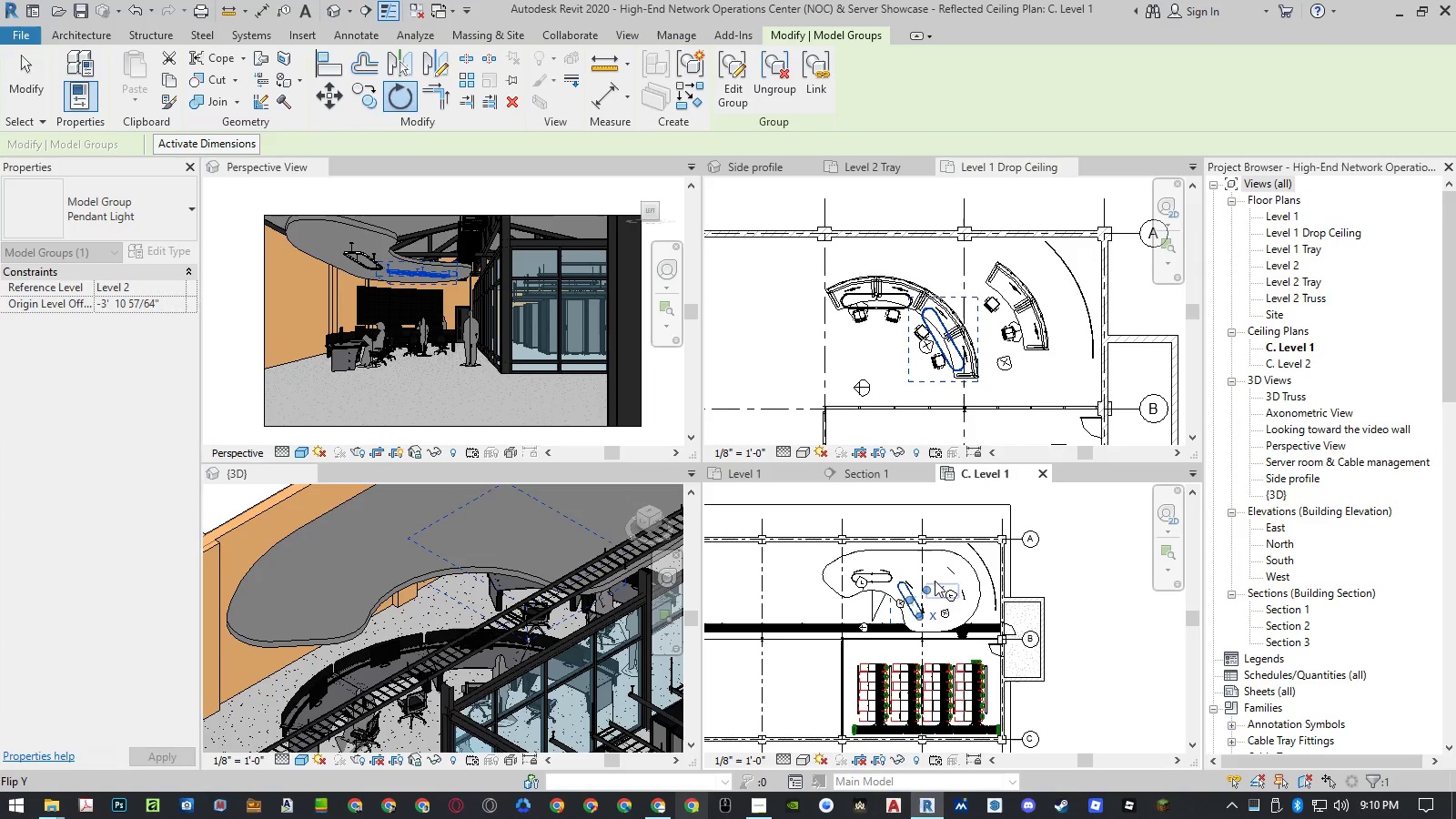 
key(Escape)
 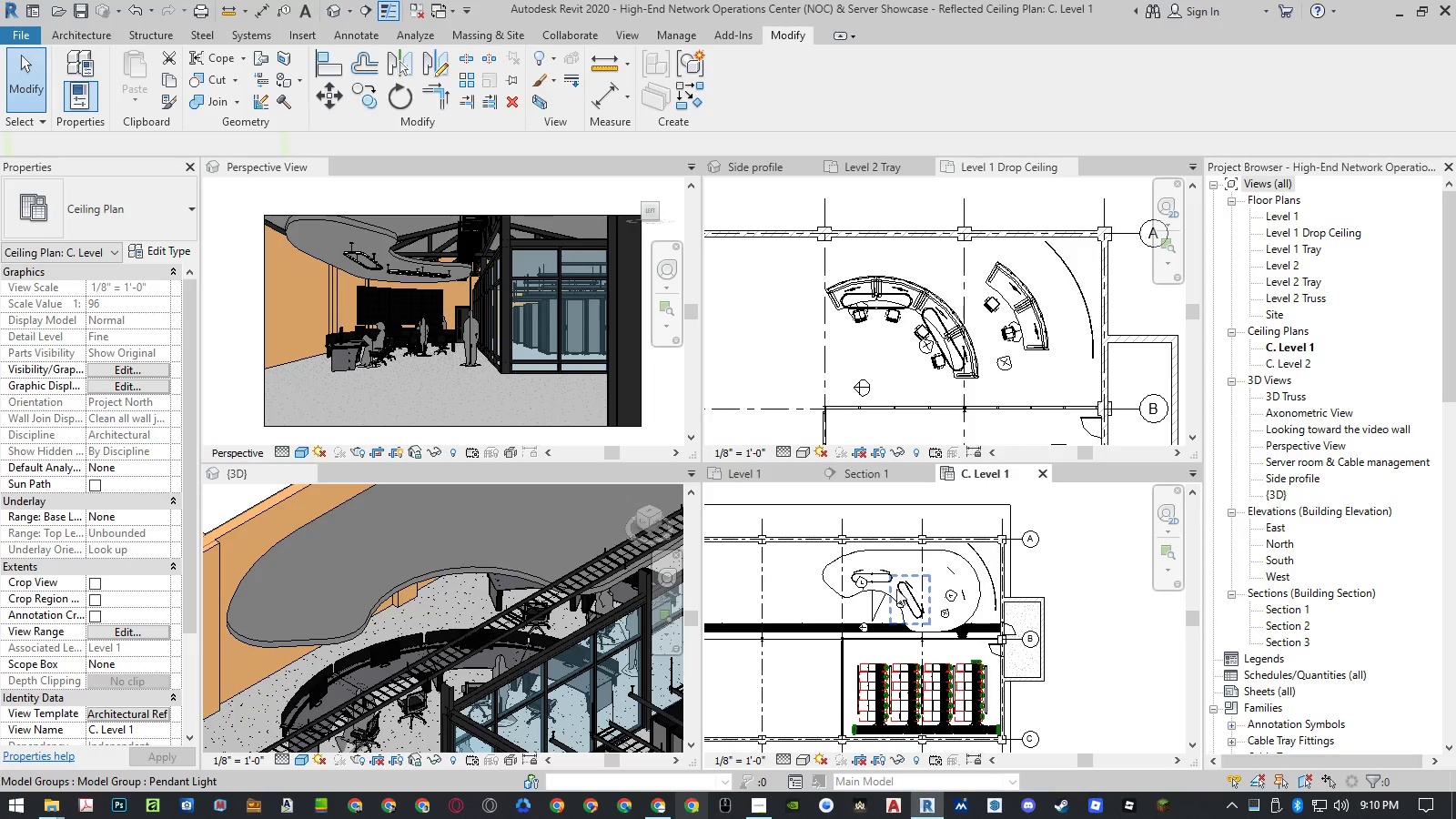 
scroll: coordinate [896, 589], scroll_direction: up, amount: 5.0
 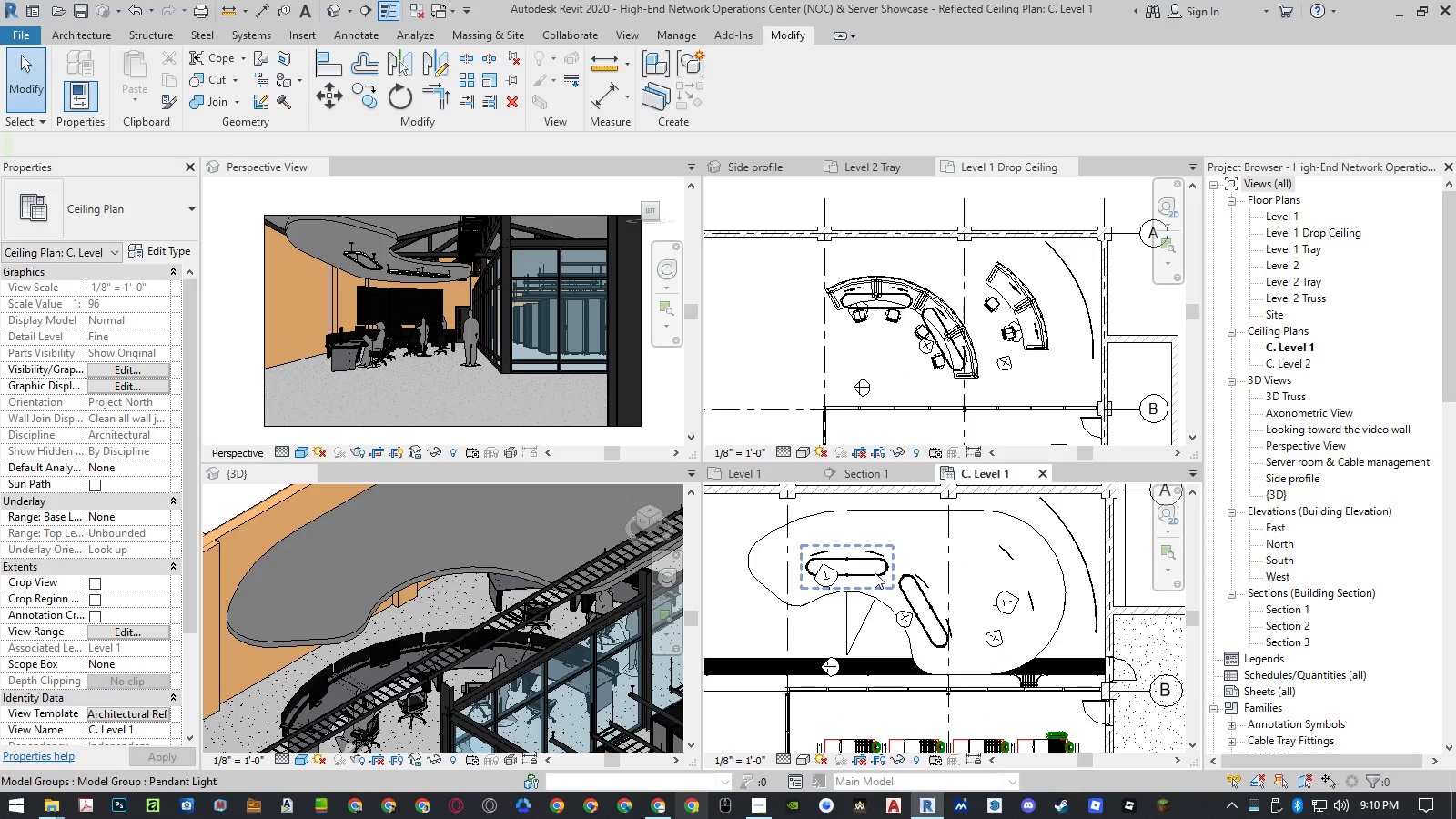 
left_click([875, 572])
 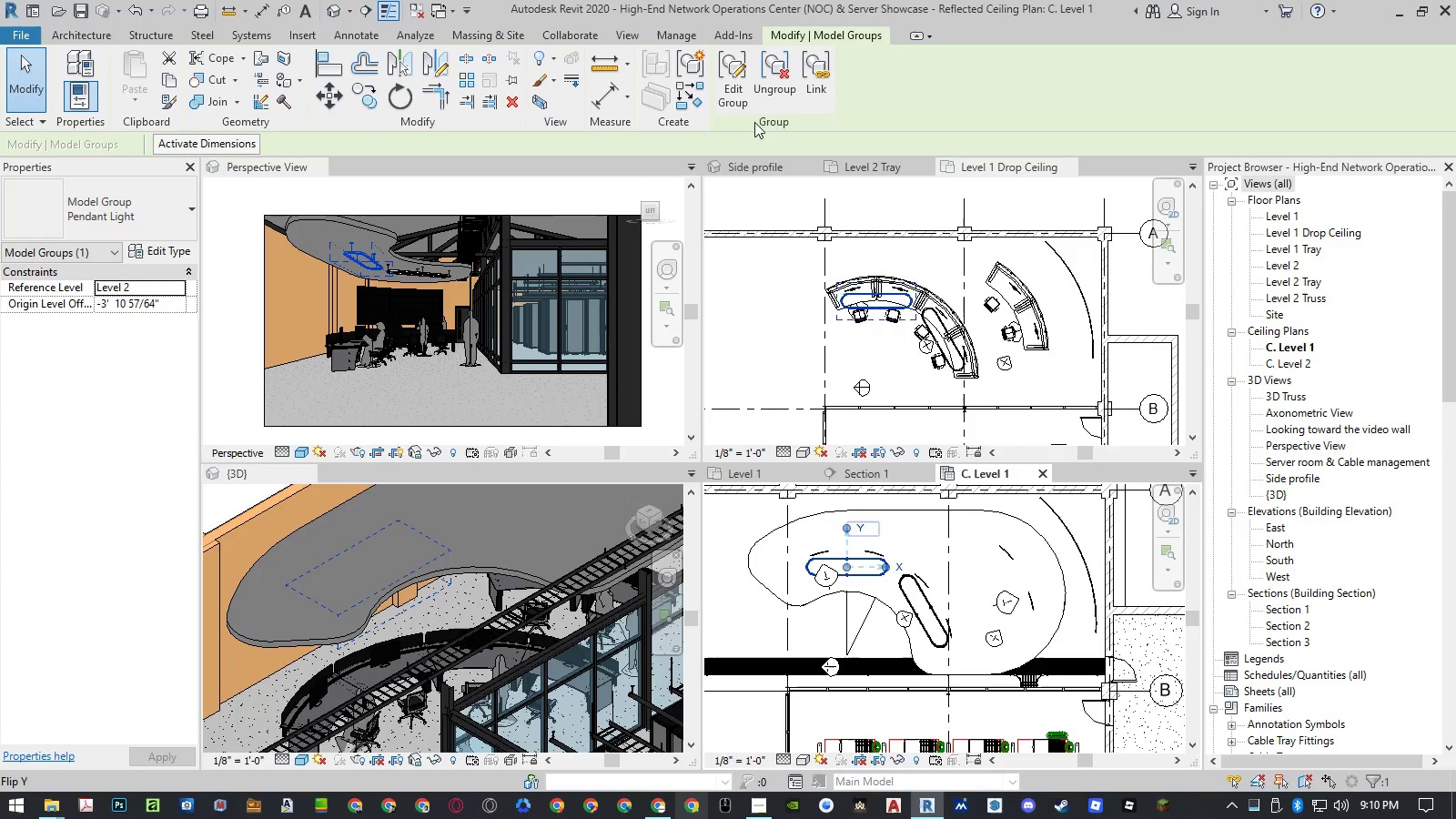 
left_click([743, 105])
 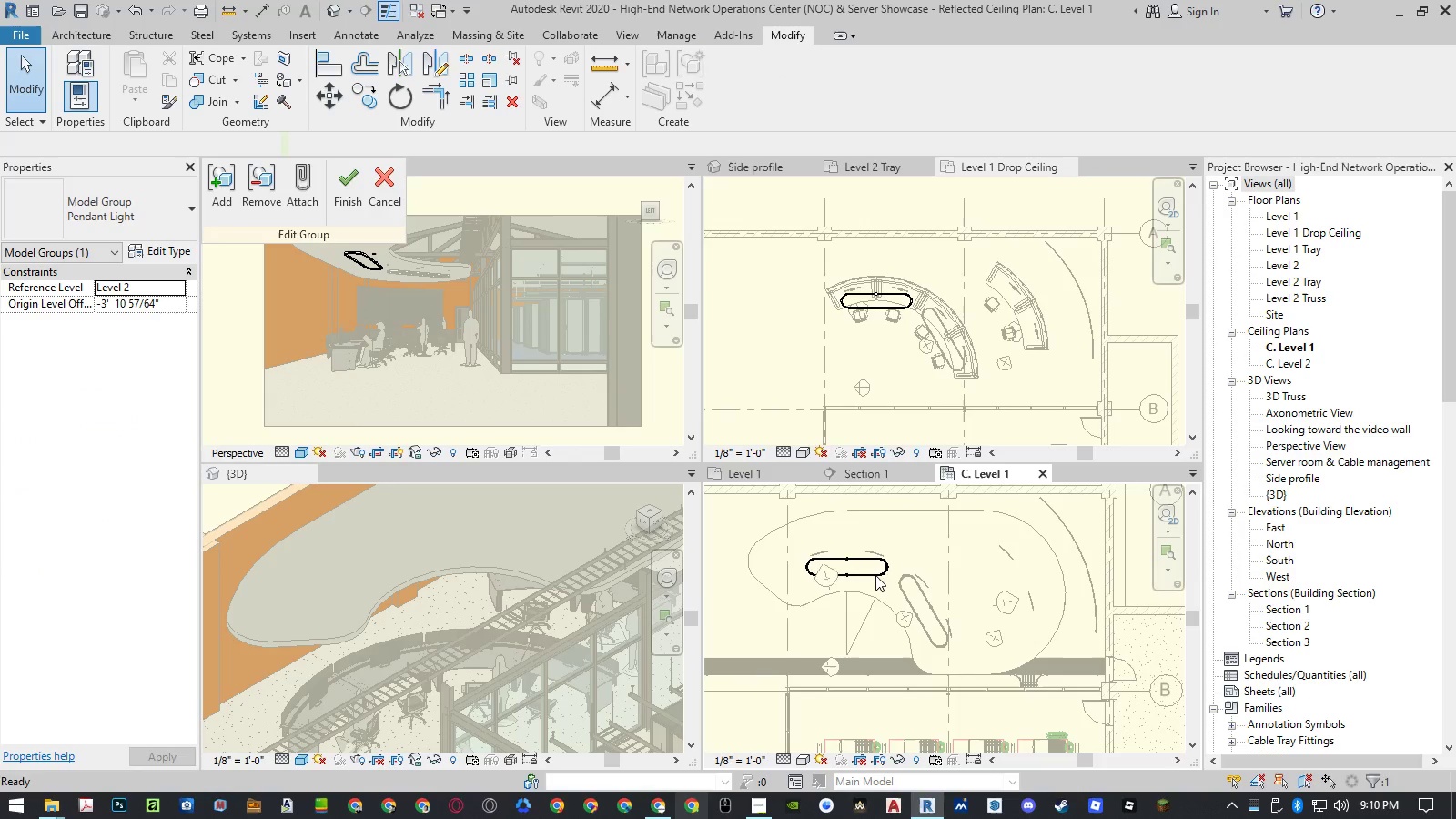 
left_click([868, 578])
 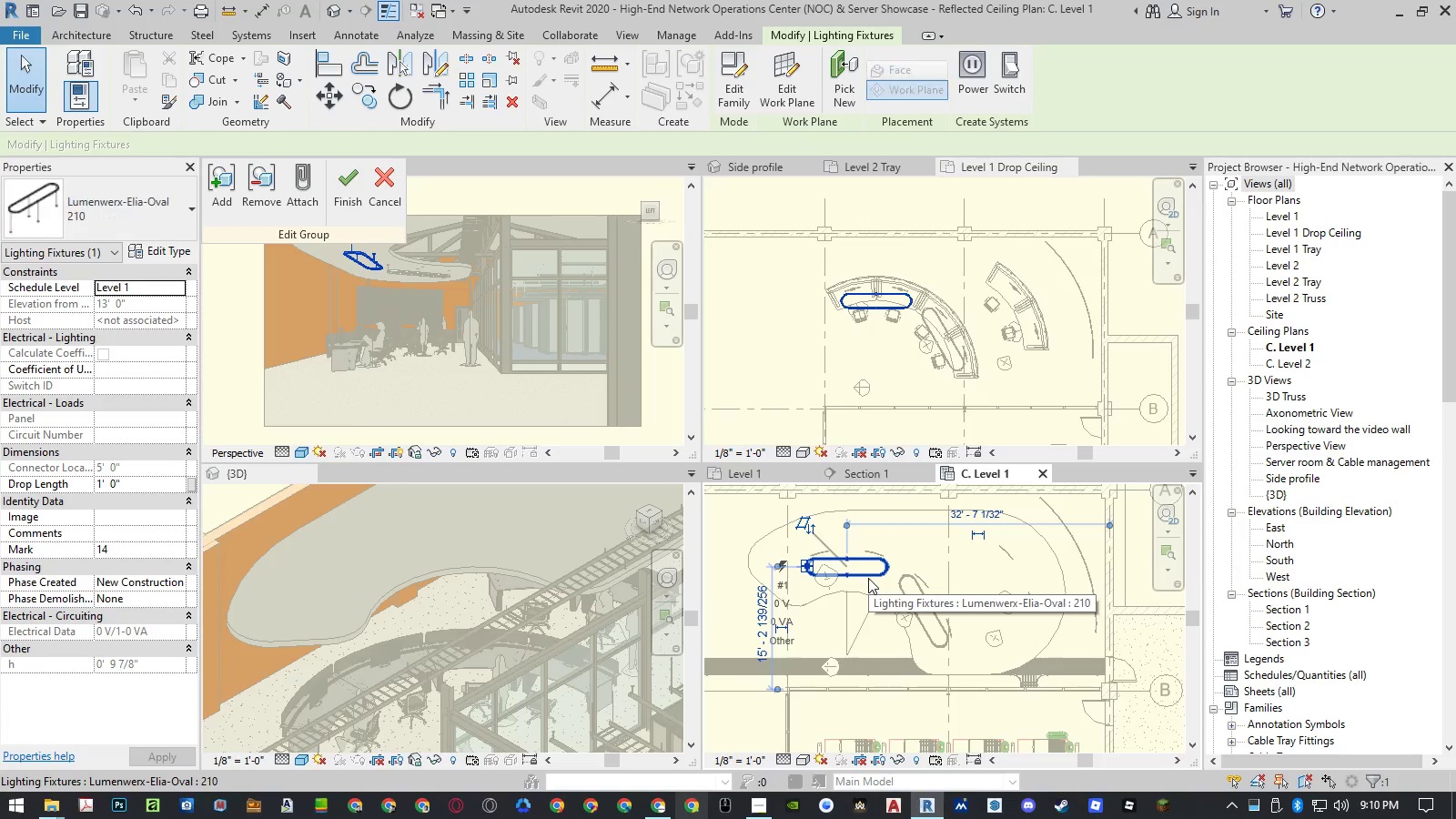 
type(co)
 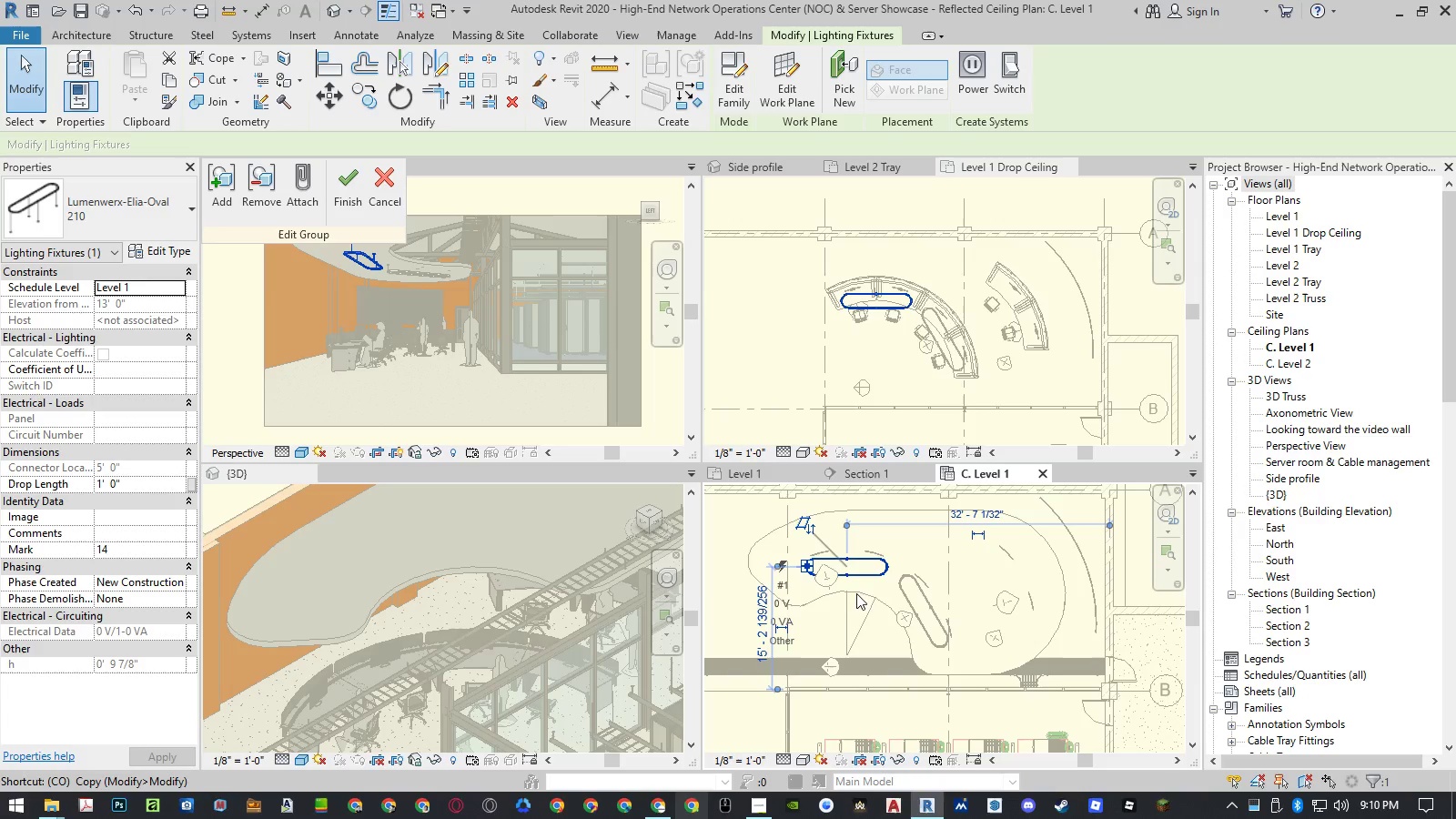 
key(Space)
 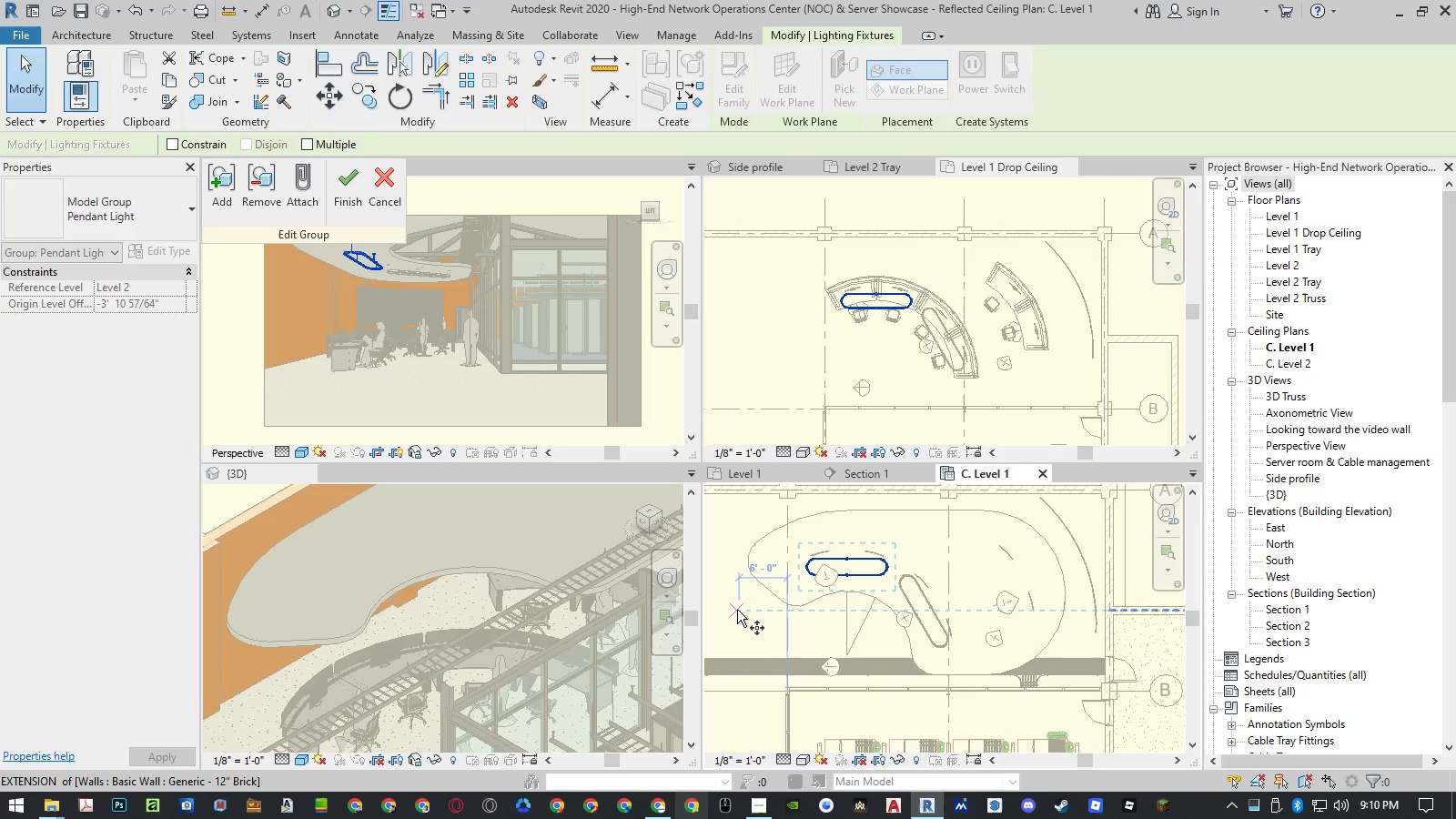 
left_click([735, 611])
 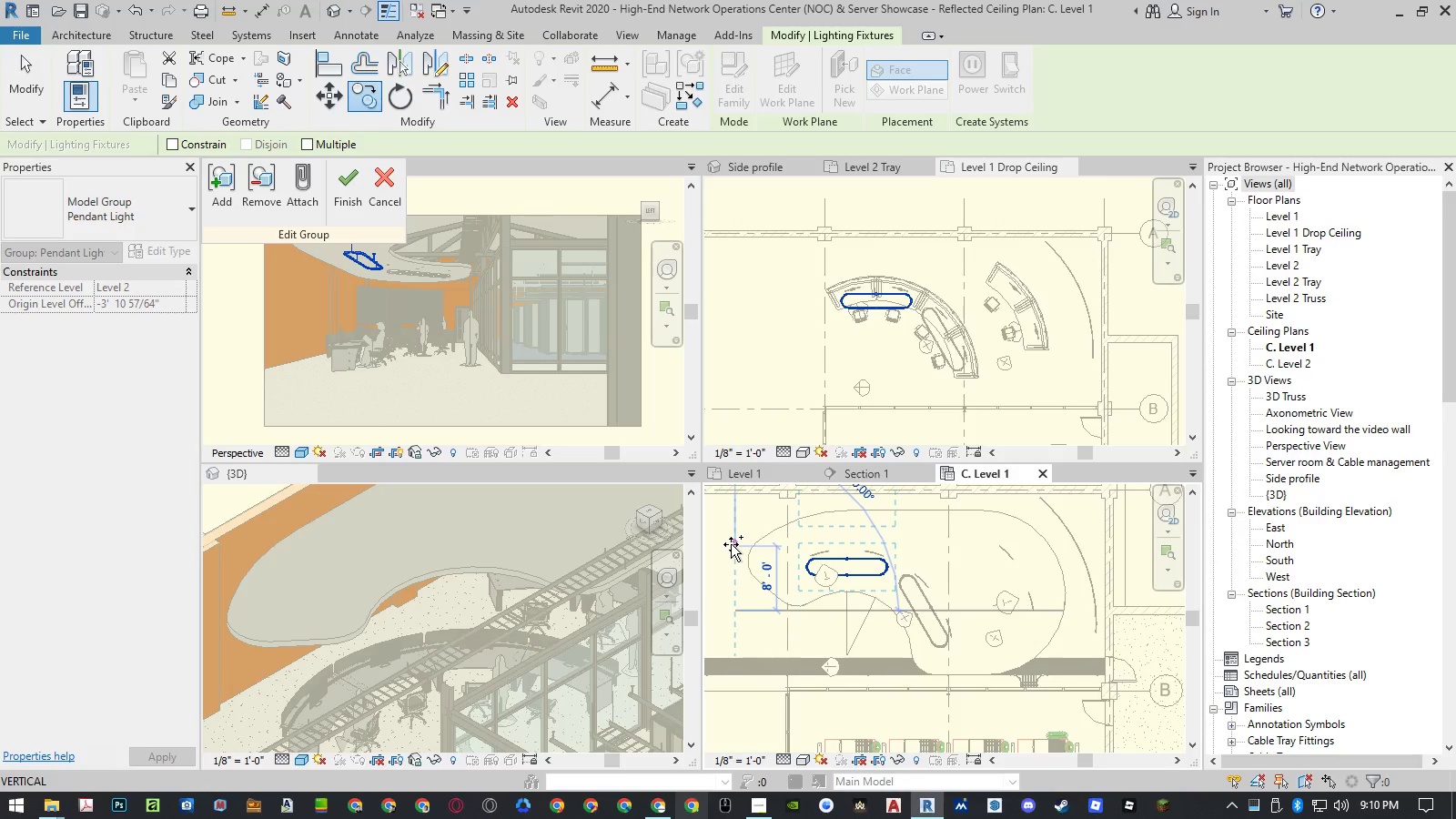 
key(Numpad4)
 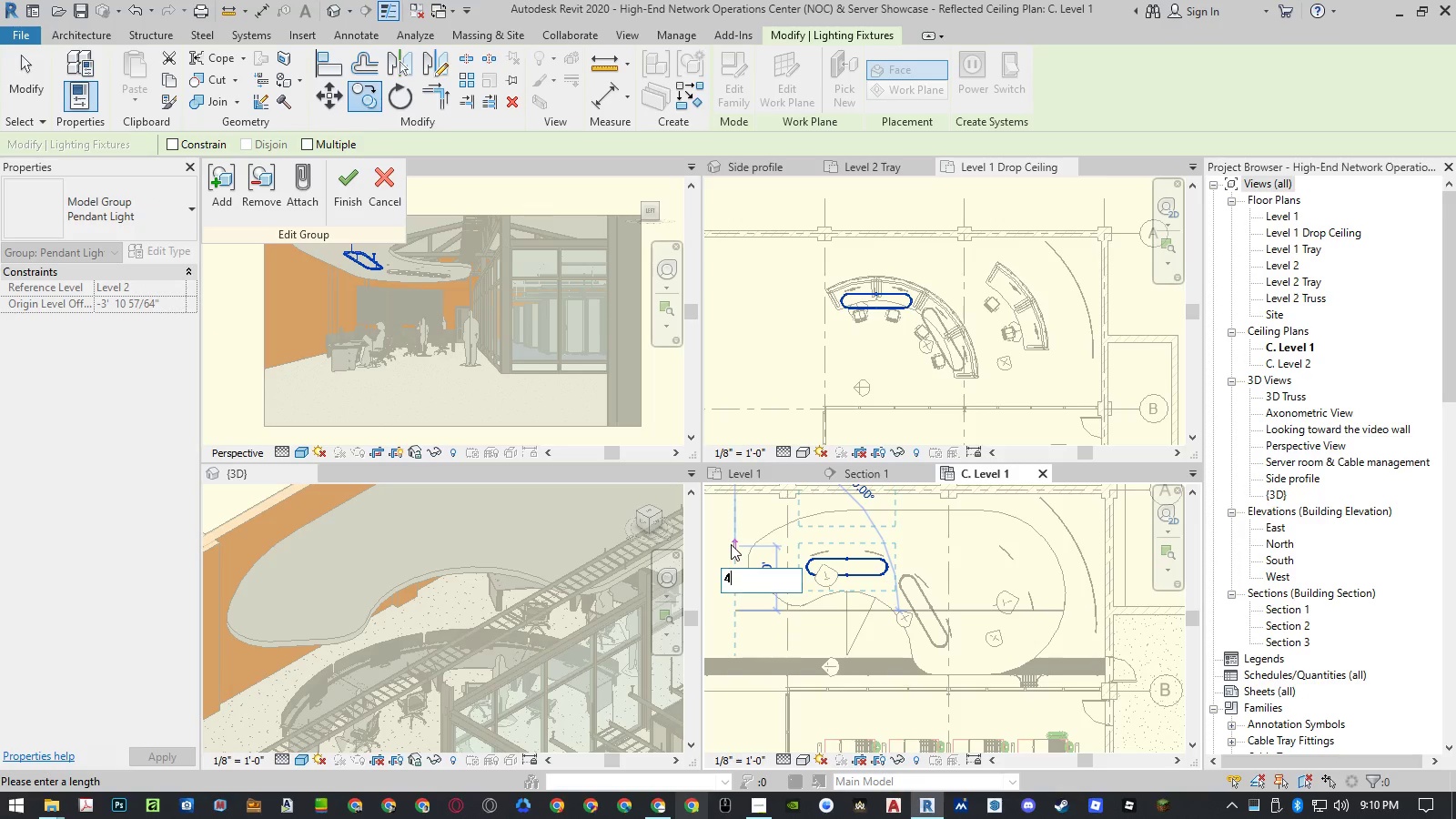 
key(NumpadEnter)
 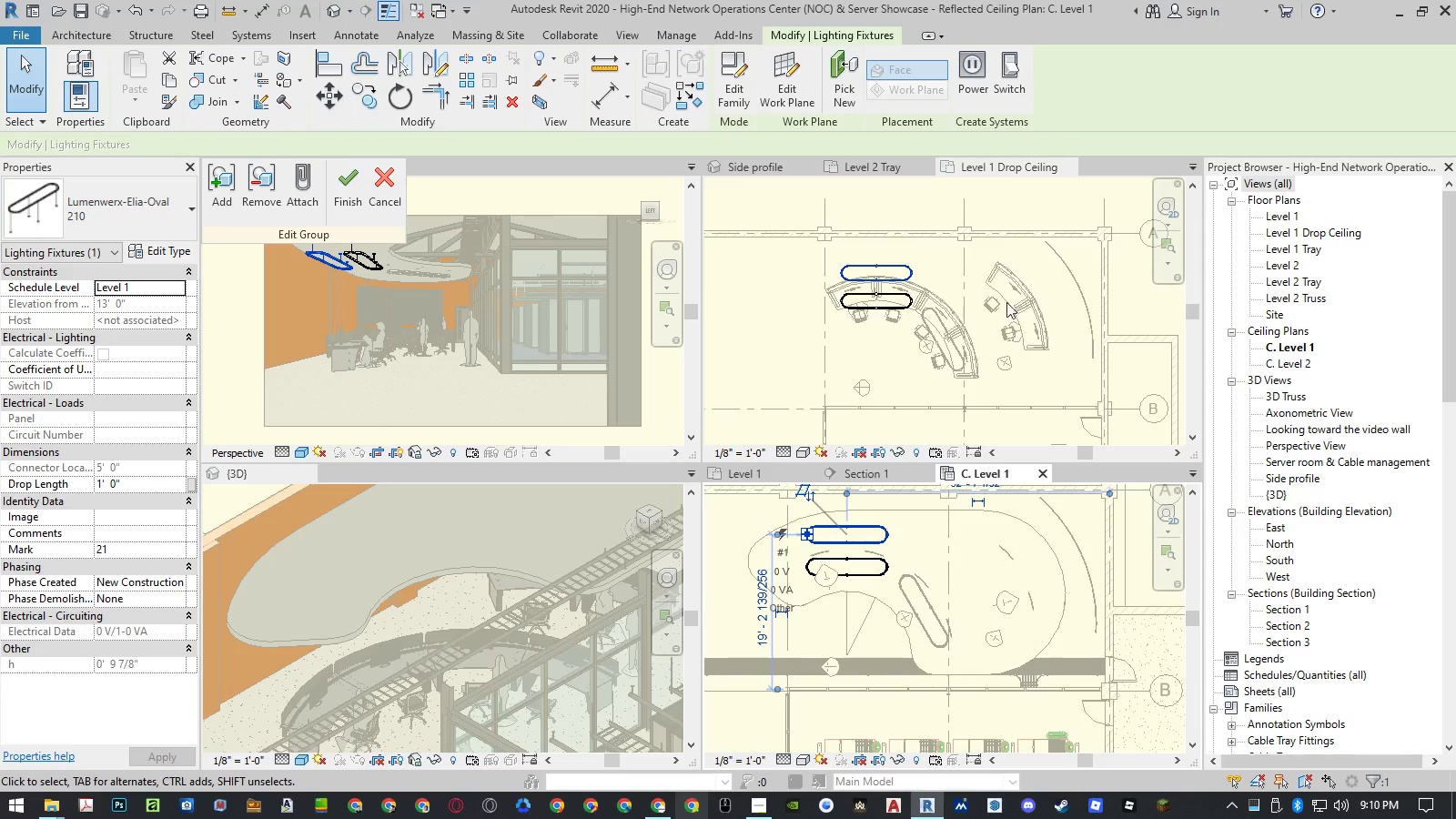 
type(mv)
 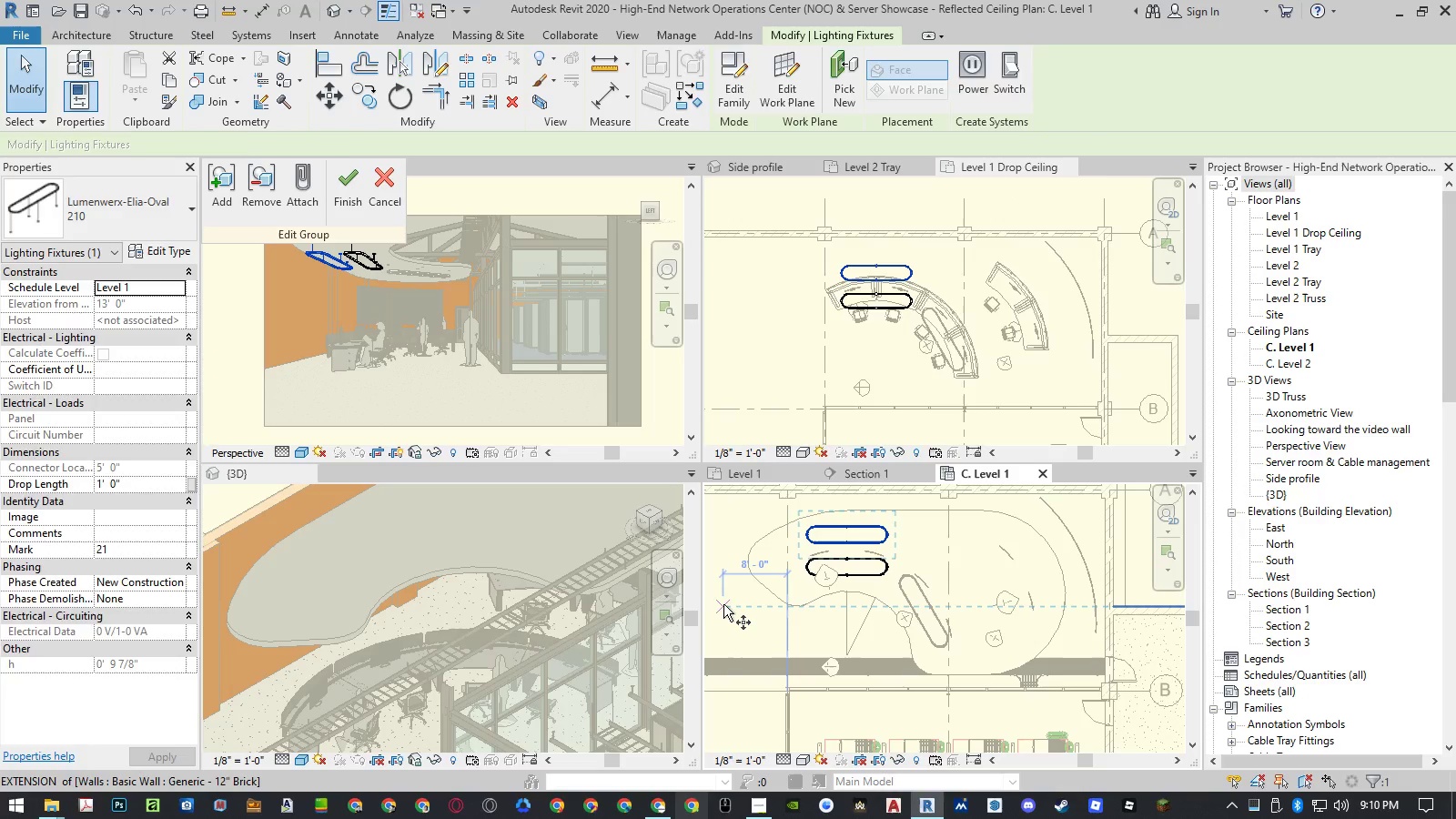 
left_click([724, 604])
 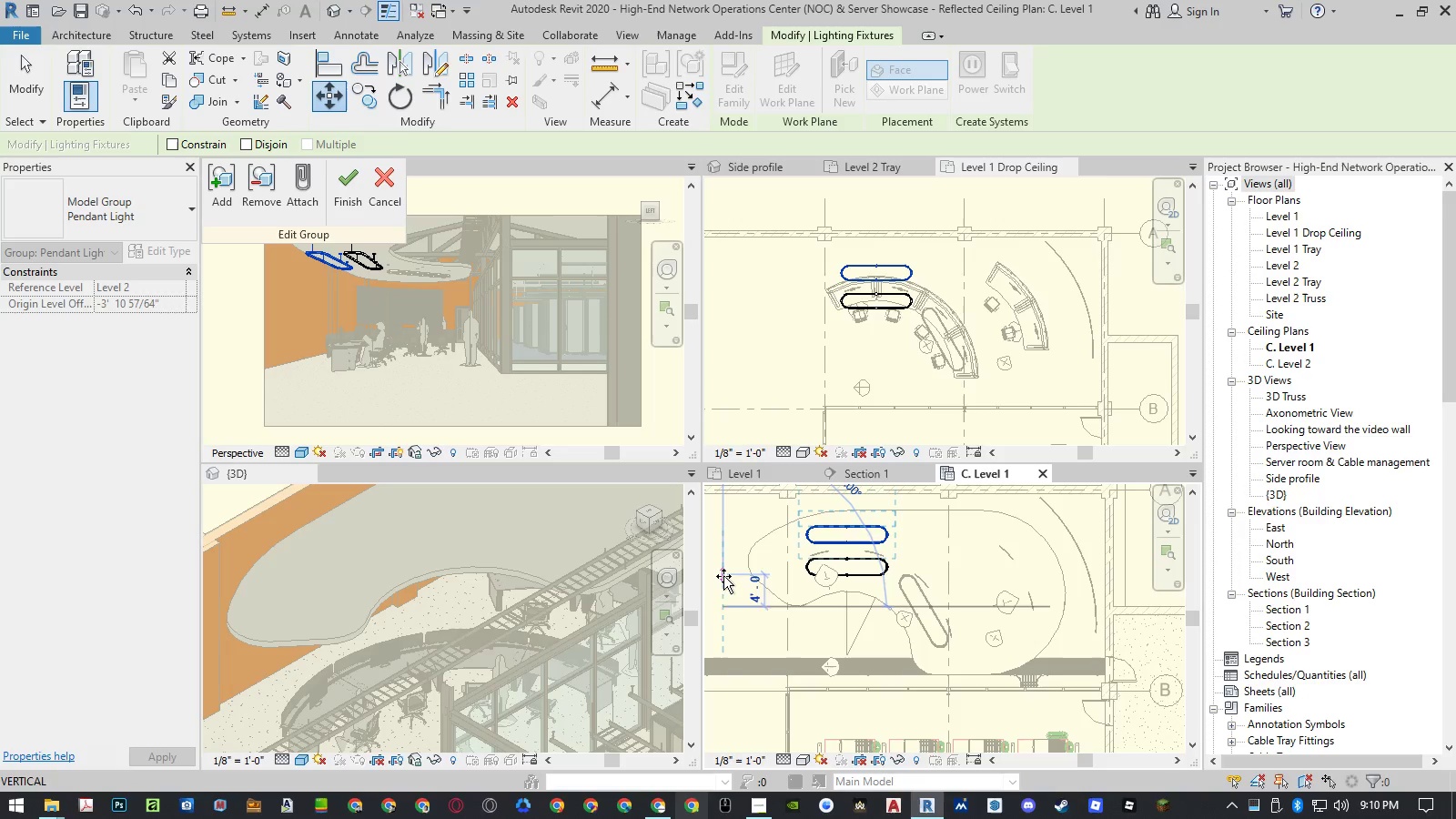 
key(Numpad4)
 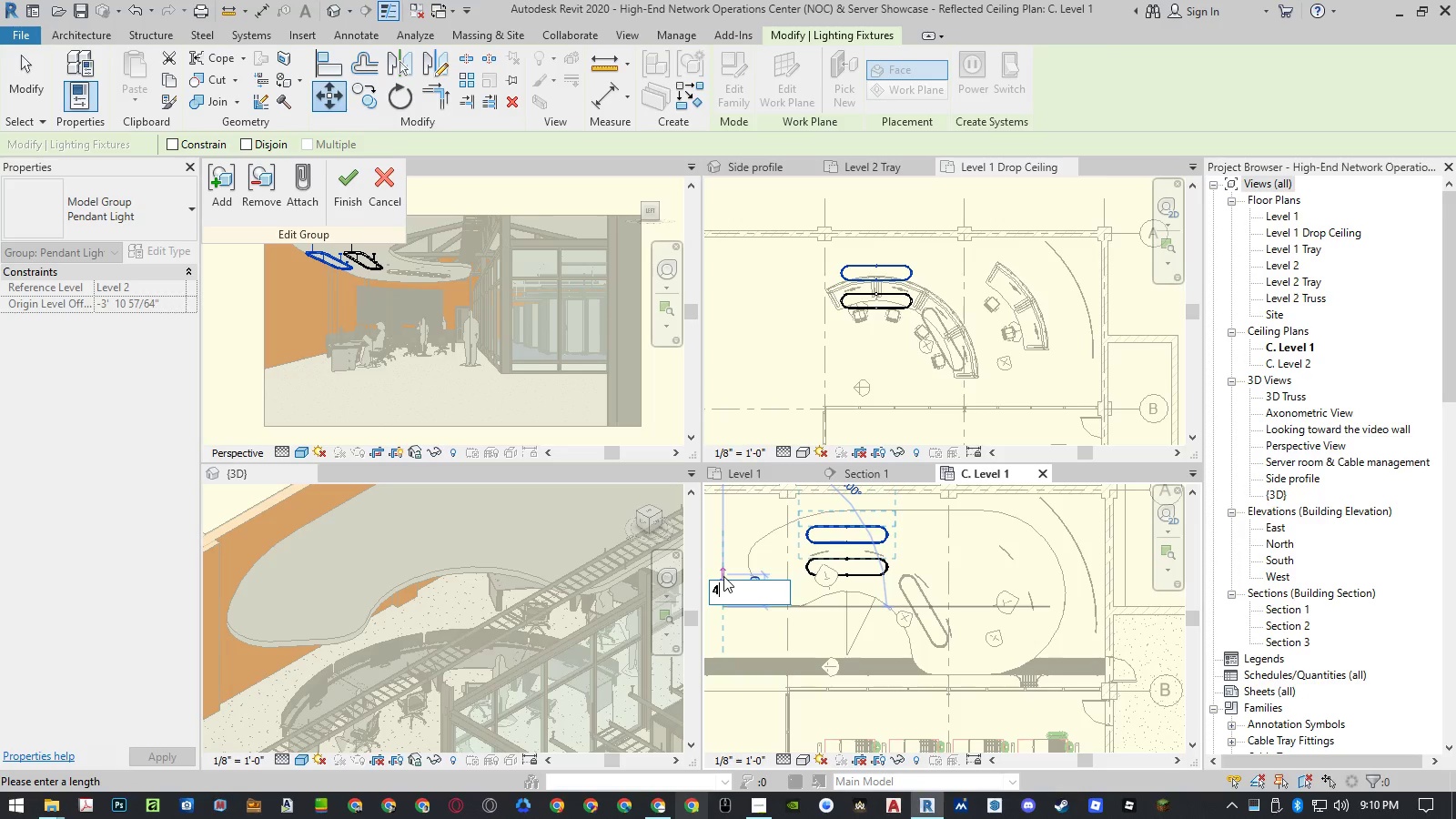 
key(NumpadEnter)
 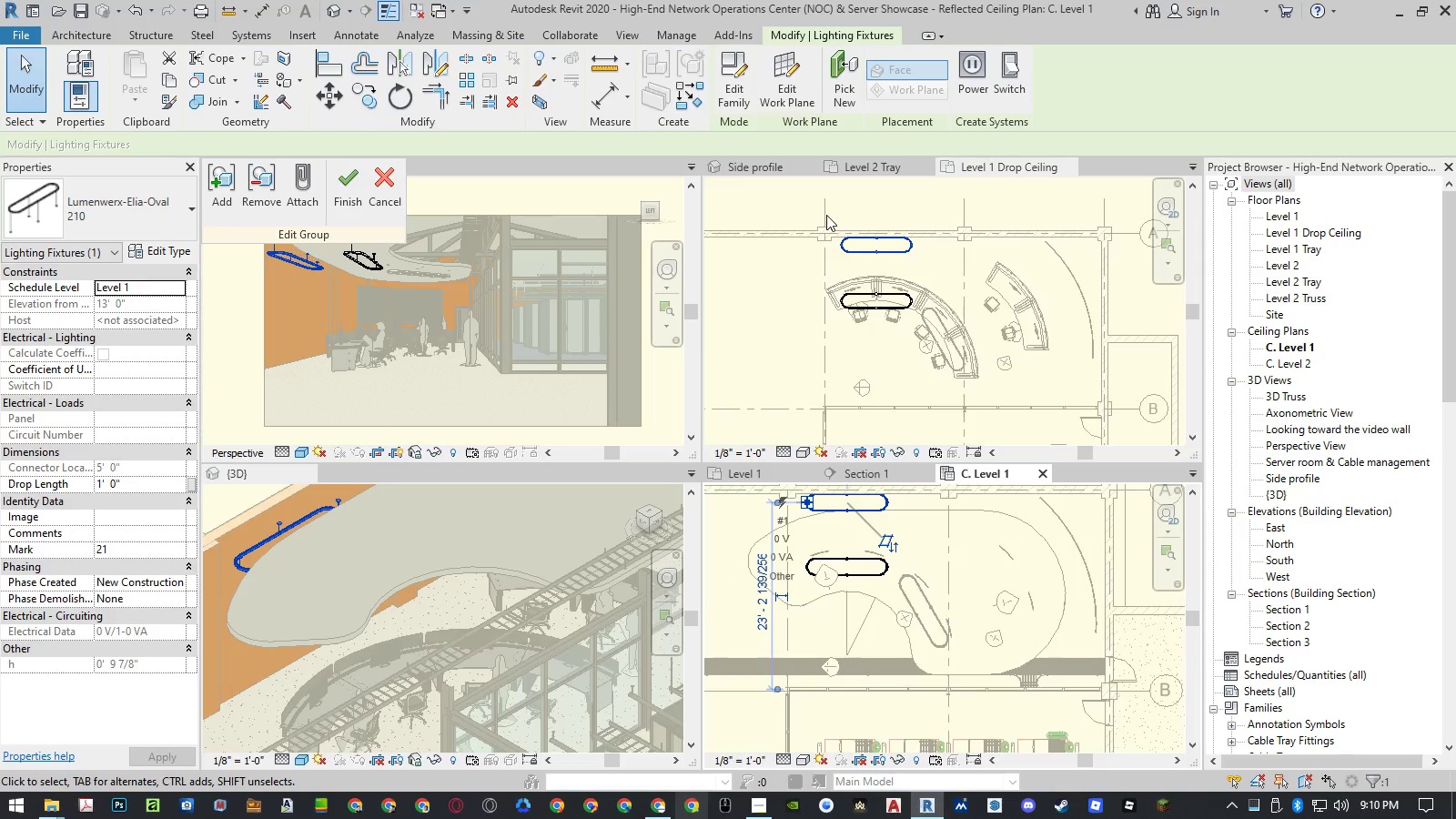 
left_click([351, 209])
 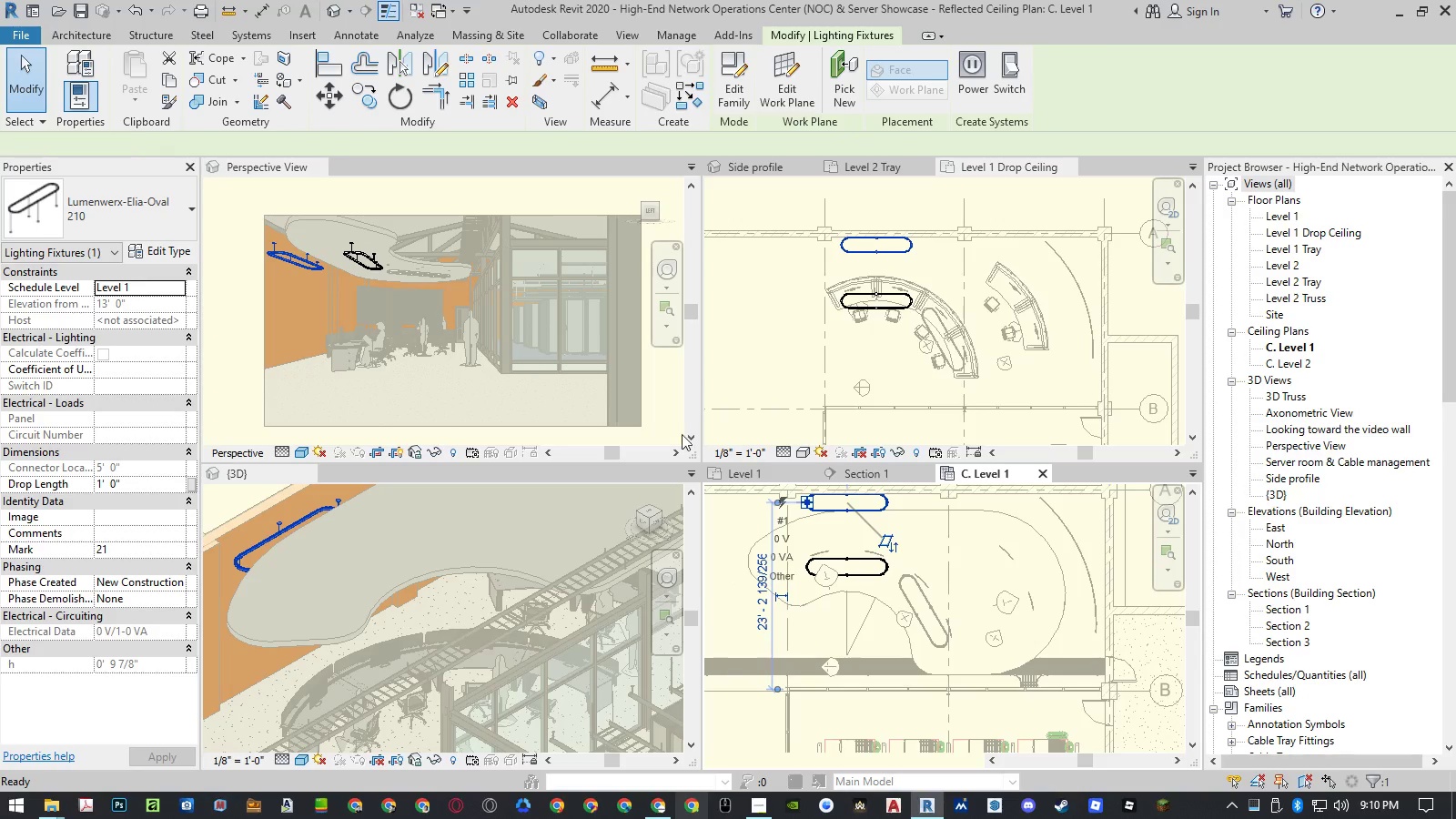 
mouse_move([818, 491])
 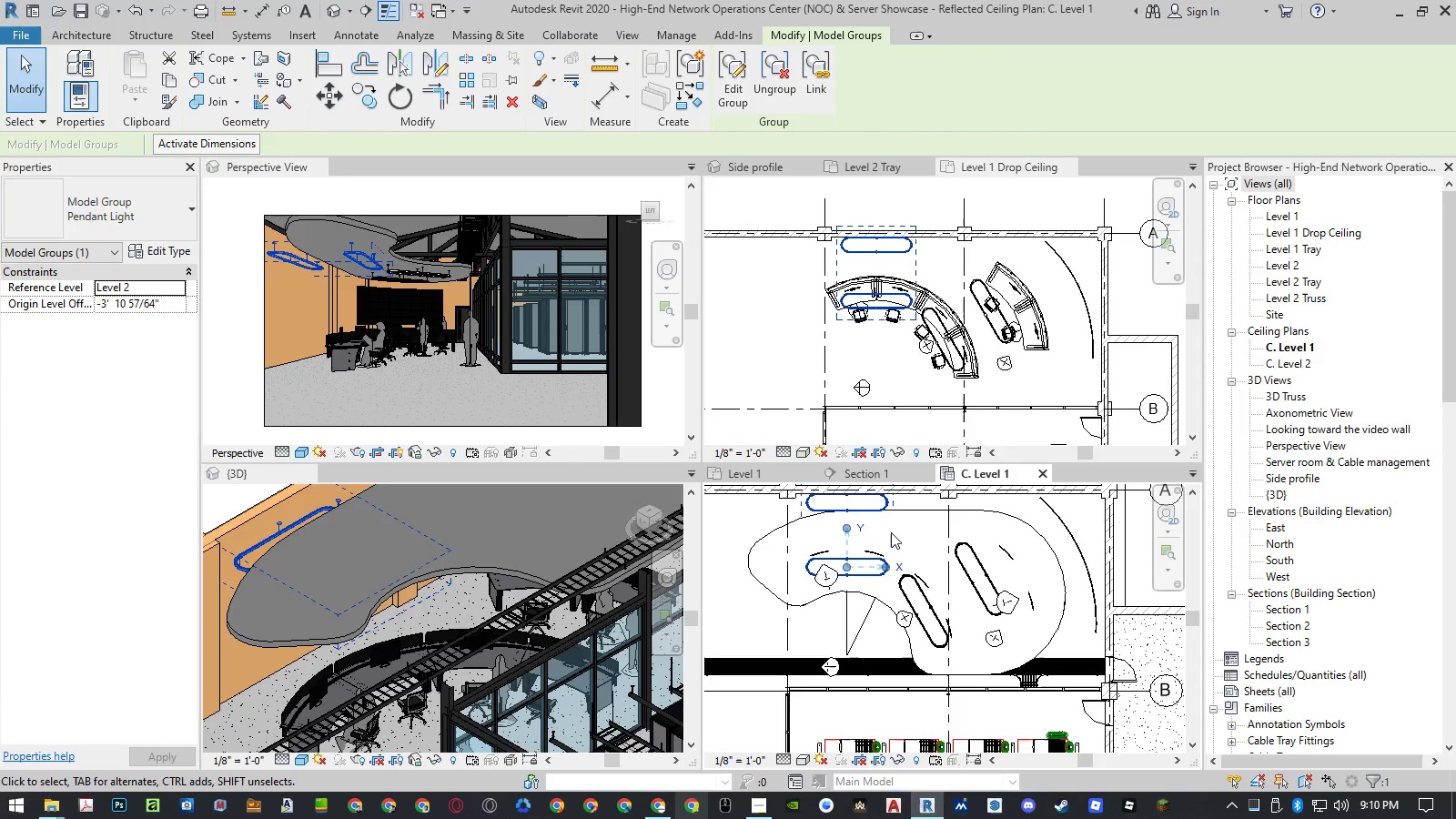 
mouse_move([856, 521])
 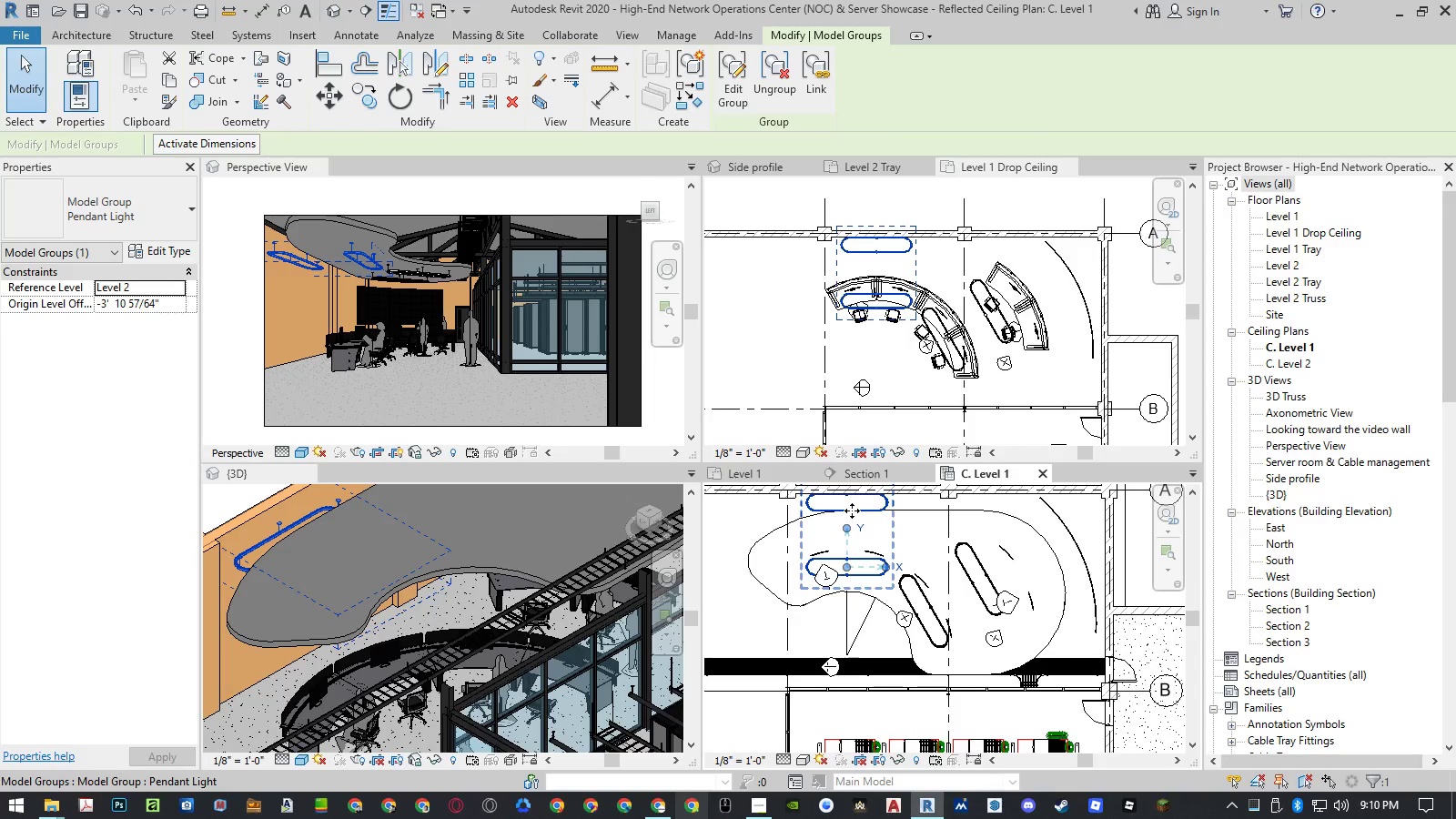 
wait(20.32)
 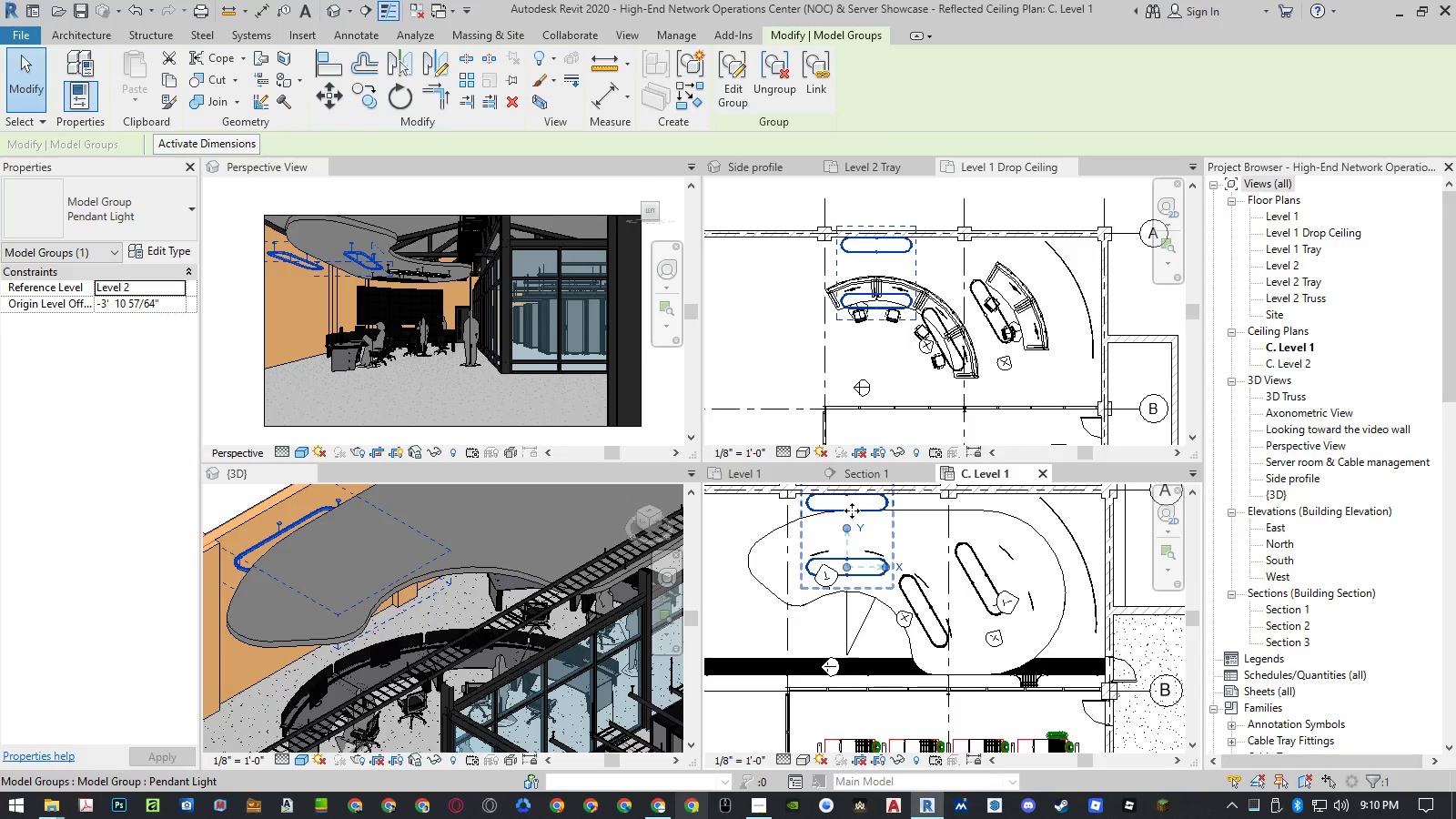 
left_click([926, 612])
 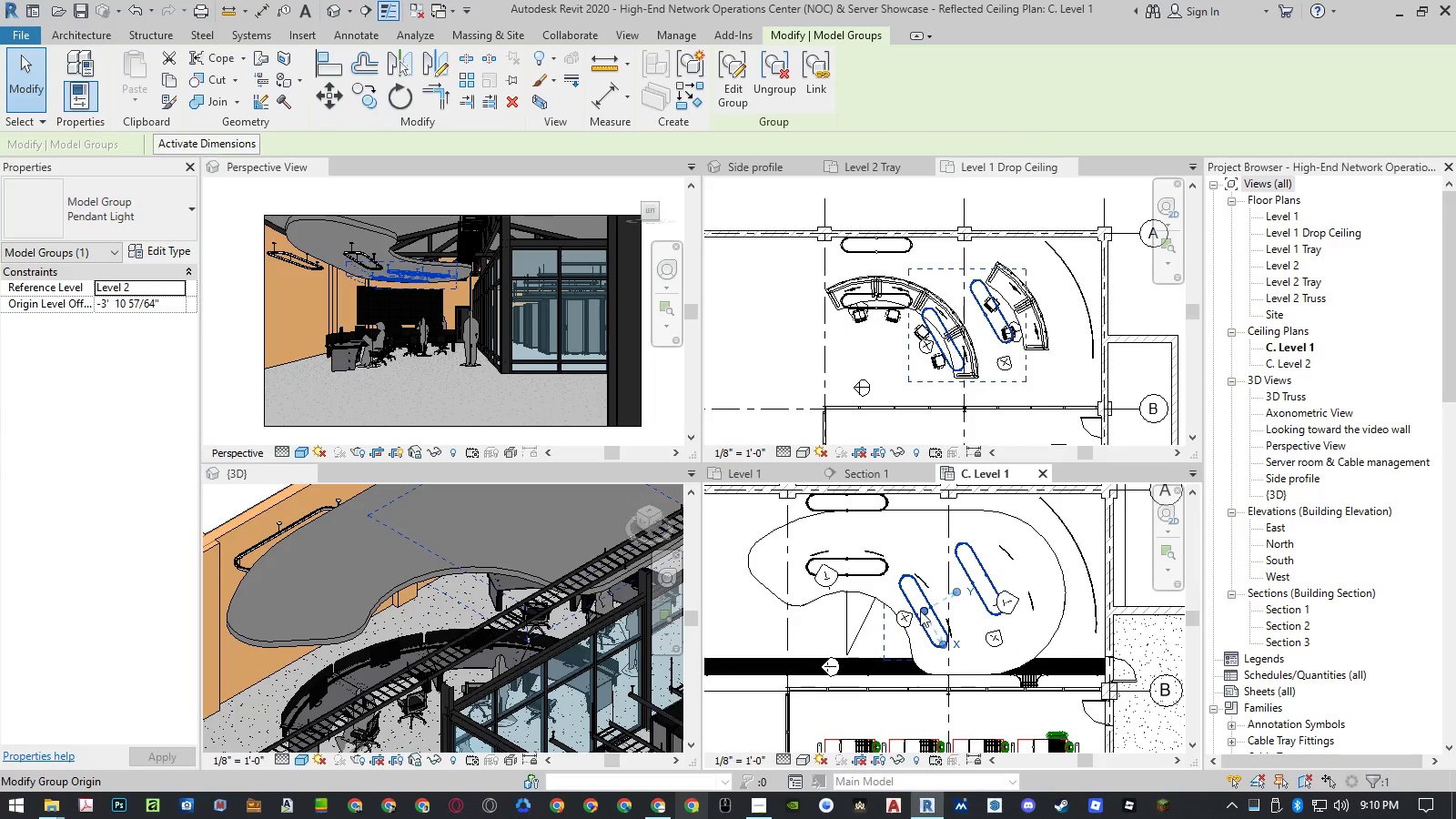 
hold_key(key=ControlLeft, duration=1.19)
left_click([861, 576])
 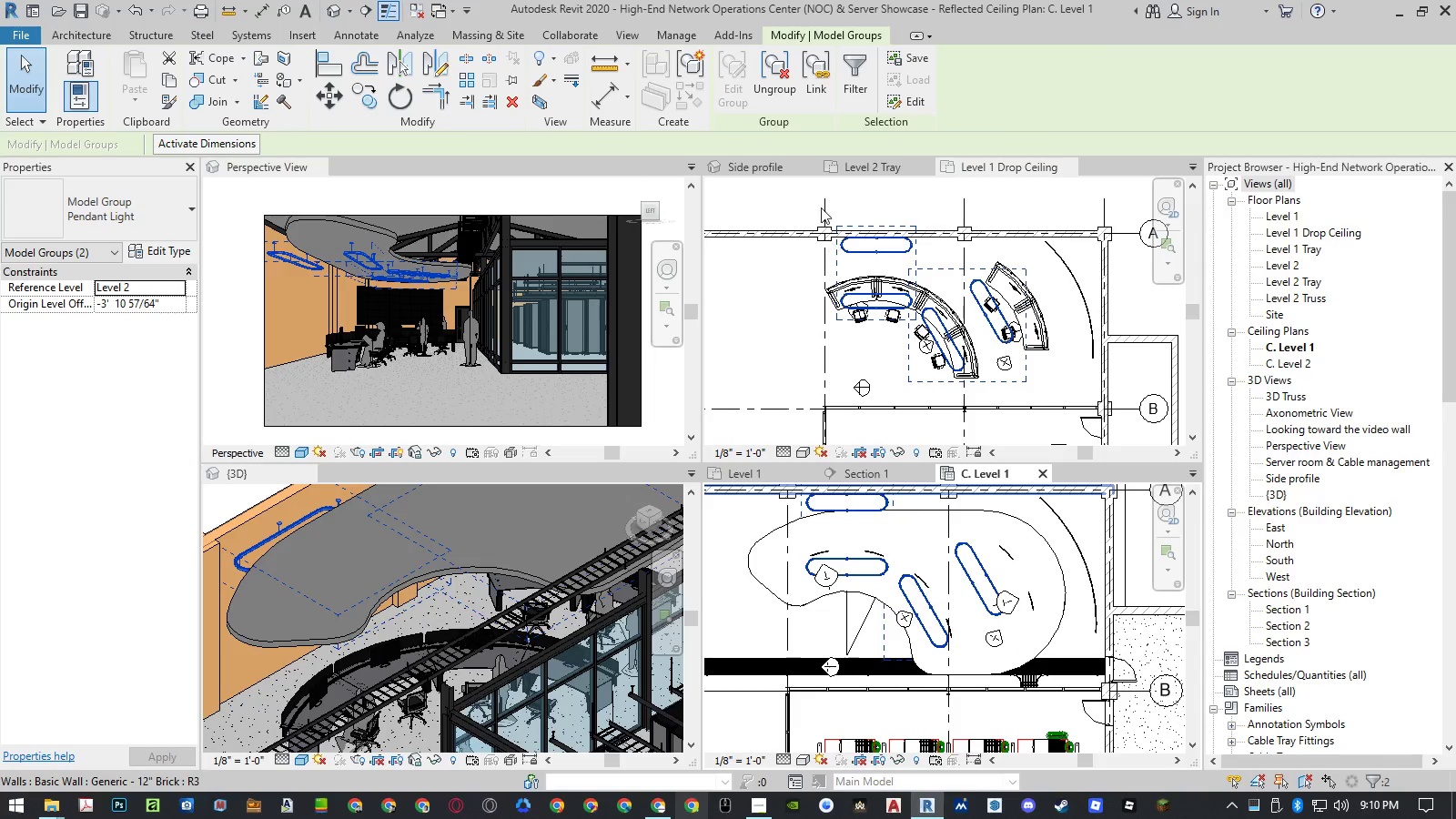 
left_click([783, 86])
 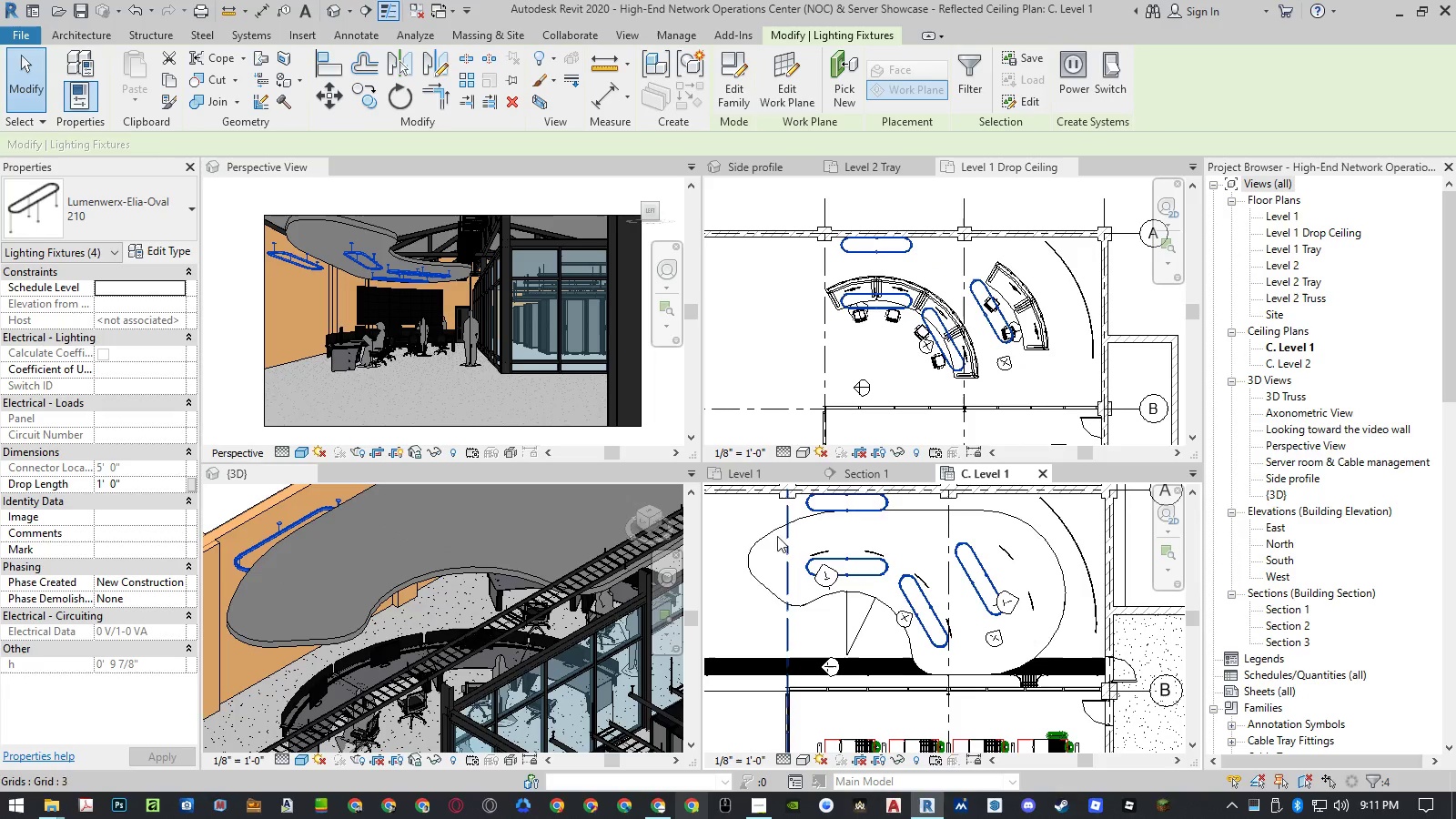 
left_click([729, 529])
 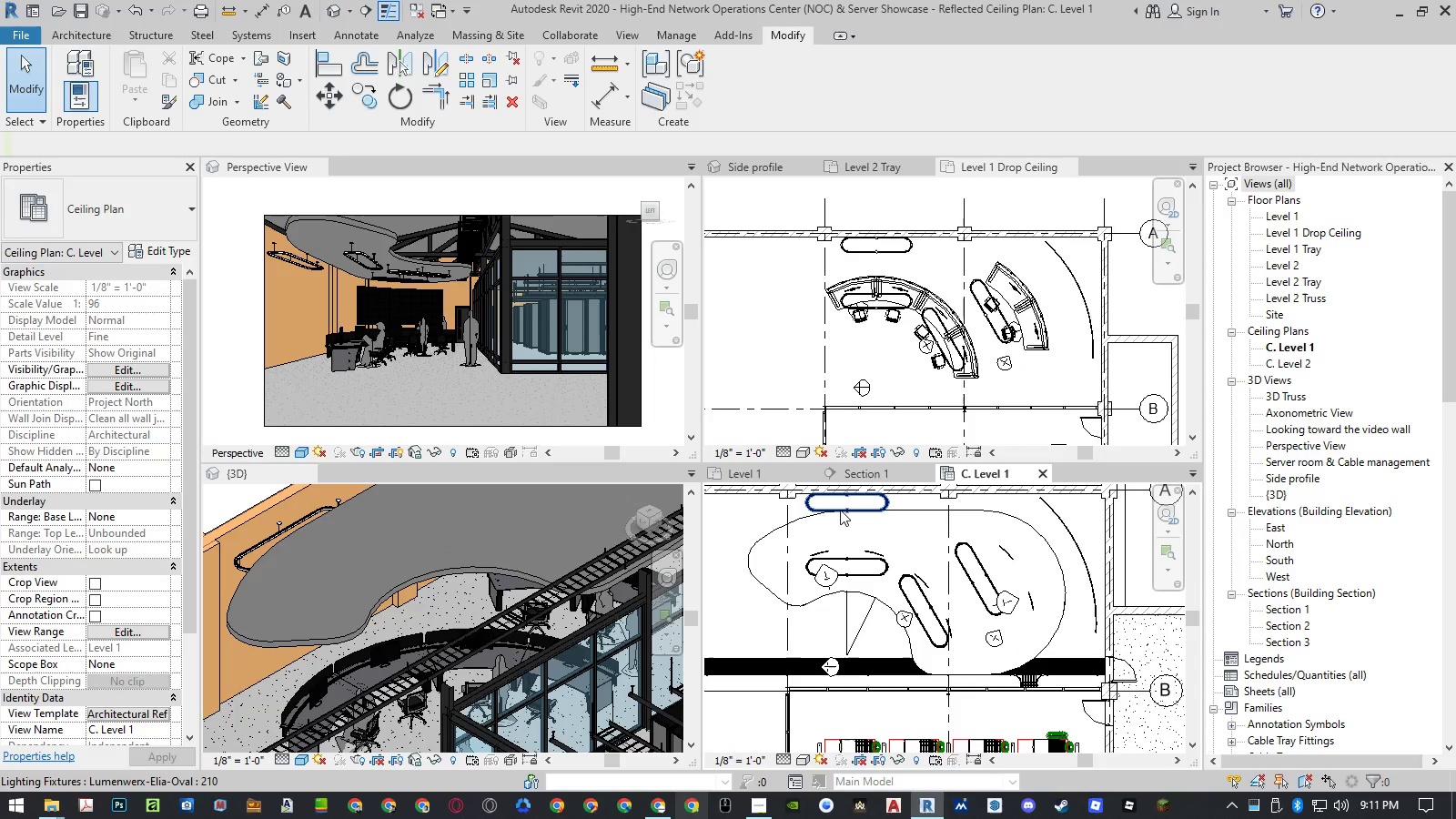 
left_click([840, 508])
 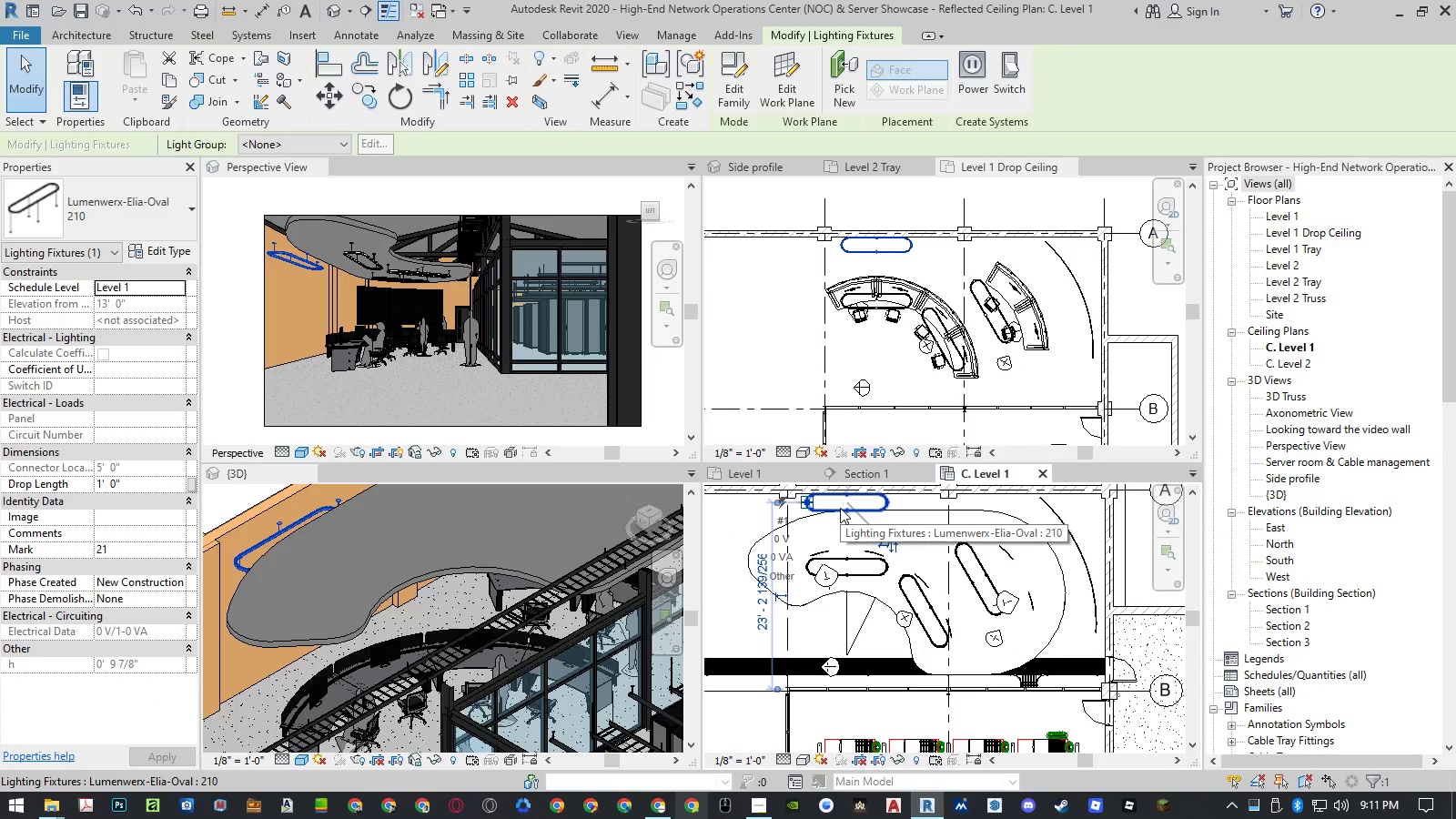 
key(Delete)
 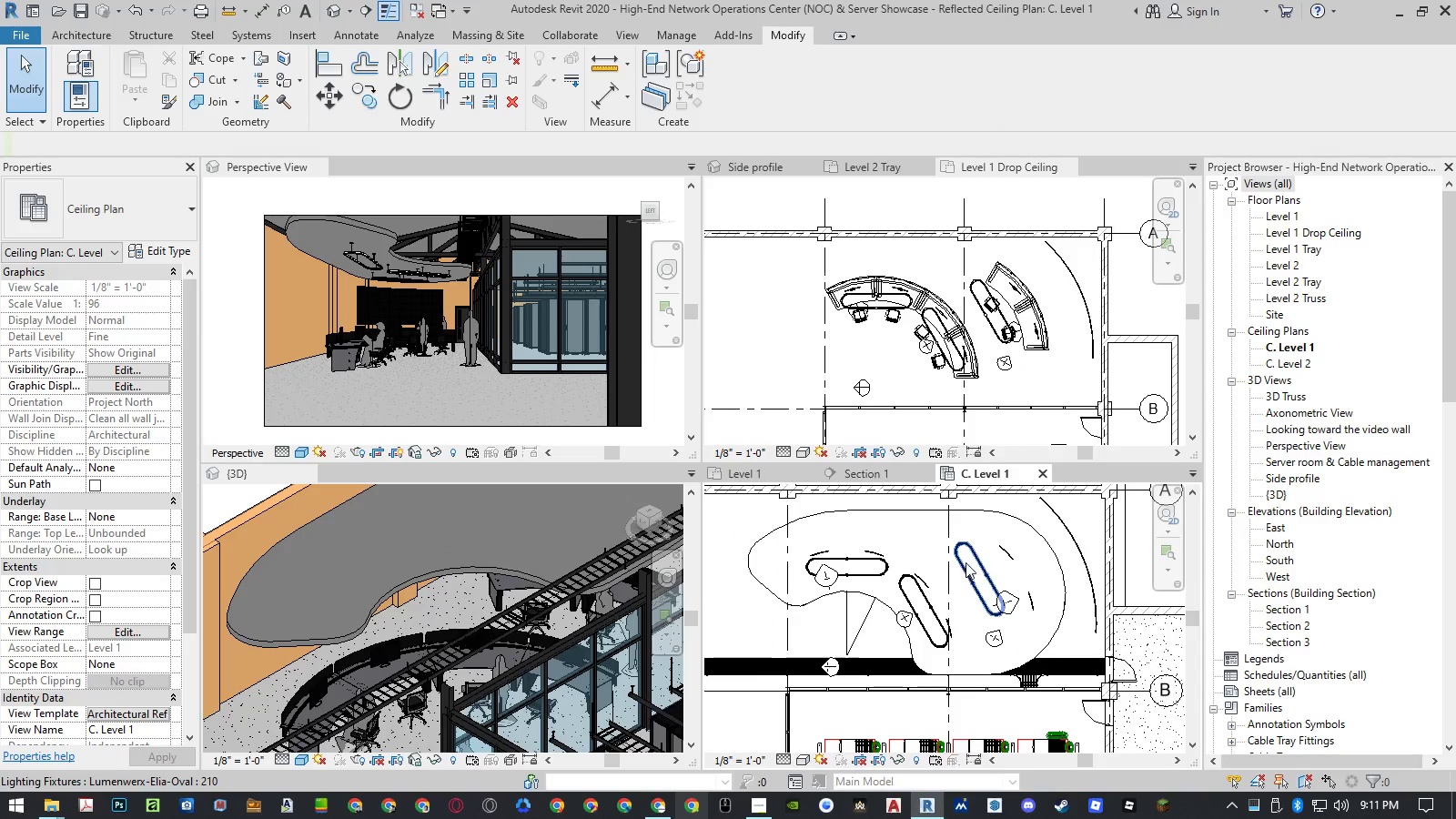 
left_click([967, 563])
 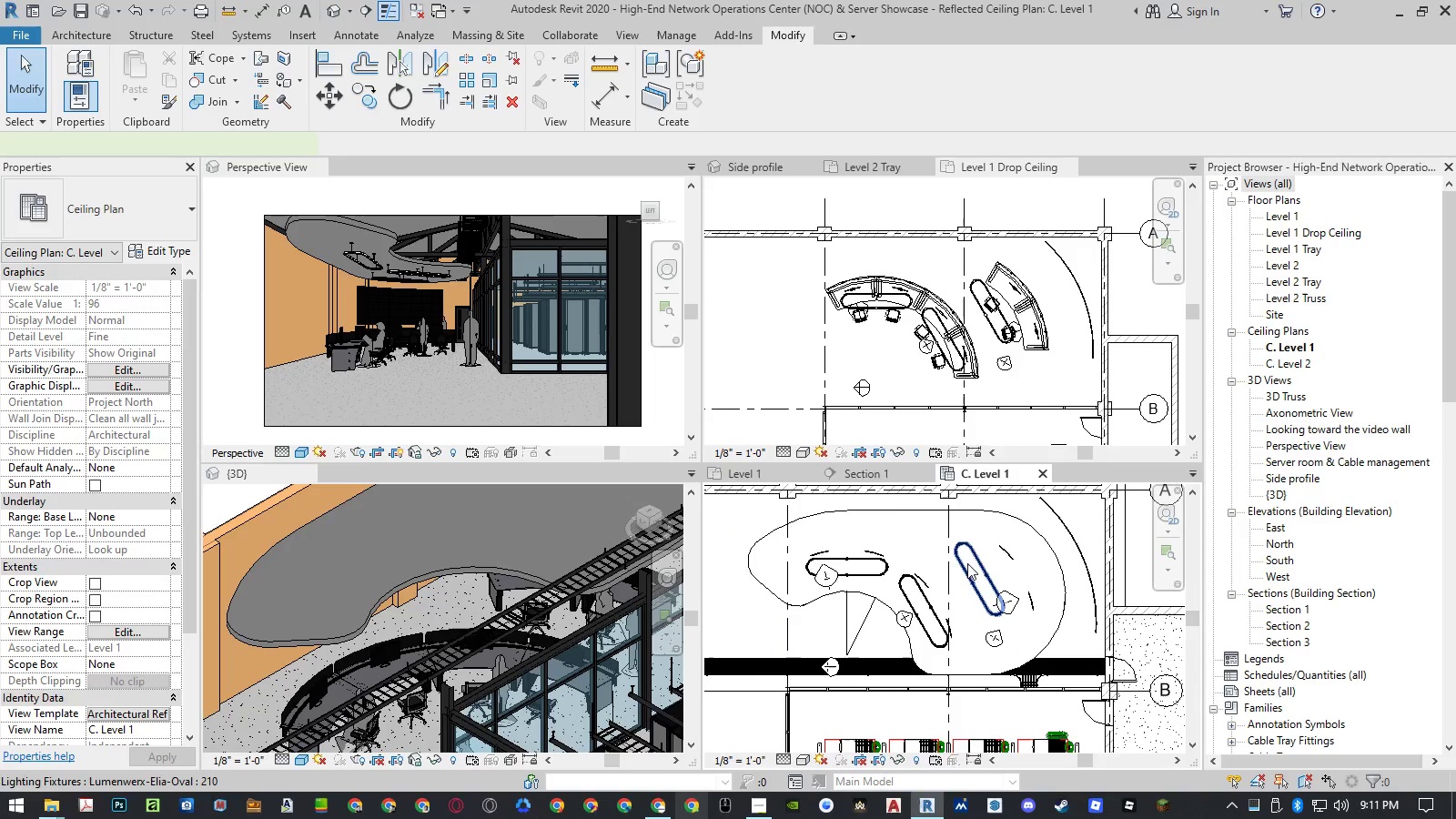 
key(Delete)
 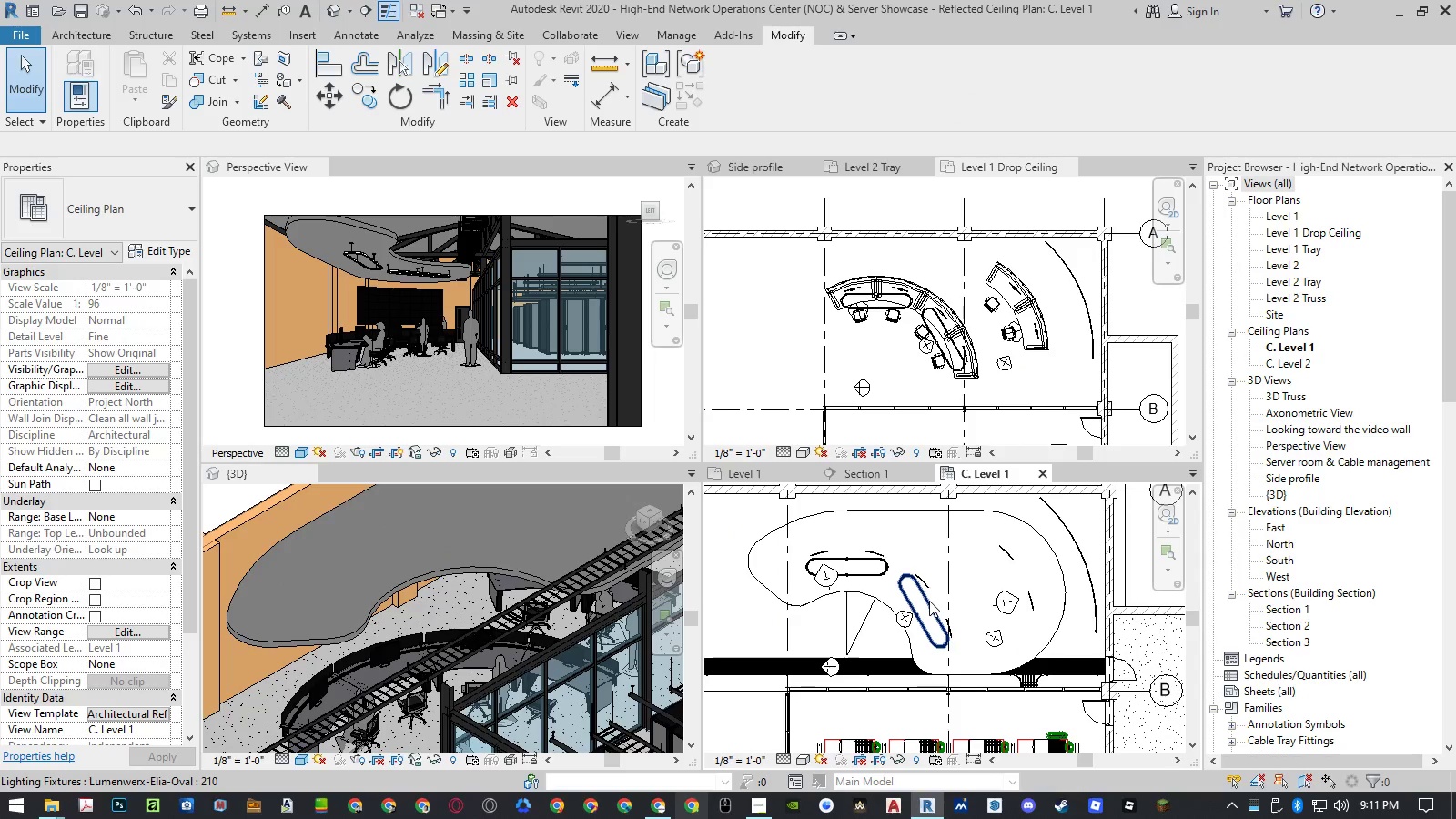 
left_click([929, 601])
 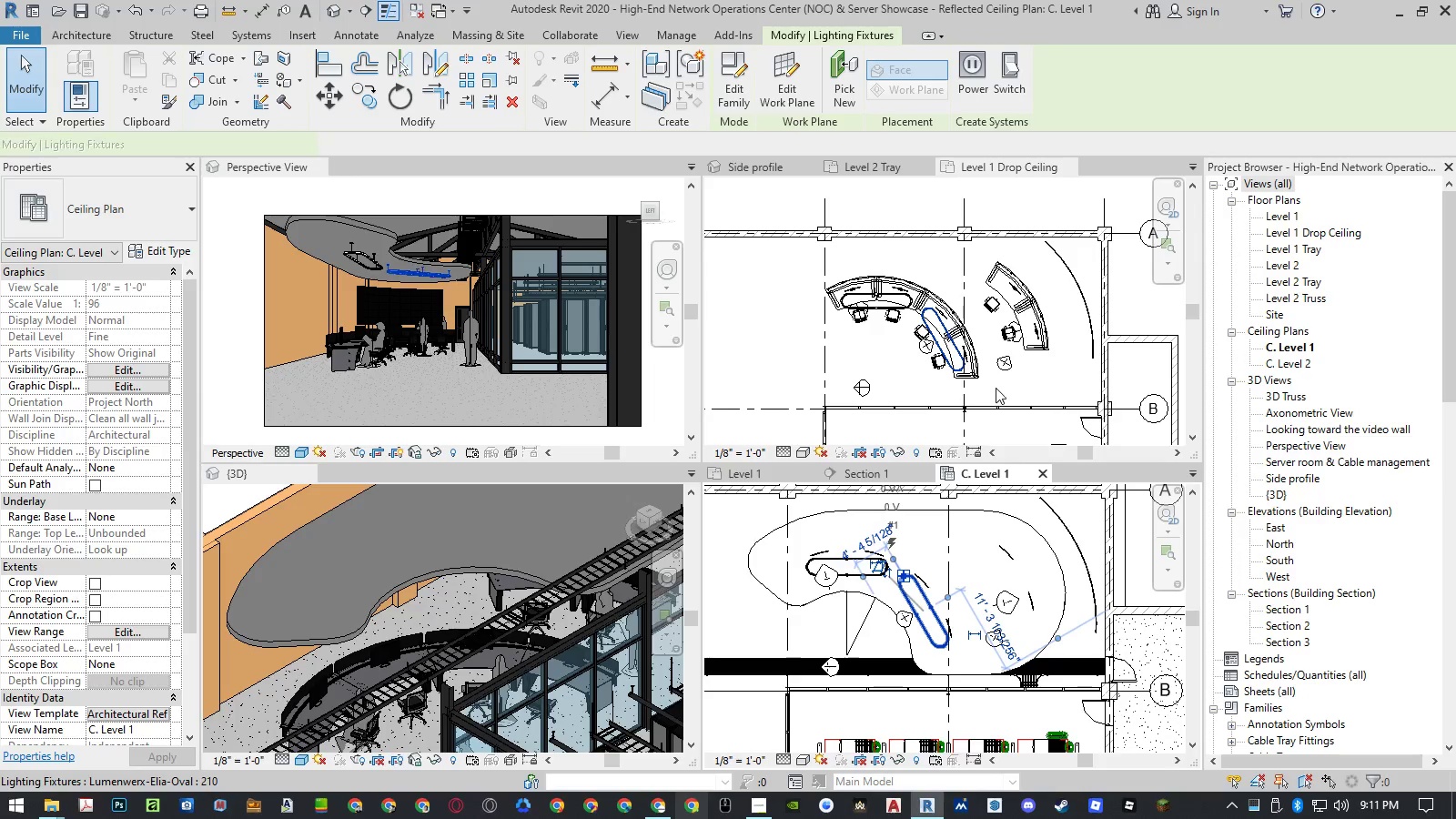 
left_click([999, 387])
 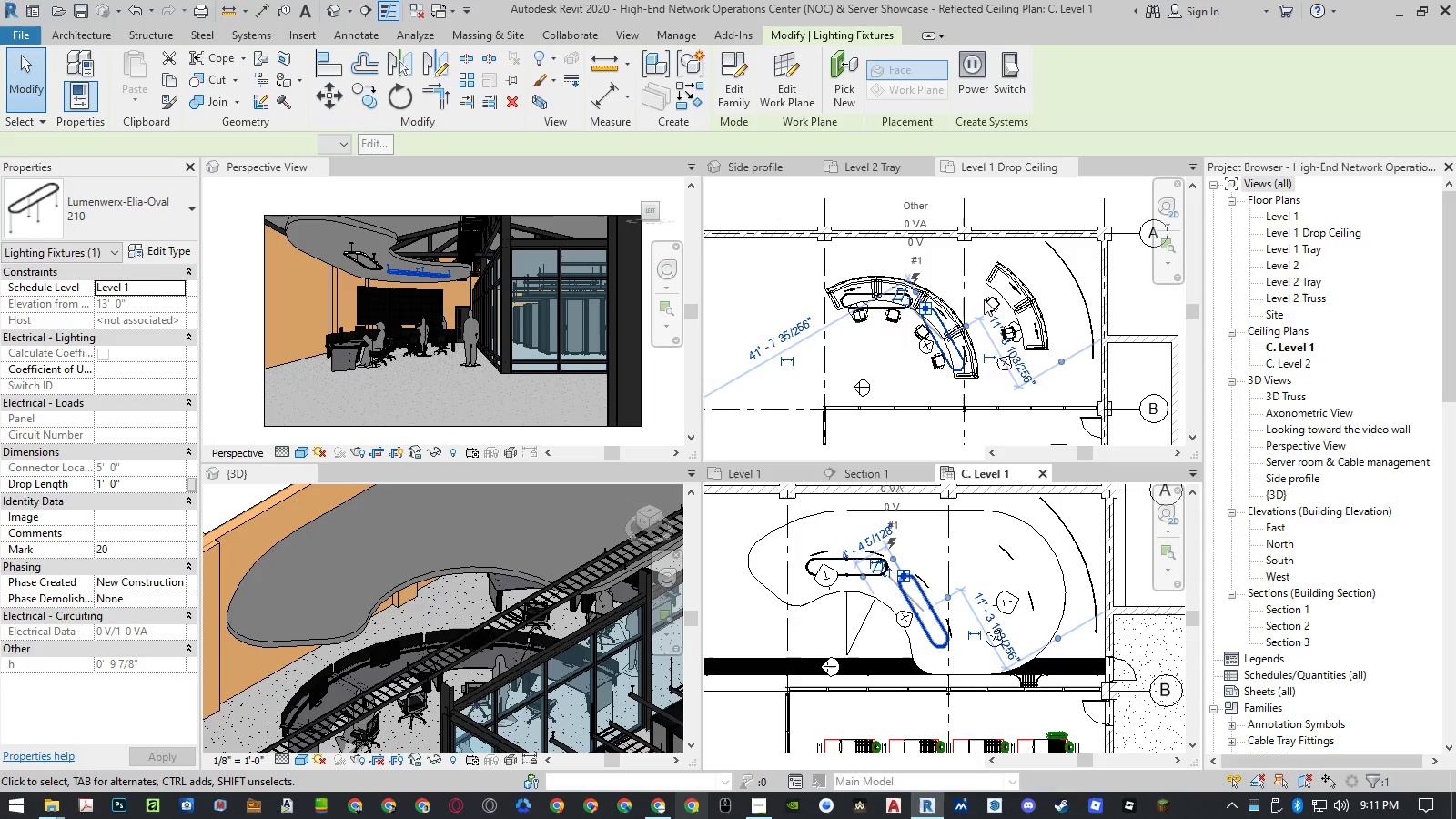 
scroll: coordinate [955, 274], scroll_direction: up, amount: 4.0
 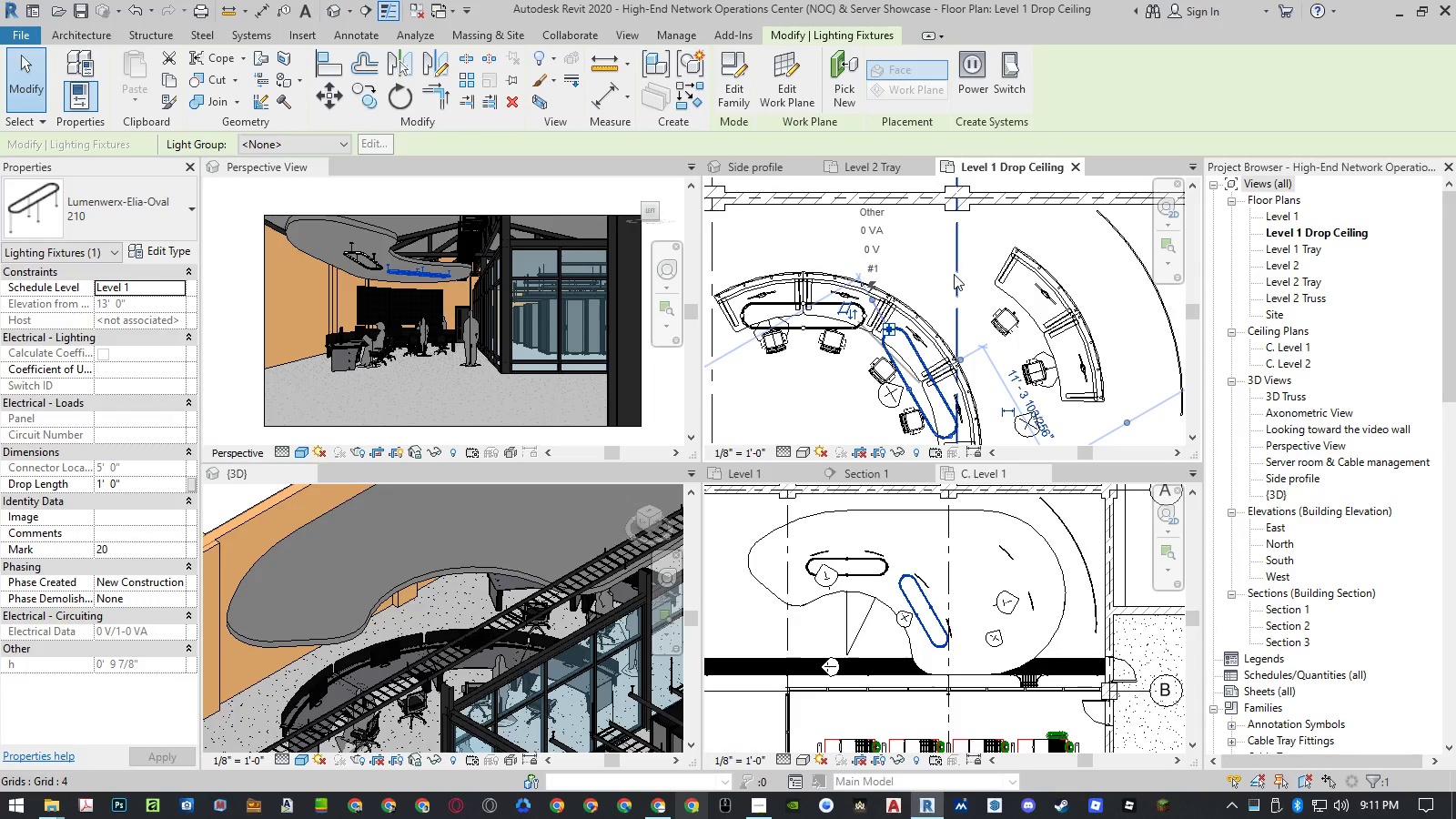 
type(co)
 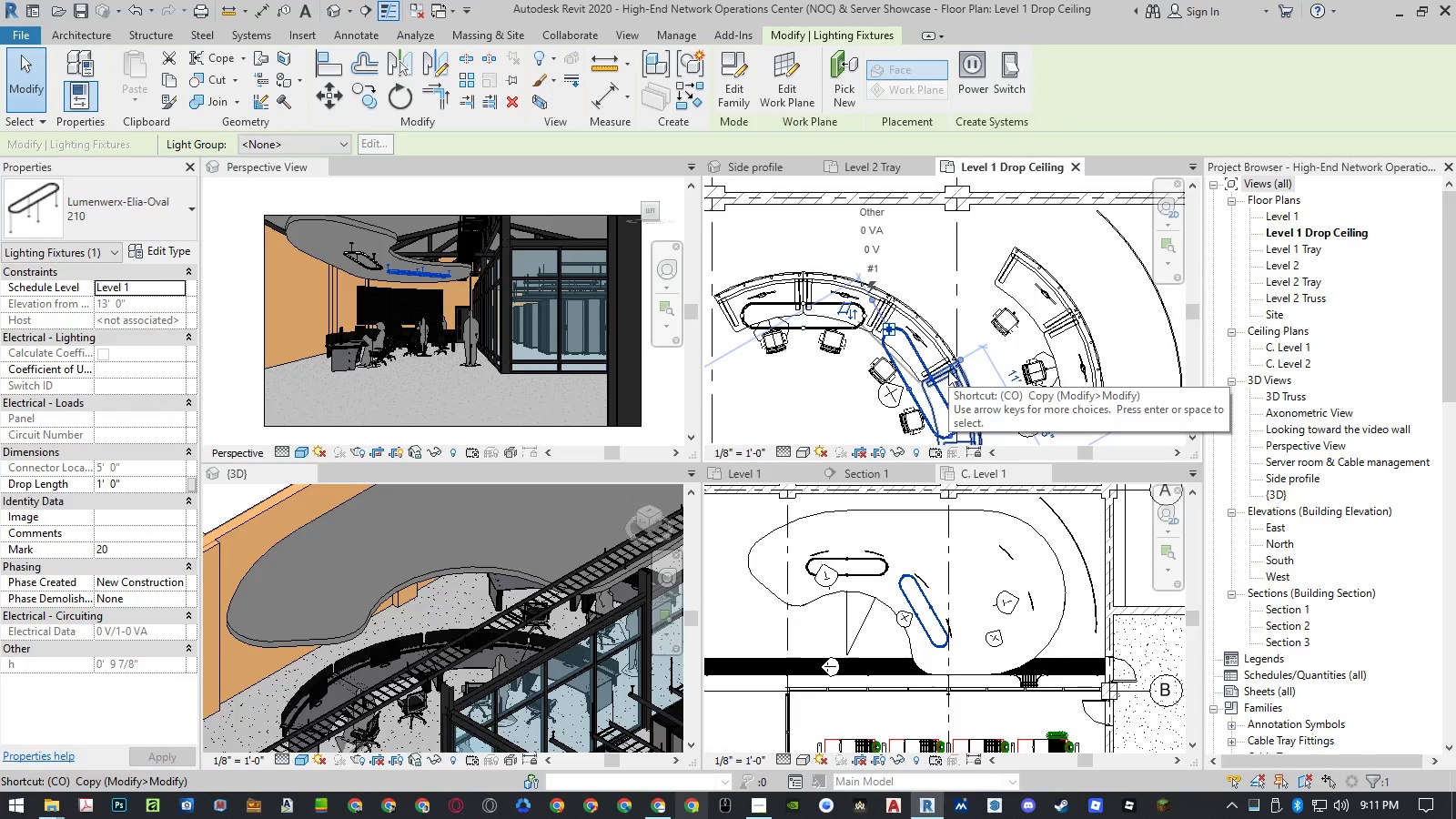 
scroll: coordinate [947, 363], scroll_direction: up, amount: 8.0
 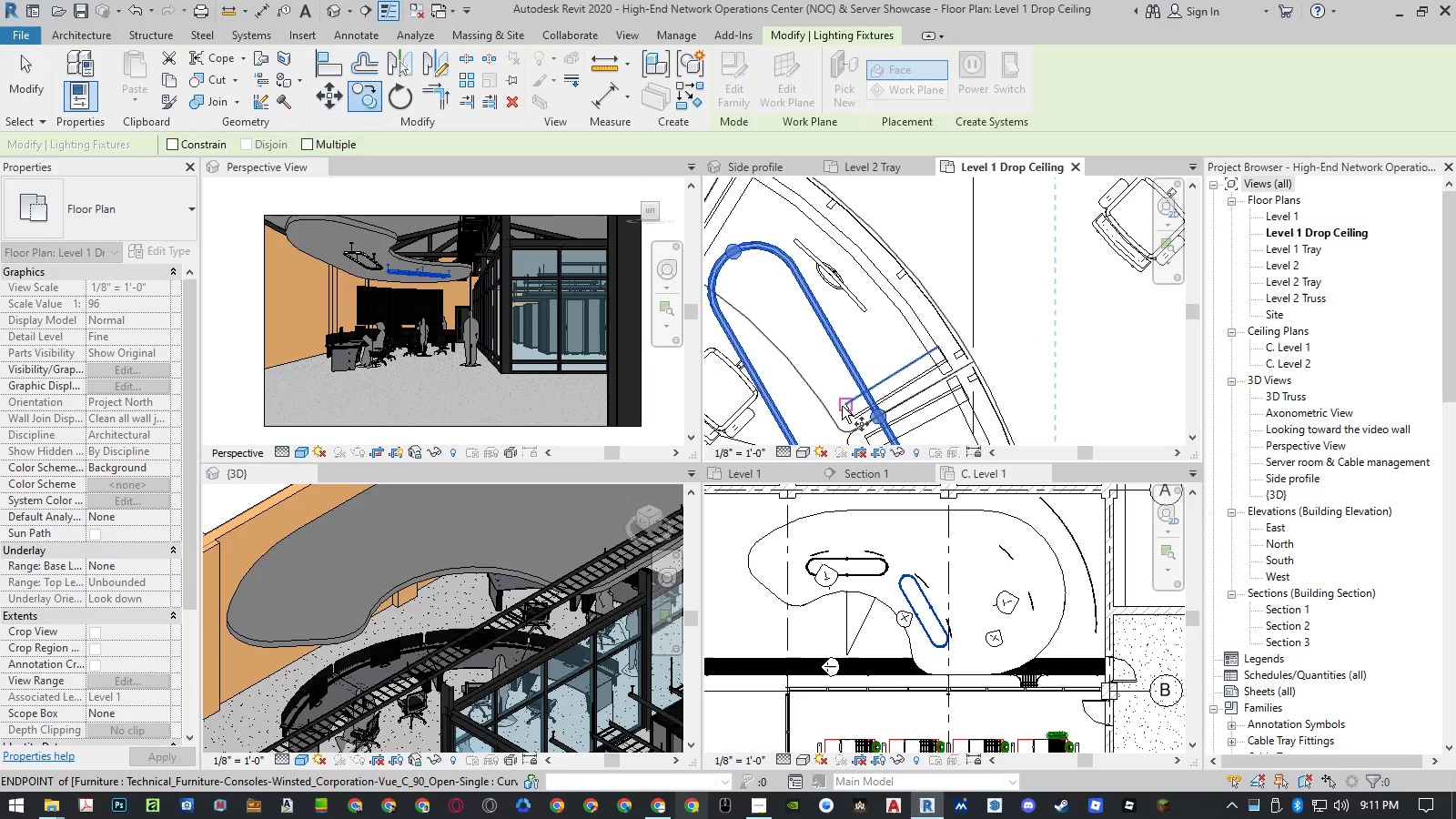 
left_click([844, 404])
 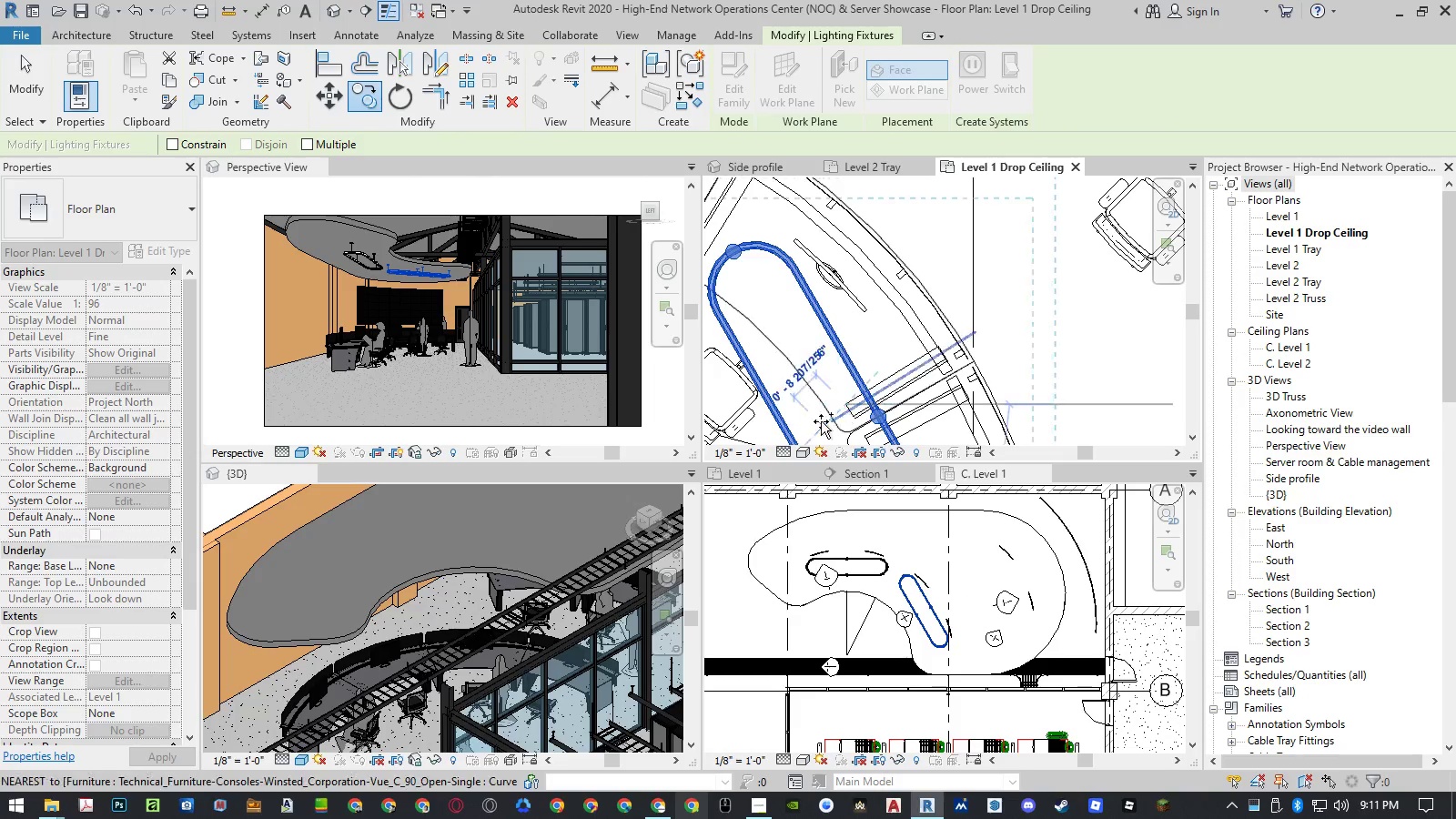 
scroll: coordinate [821, 421], scroll_direction: down, amount: 5.0
 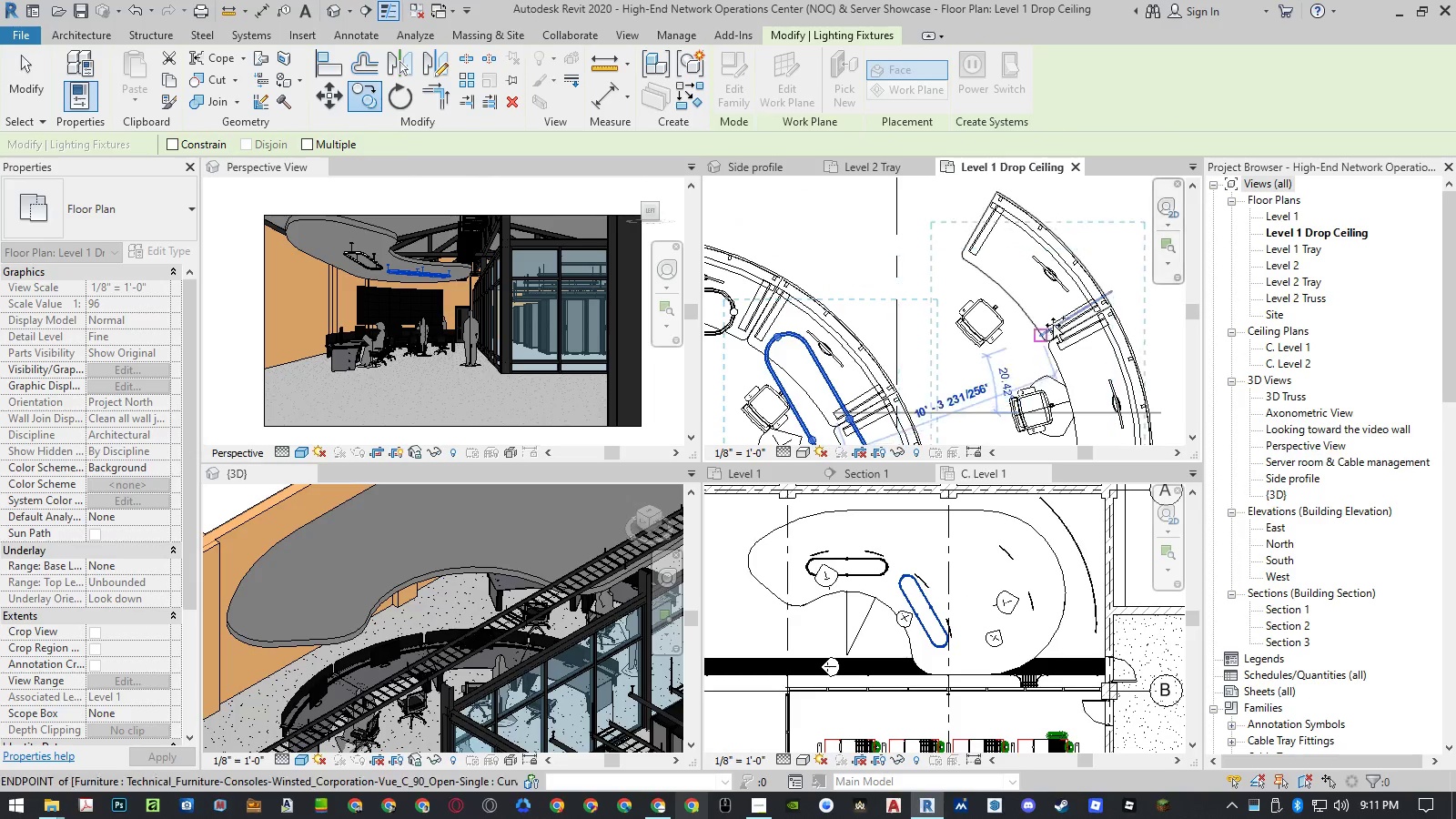 
scroll: coordinate [1054, 324], scroll_direction: up, amount: 8.0
 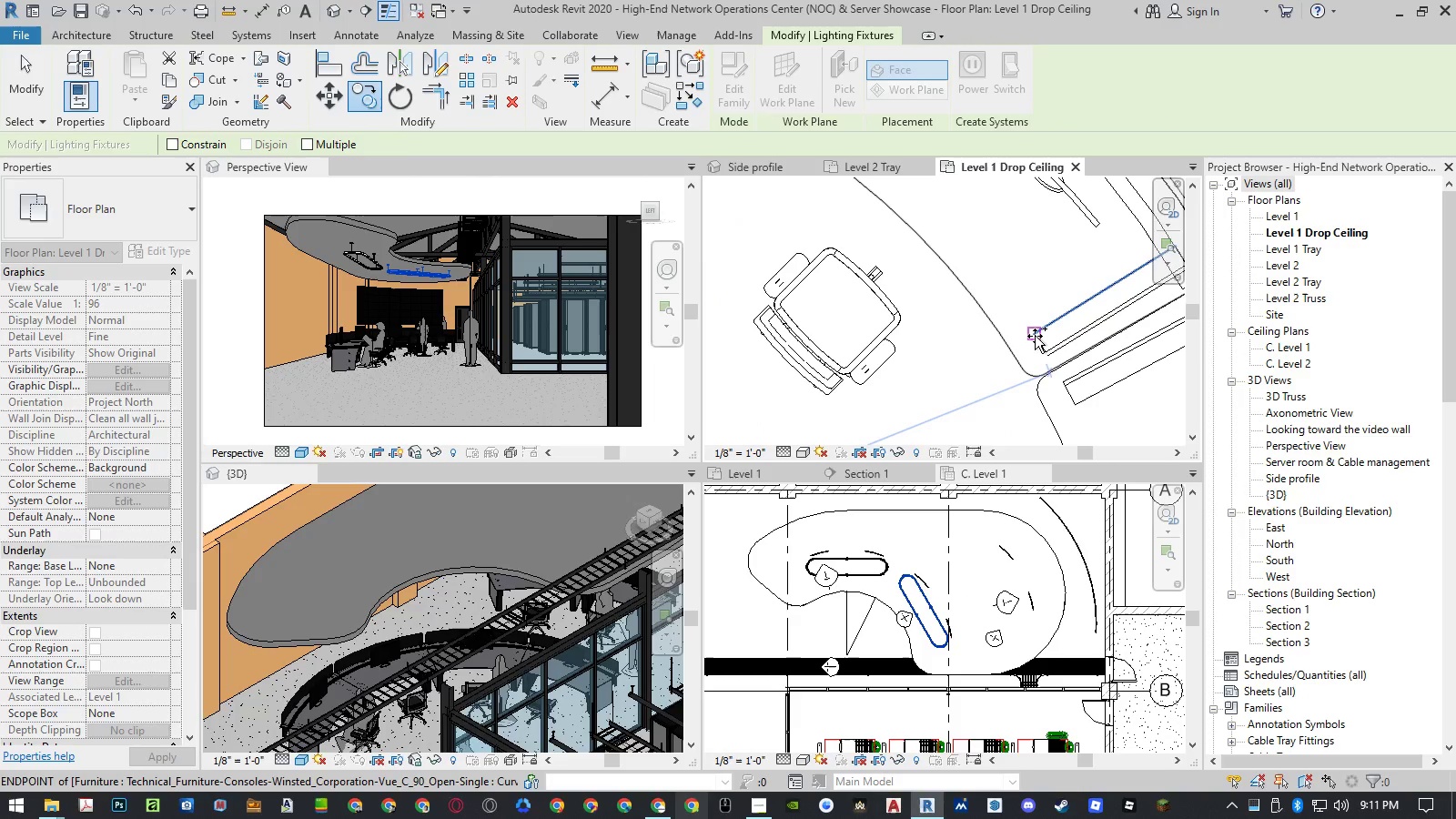 
left_click([1035, 336])
 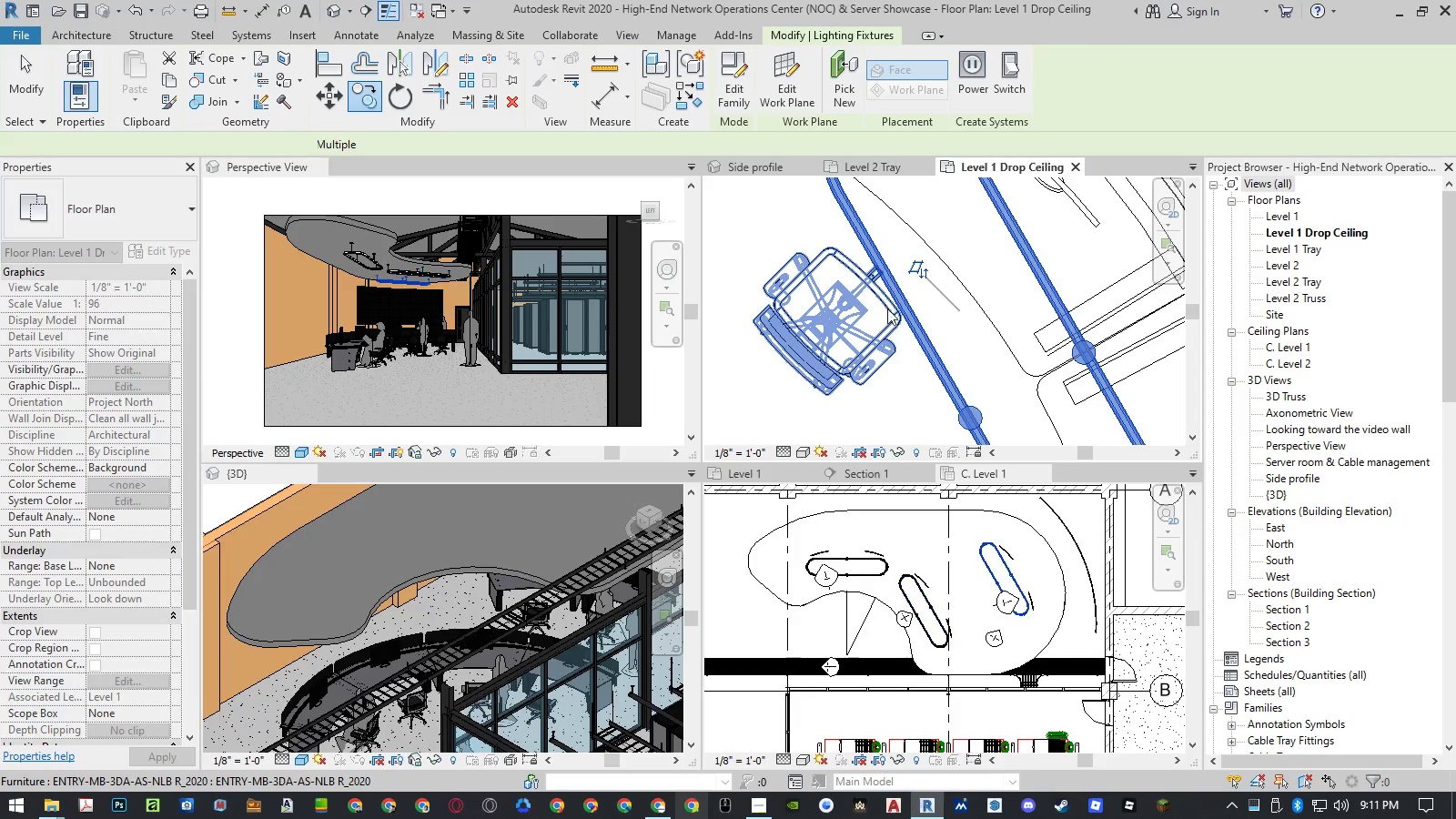 
key(Escape)
 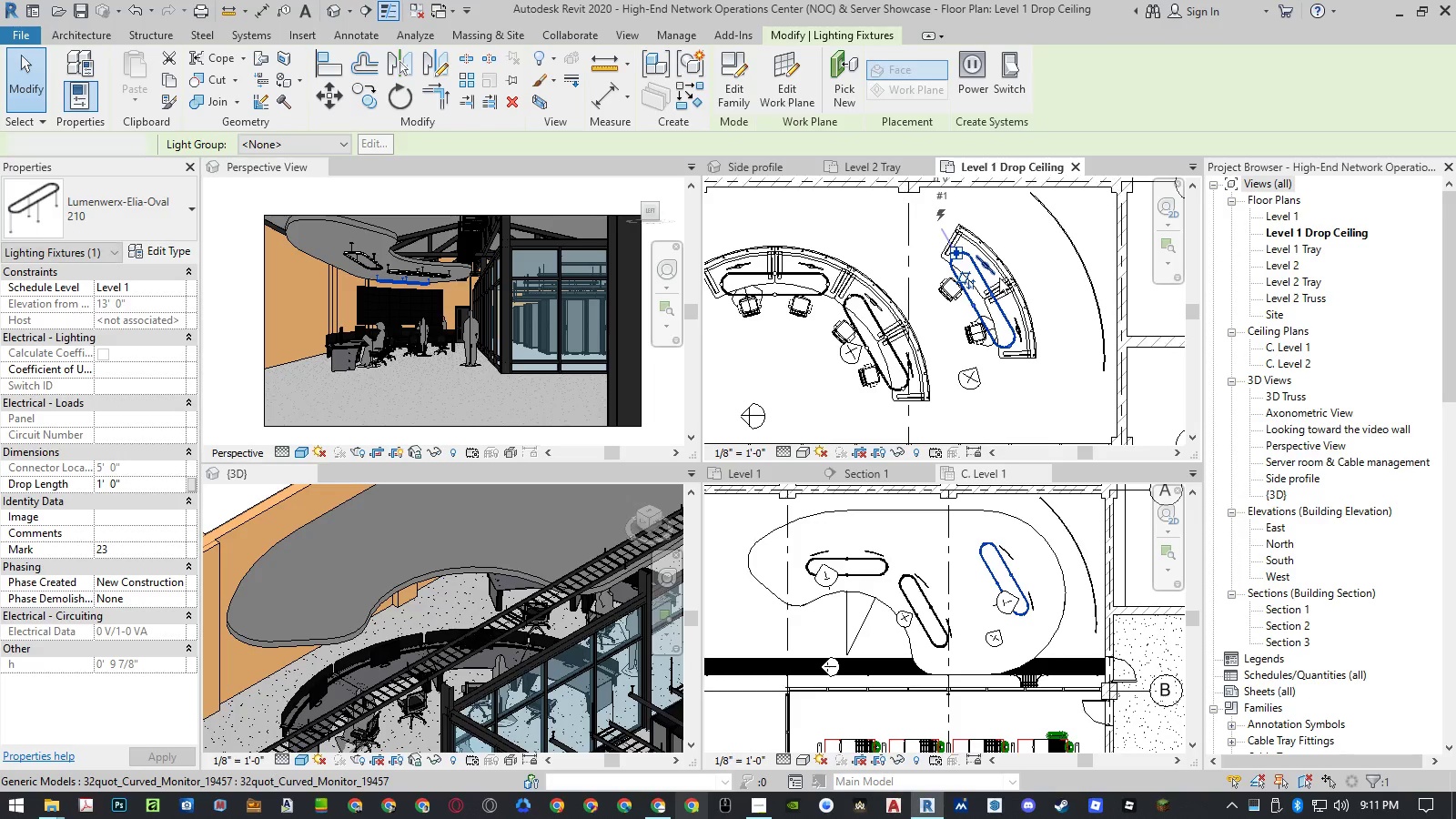 
scroll: coordinate [998, 278], scroll_direction: down, amount: 12.0
 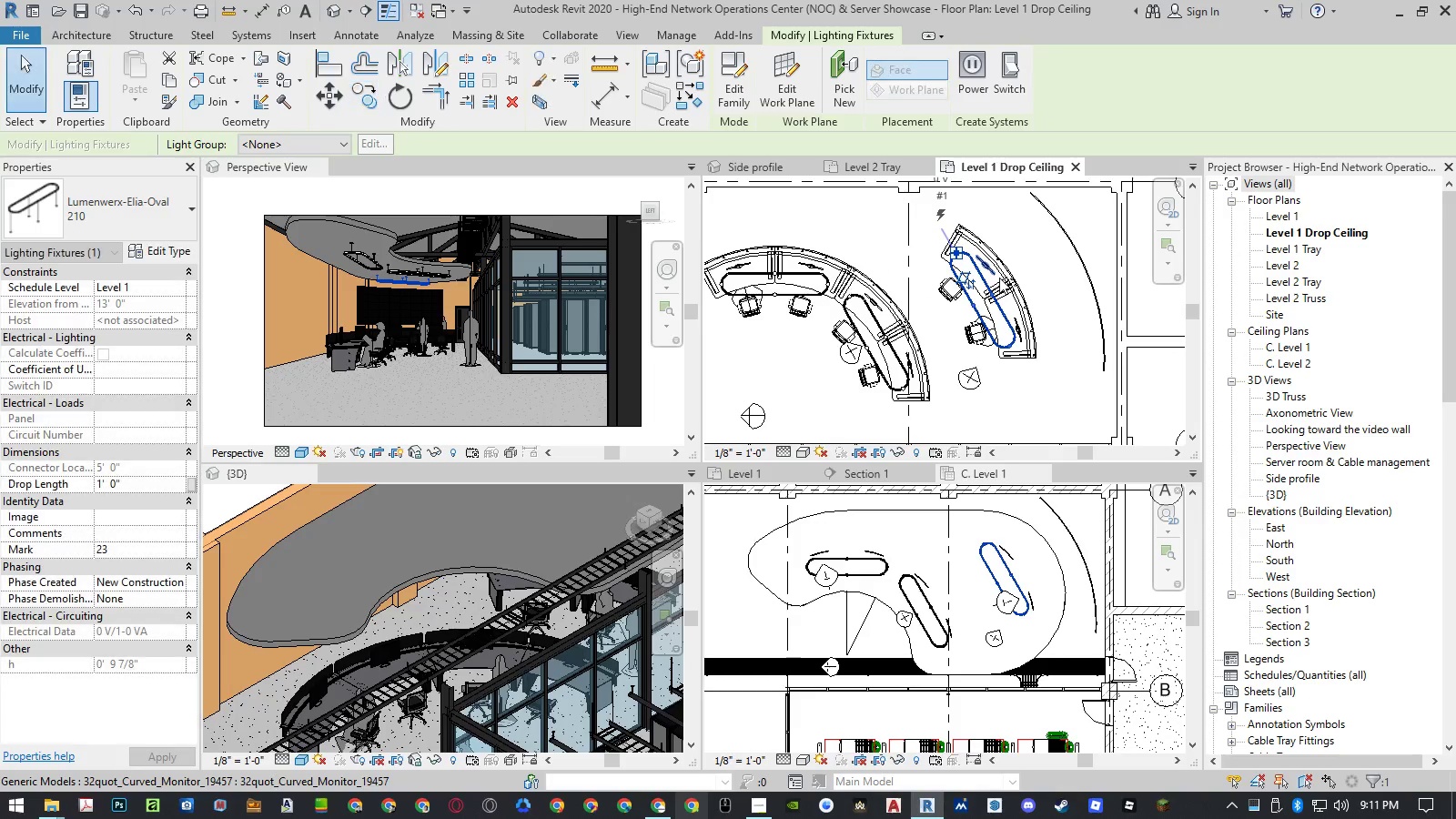 
key(Escape)
 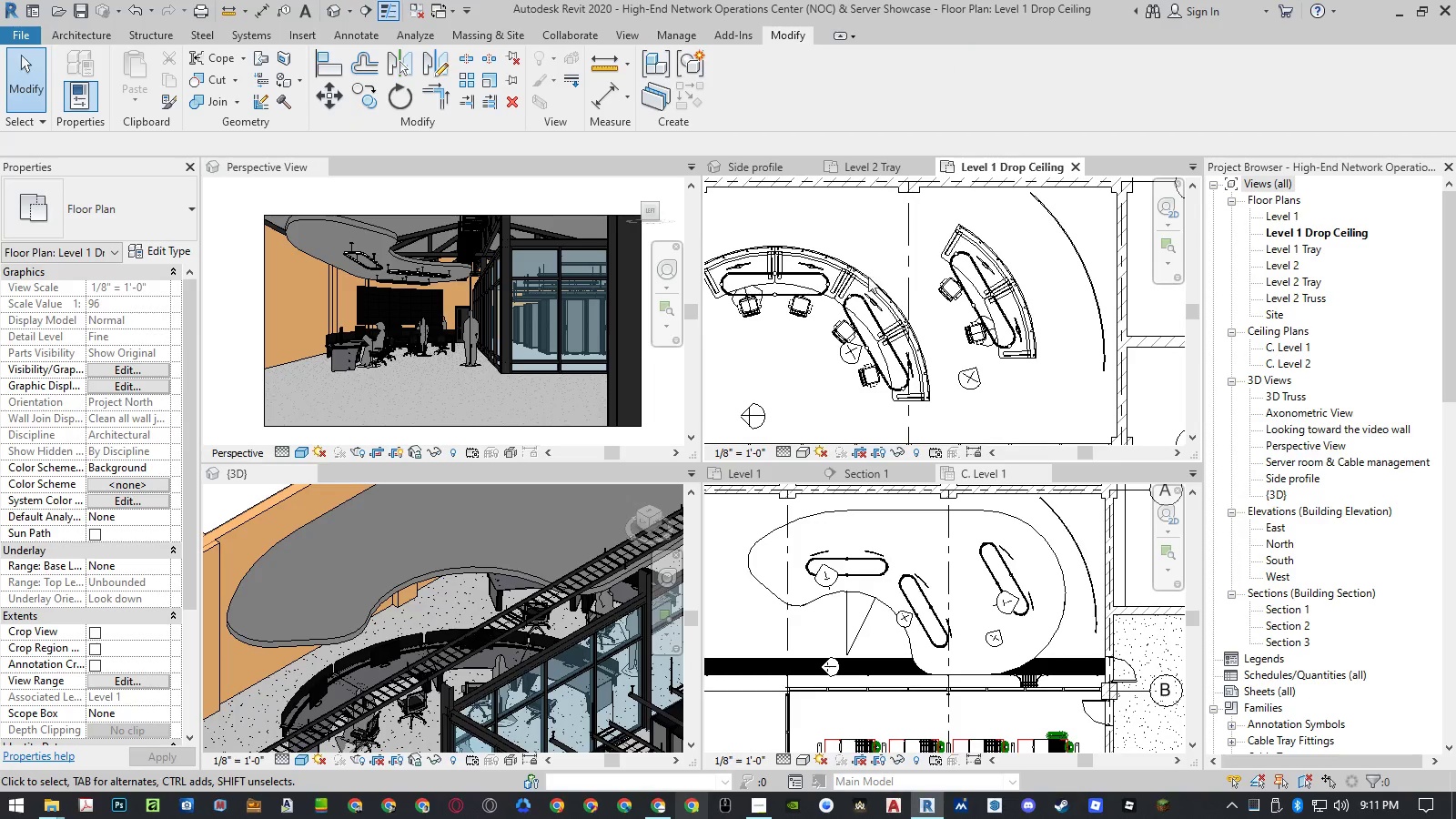 
wait(5.03)
 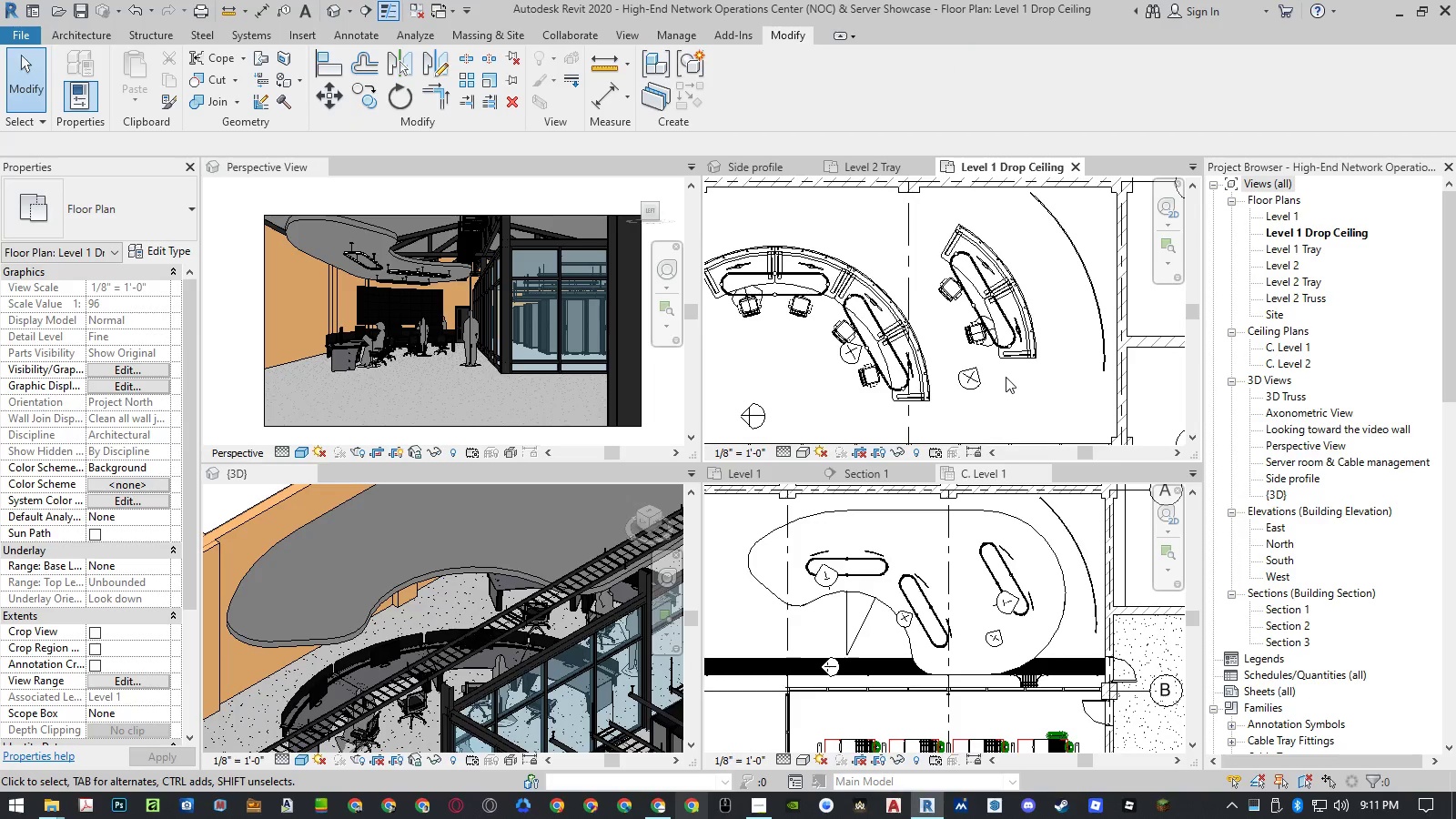 
left_click([820, 278])
 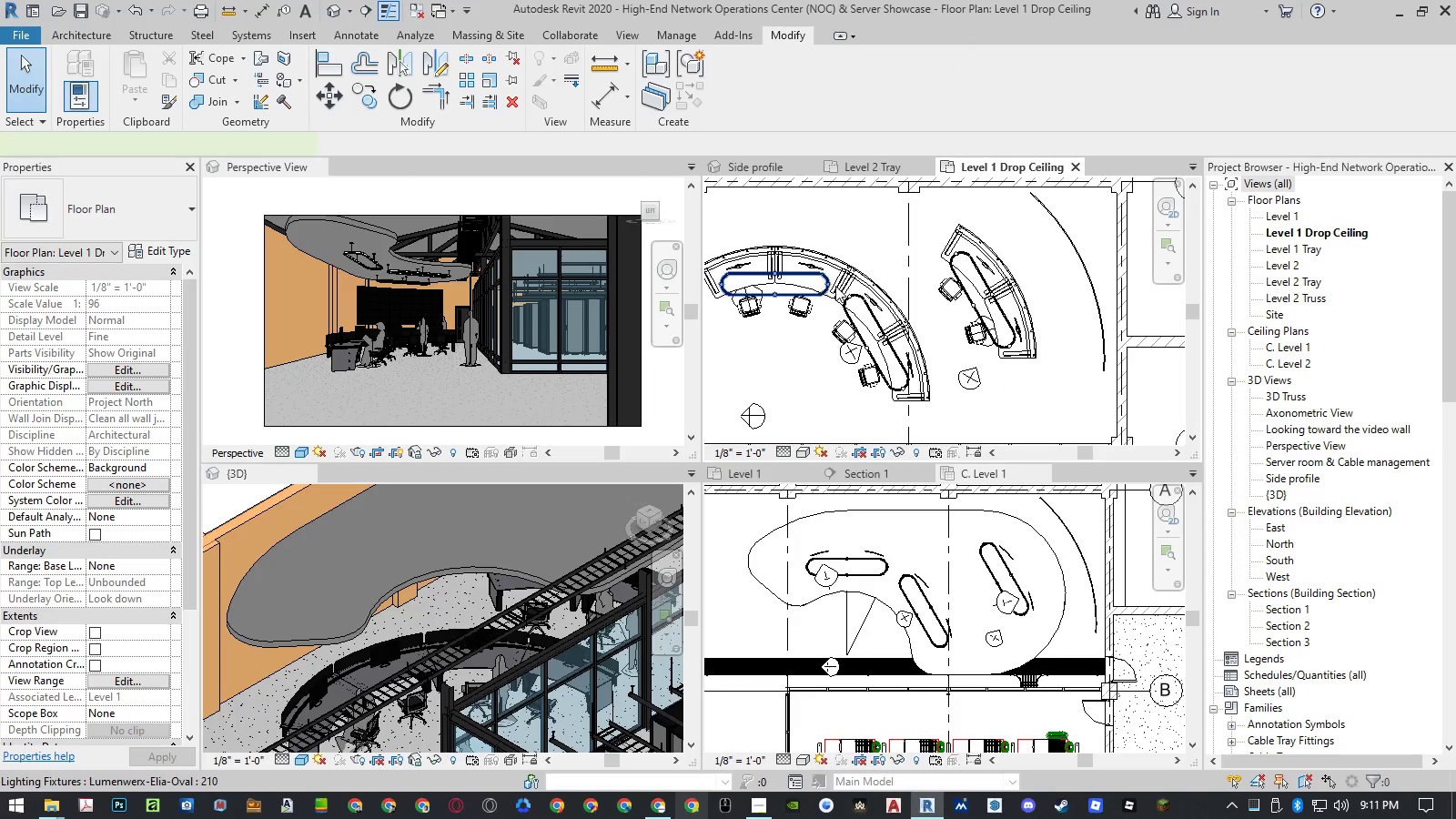 
hold_key(key=ControlLeft, duration=1.5)
left_click([873, 315])
 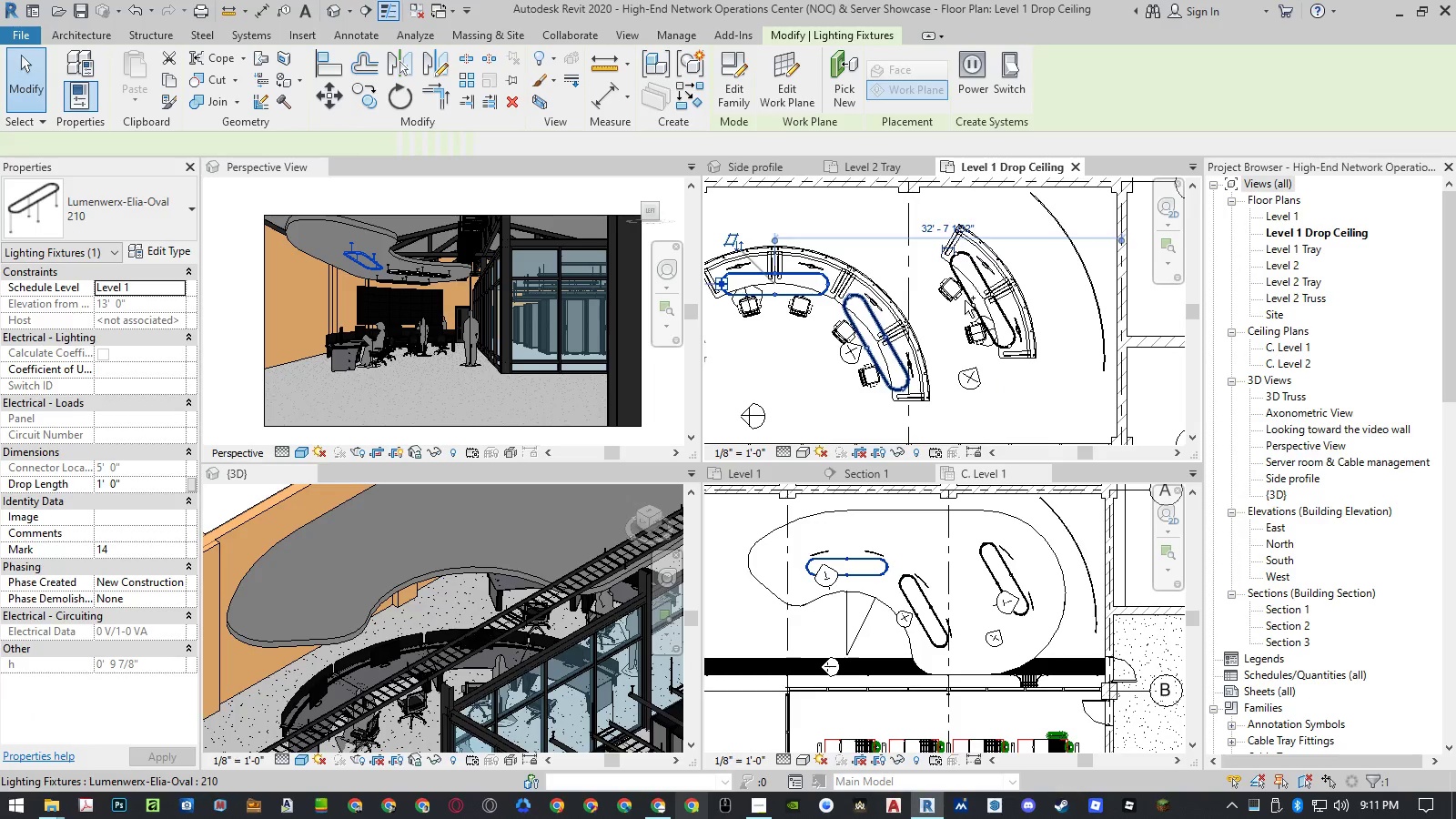 
hold_key(key=ControlLeft, duration=0.75)
left_click([974, 302])
 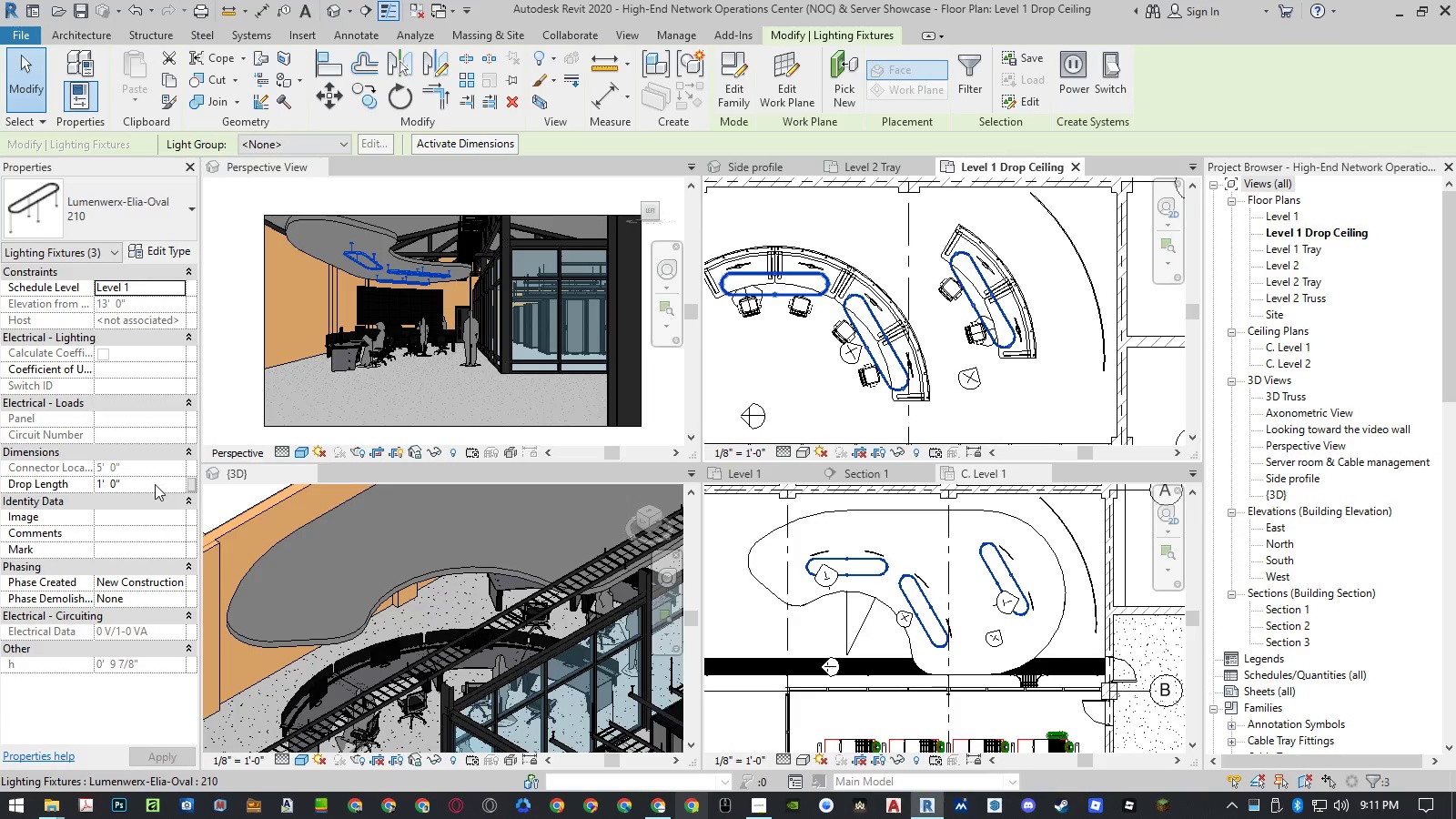 
left_click([155, 482])
 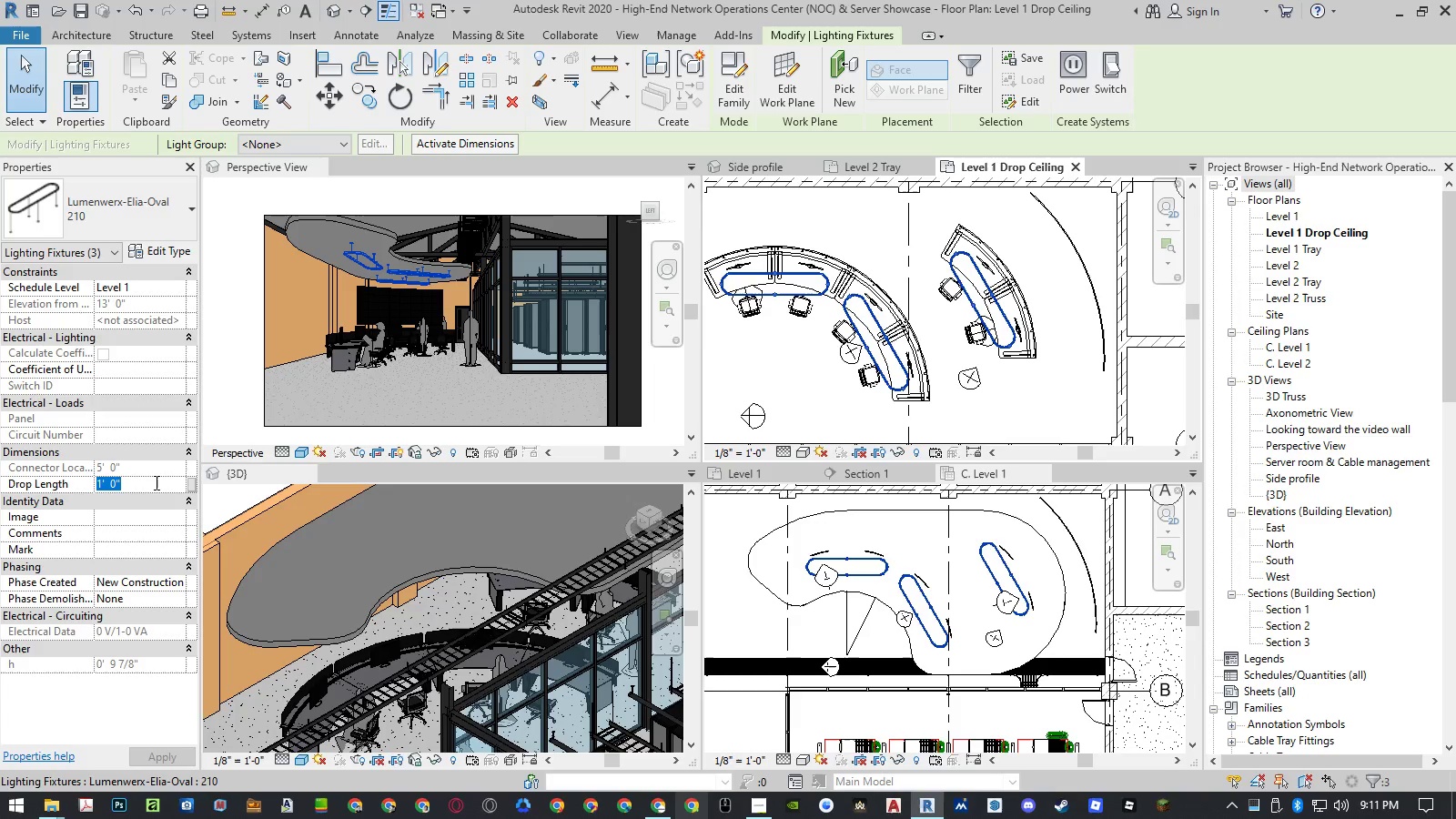 
key(Numpad2)
 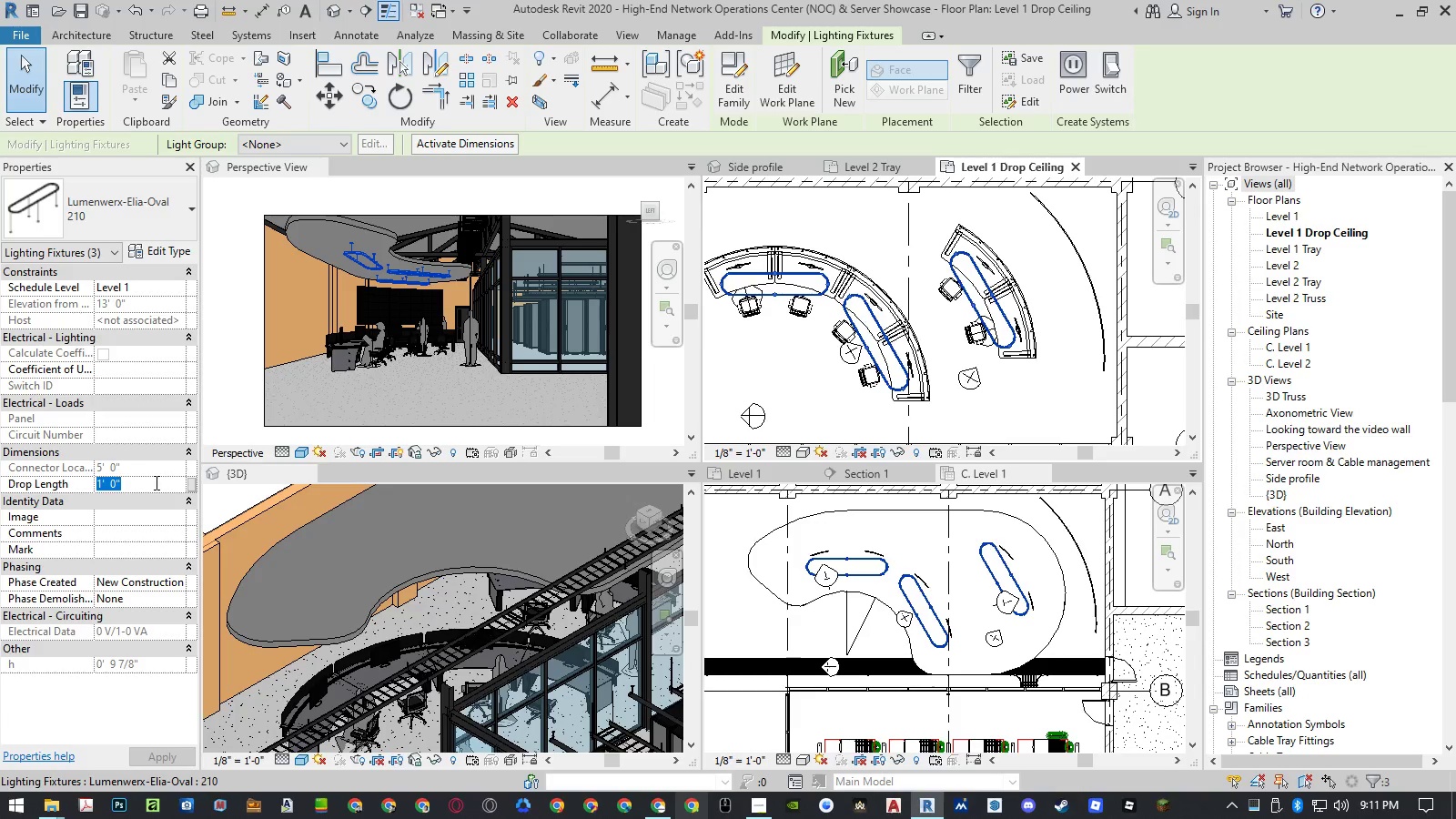 
key(NumpadEnter)
 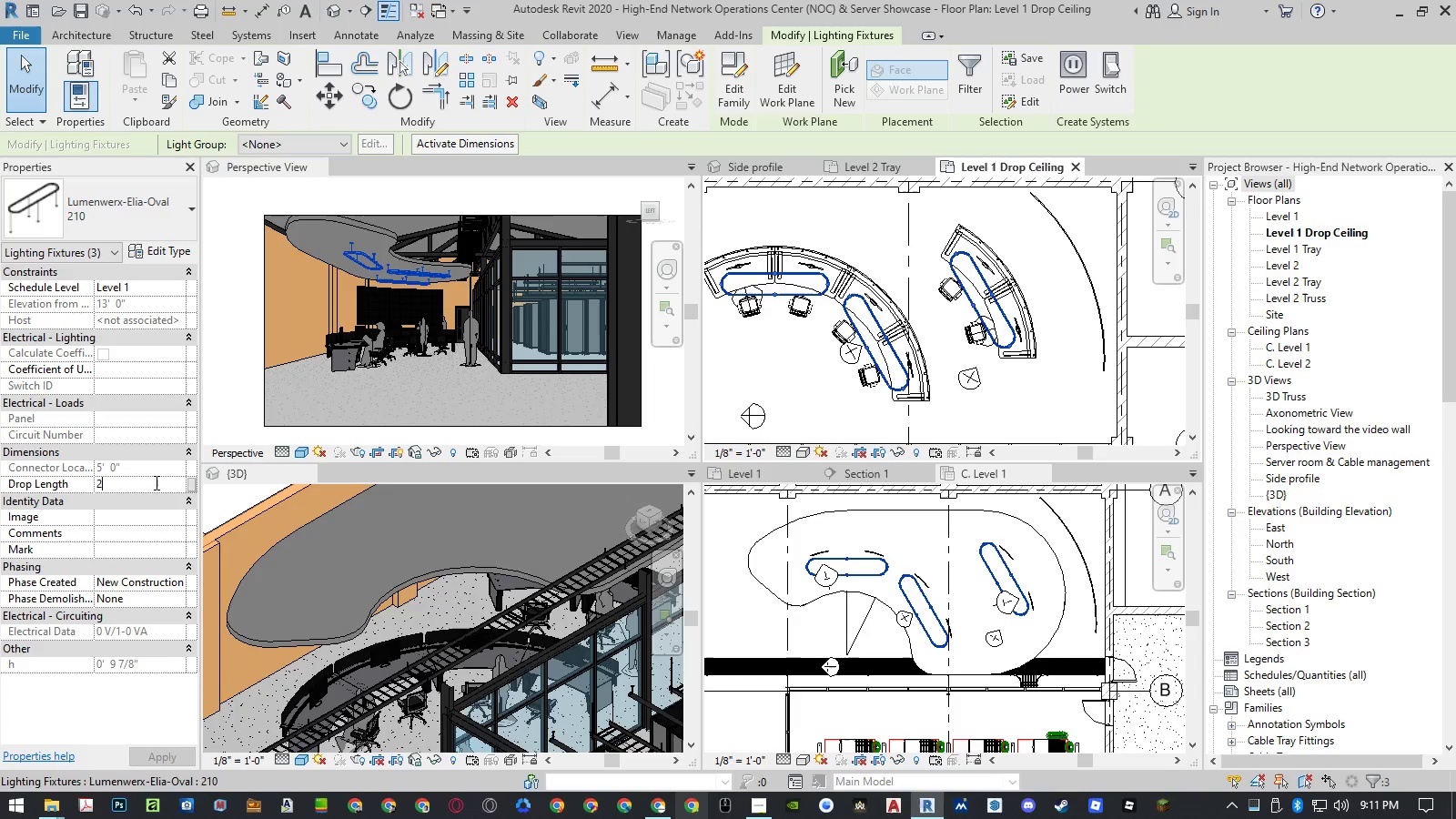 
key(NumpadEnter)
 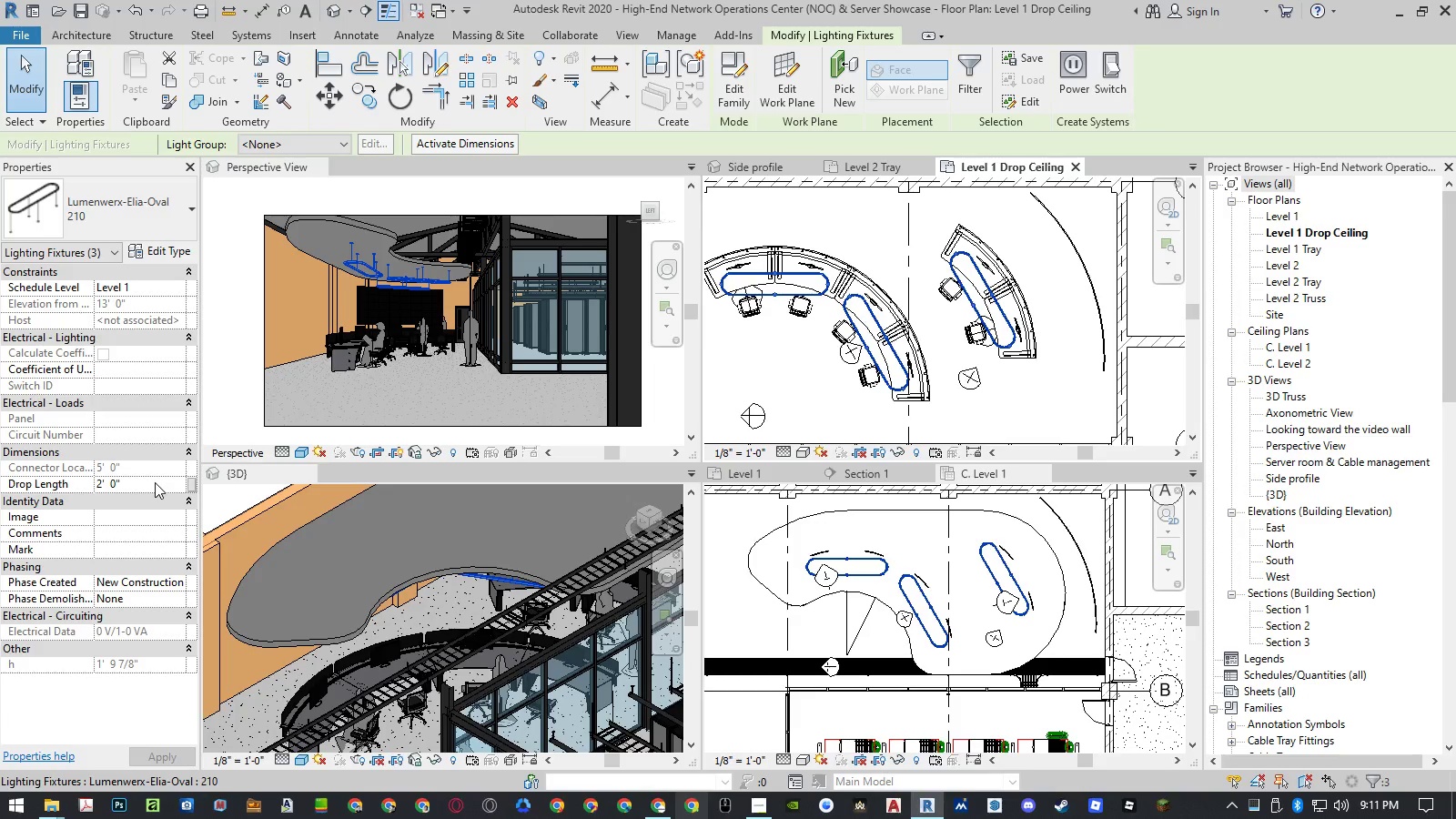 
left_click([155, 482])
 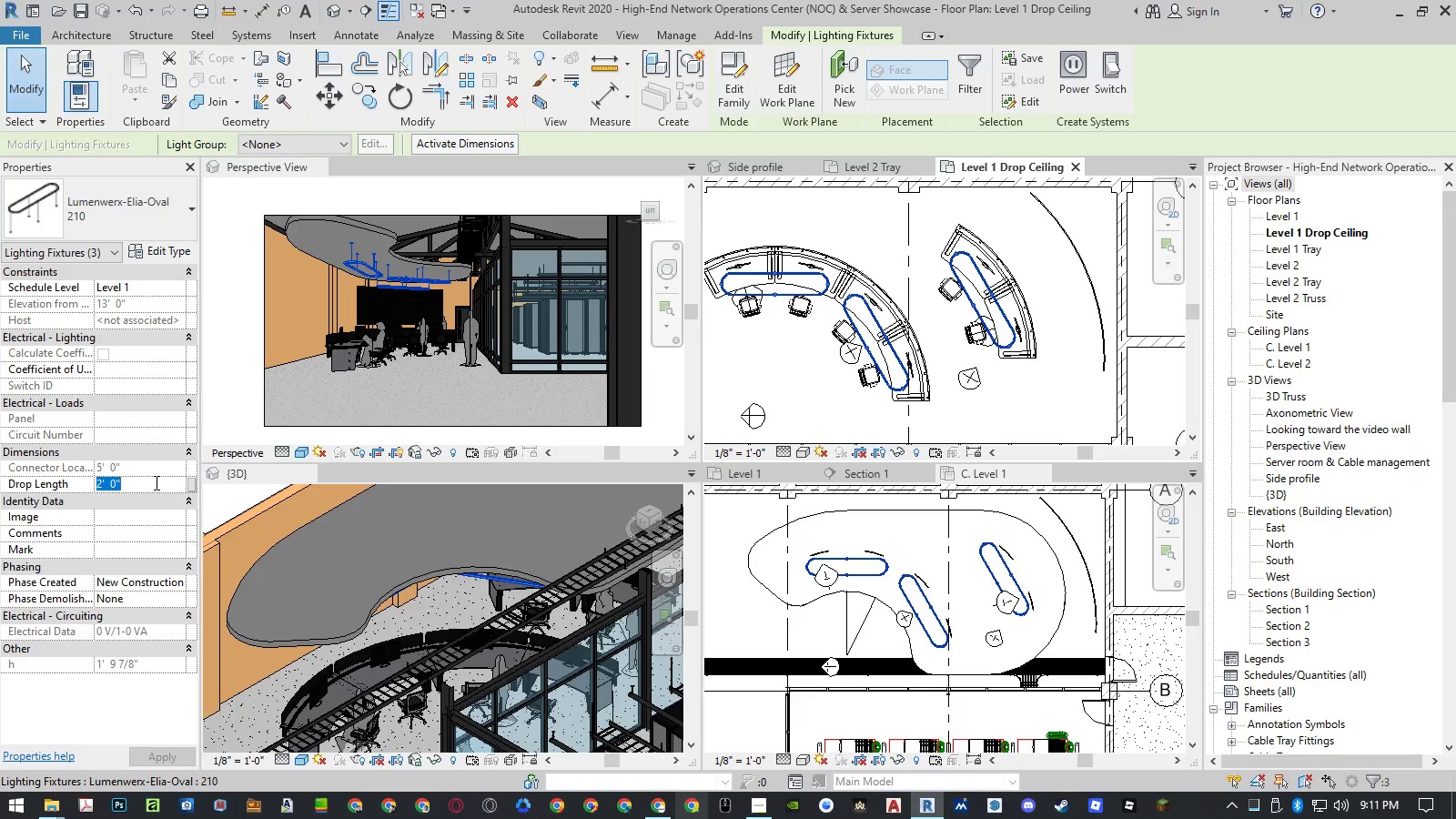 
key(Numpad1)
 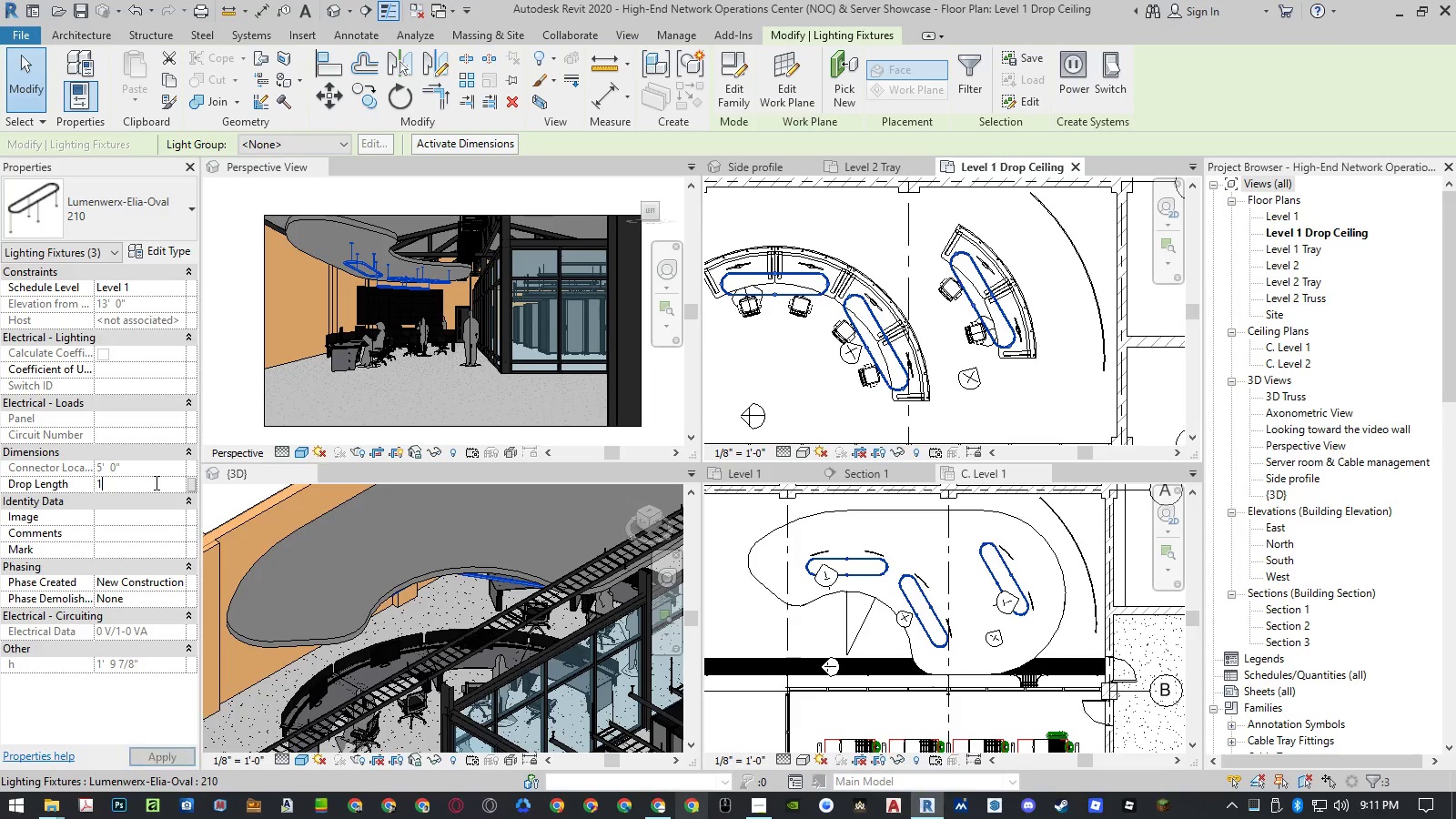 
key(NumpadDecimal)
 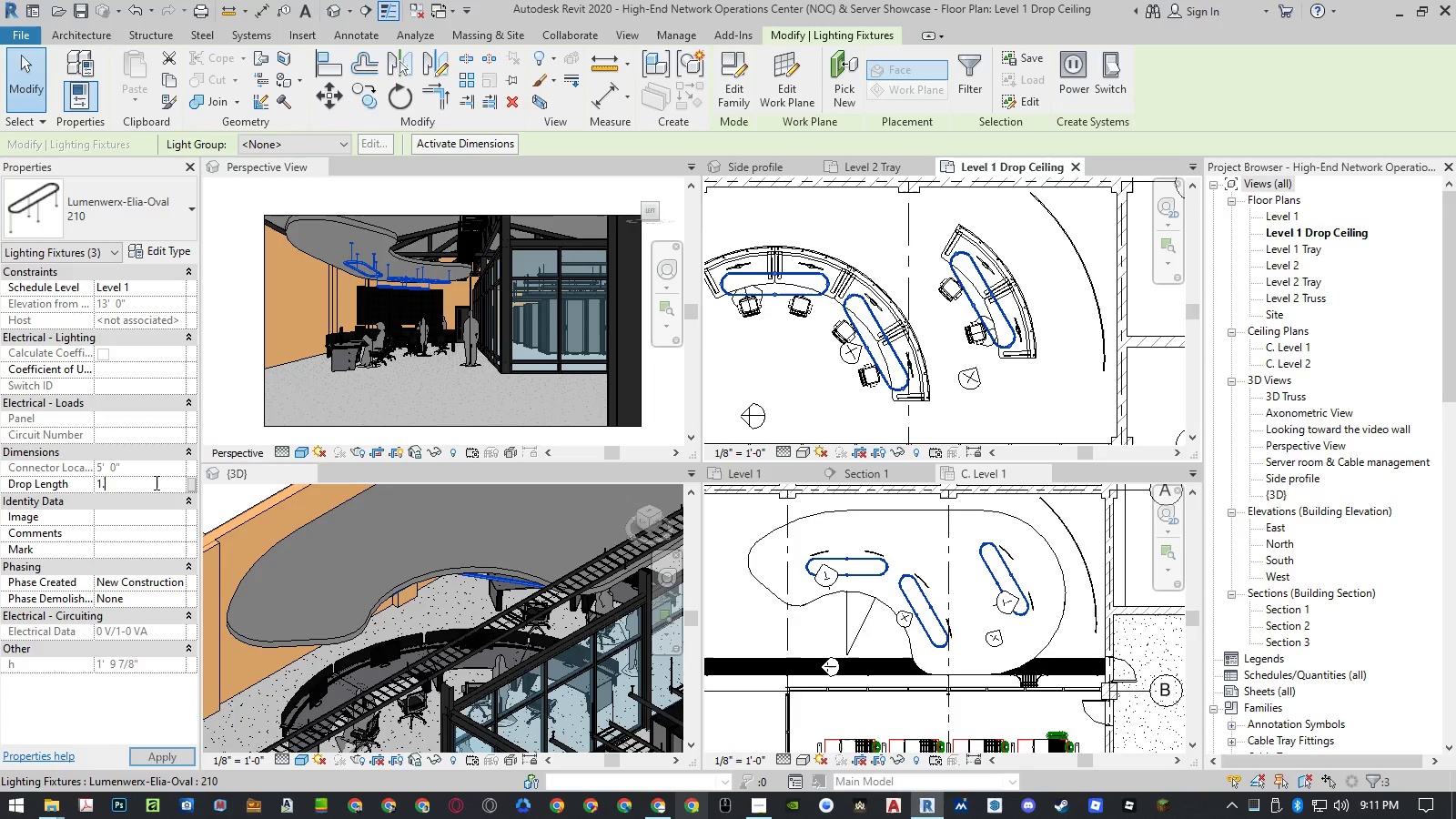 
key(Numpad5)
 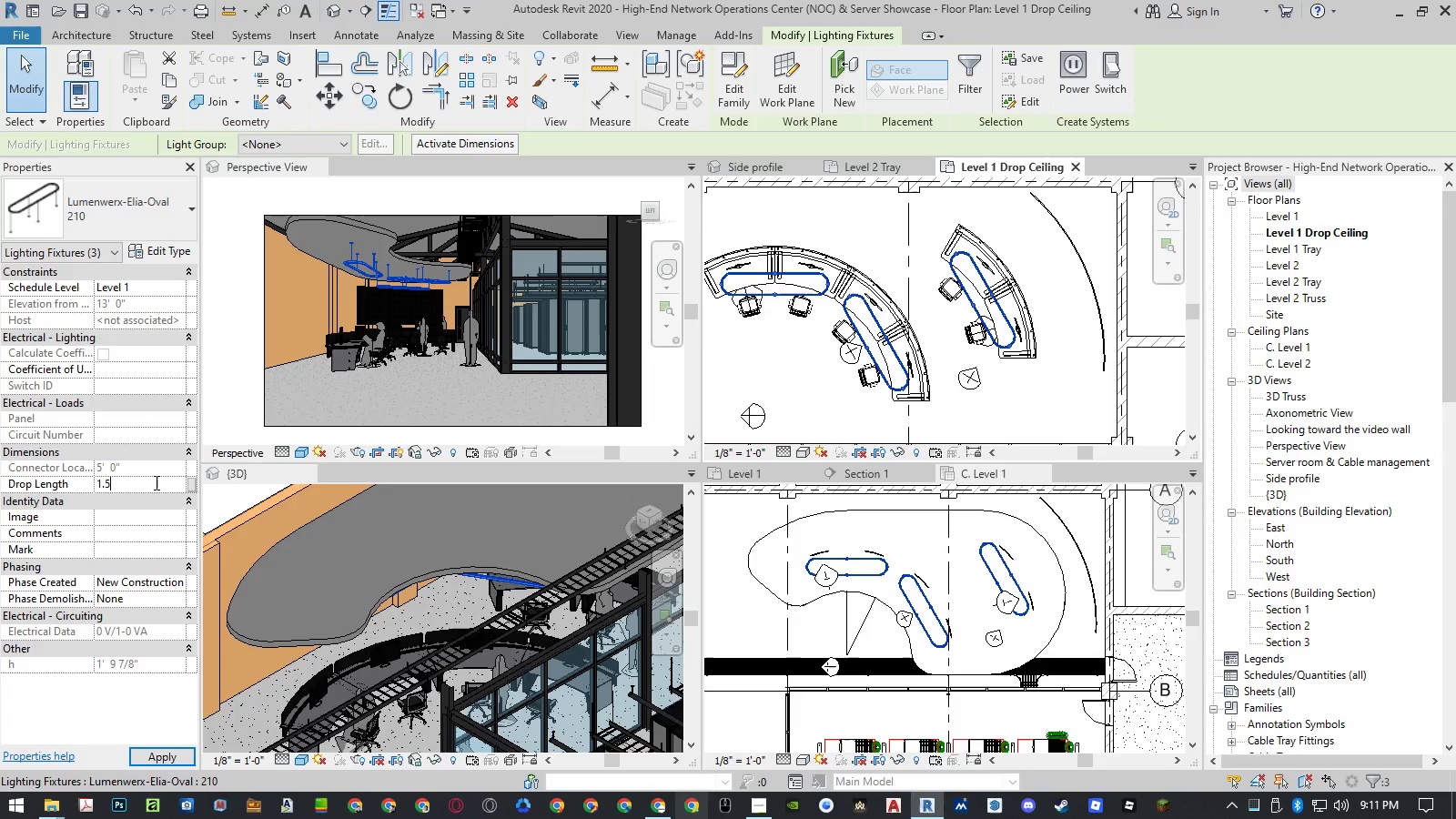 
key(NumpadEnter)
 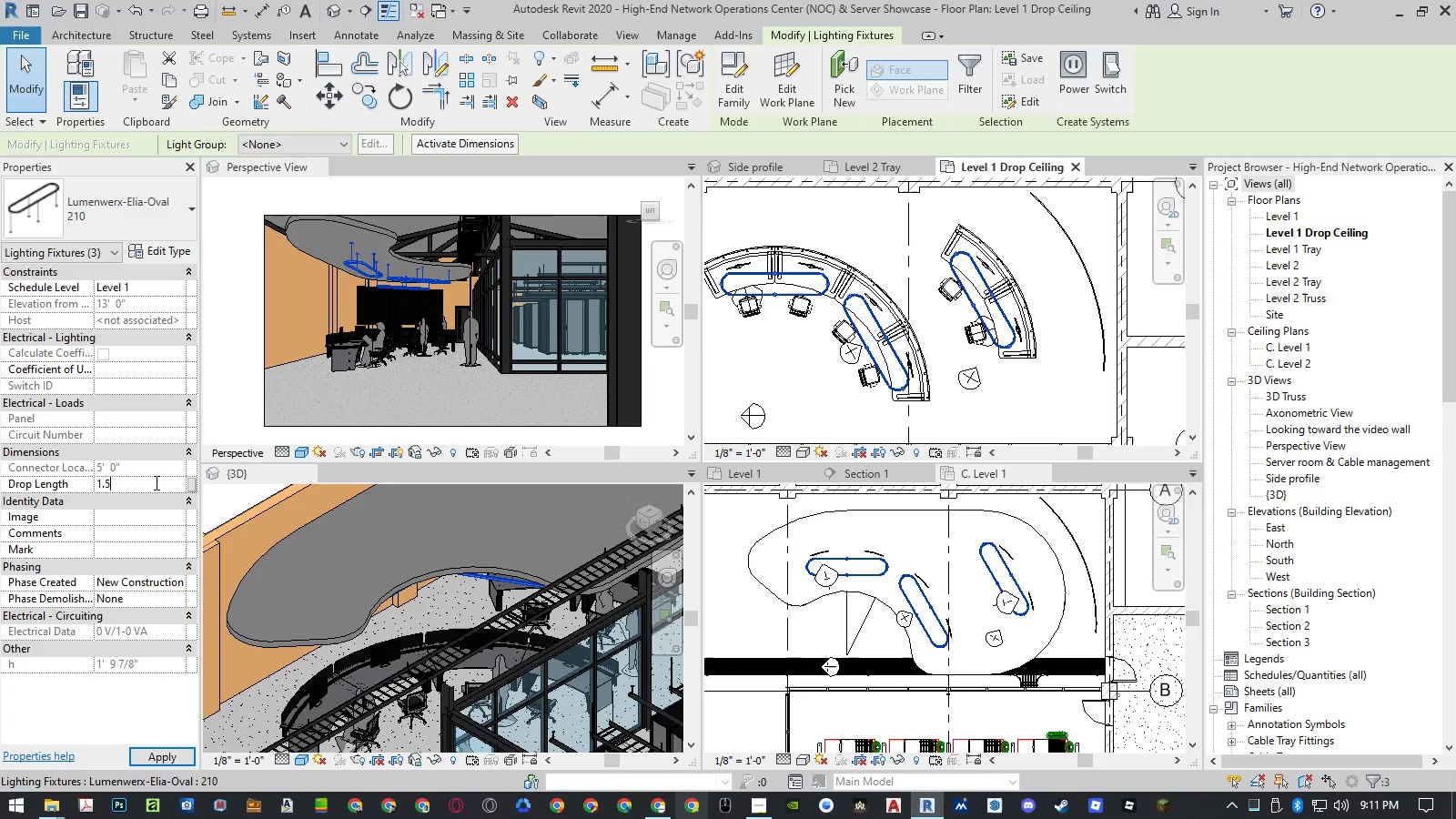 
key(NumpadEnter)
 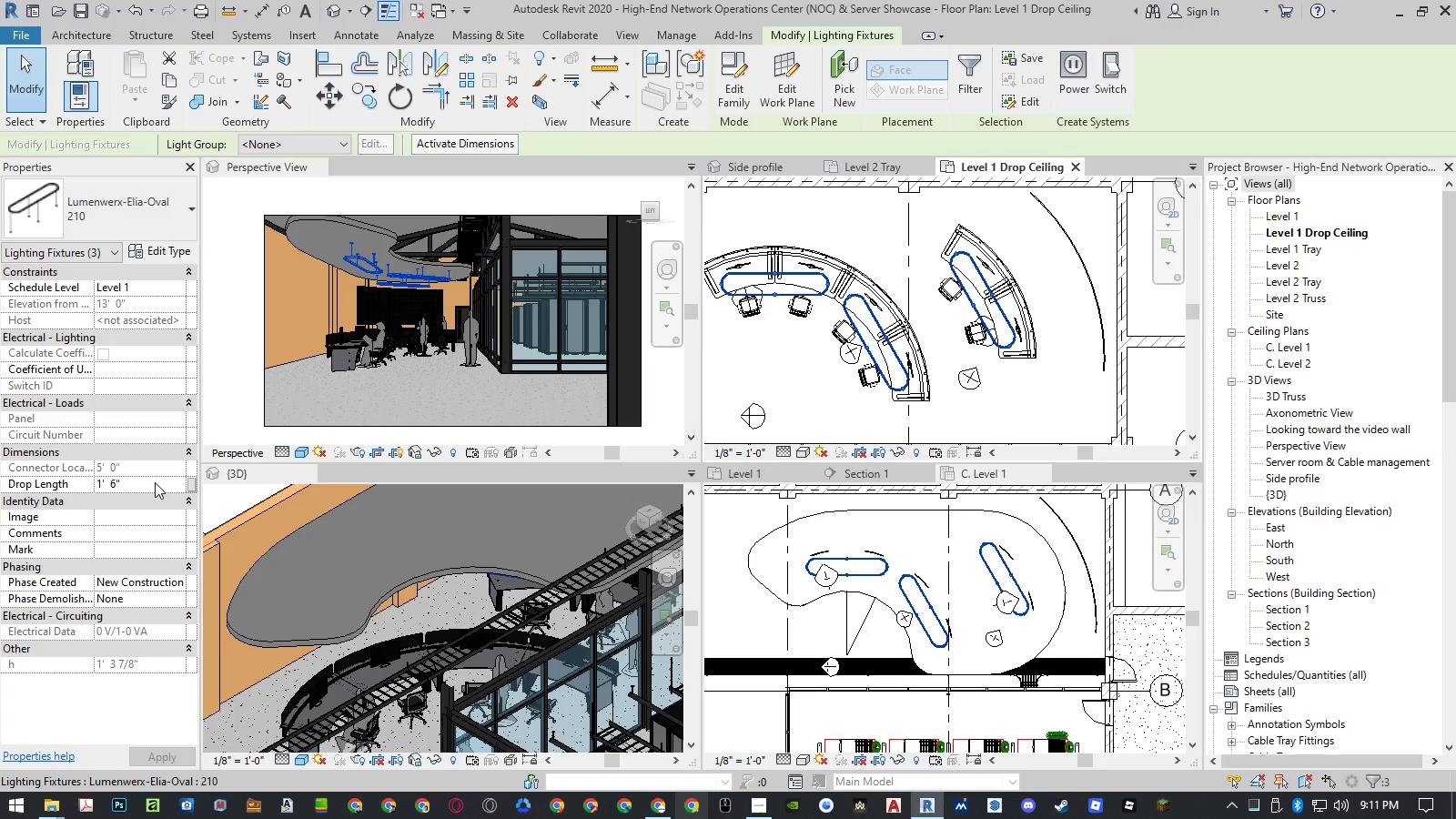 
left_click([155, 482])
 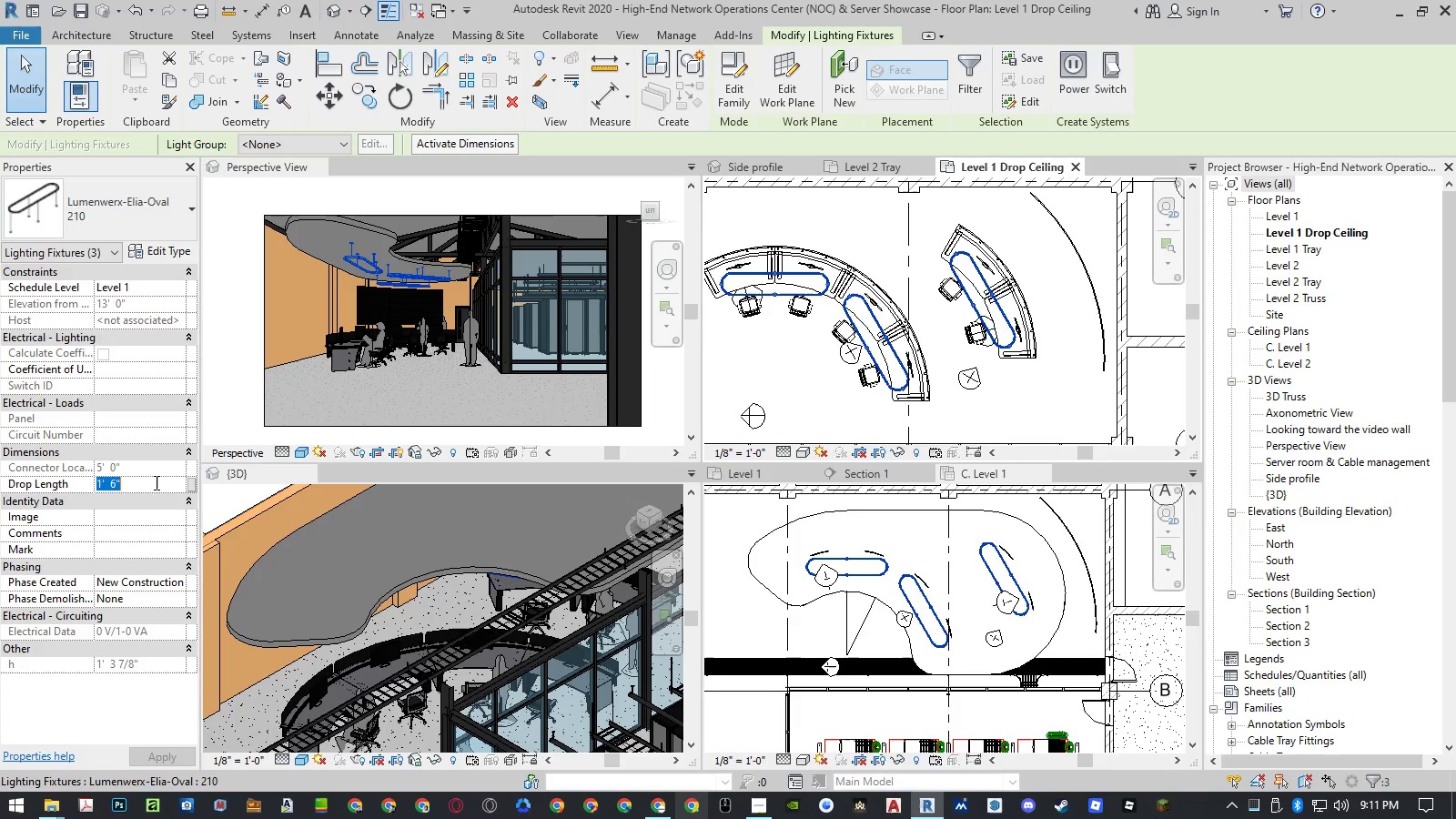 
key(Numpad1)
 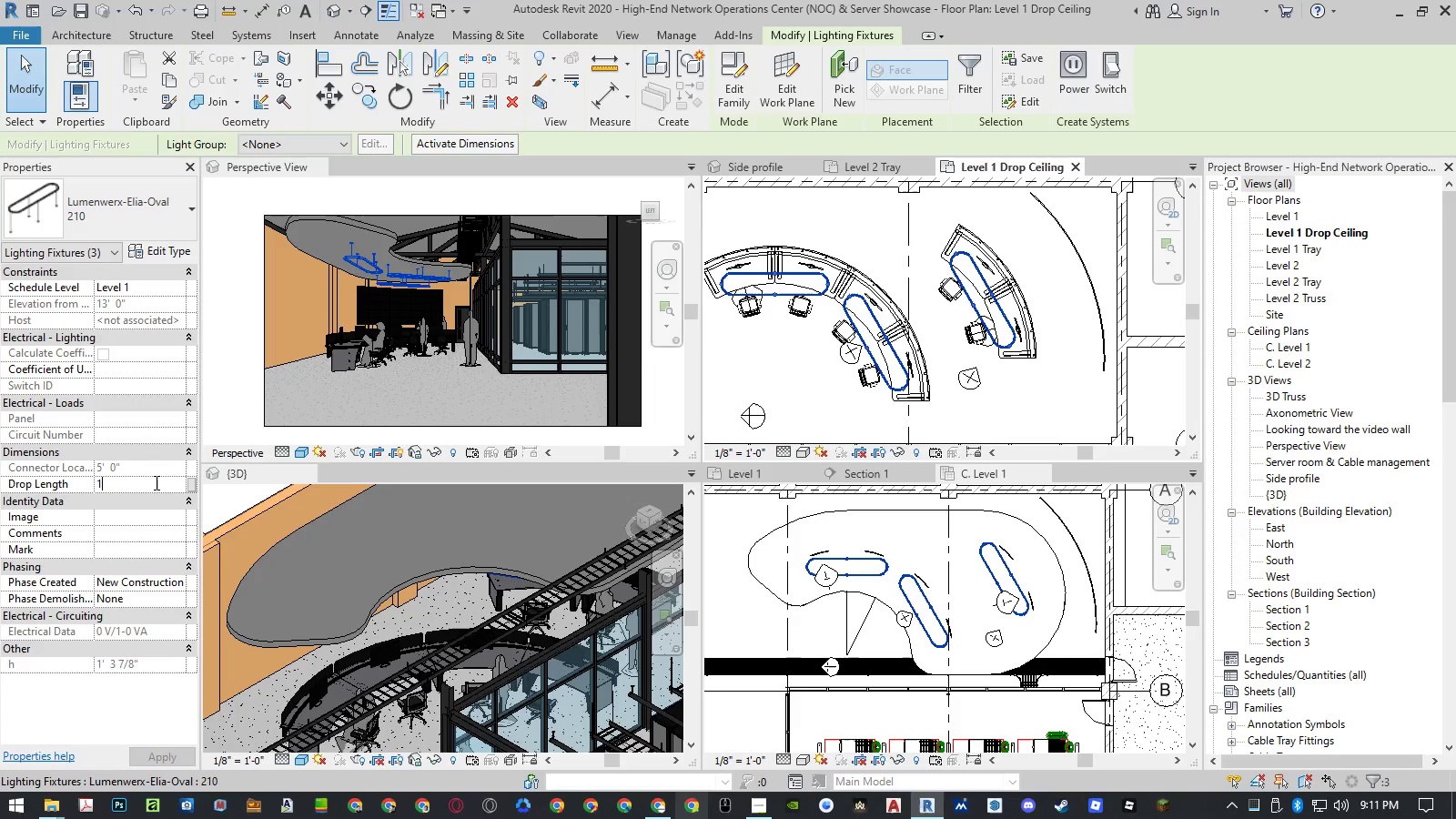 
key(NumpadEnter)
 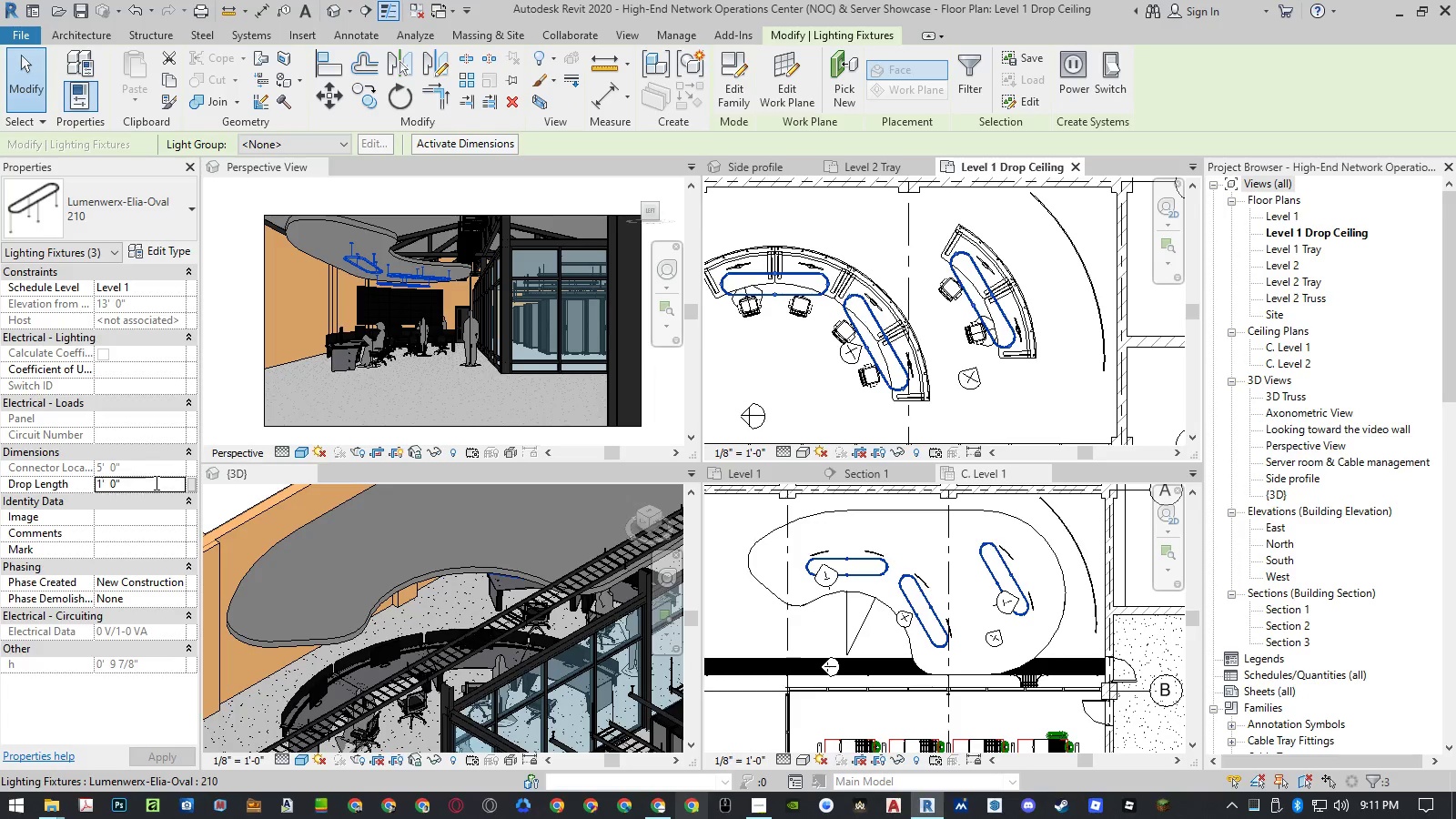 
key(NumpadEnter)
 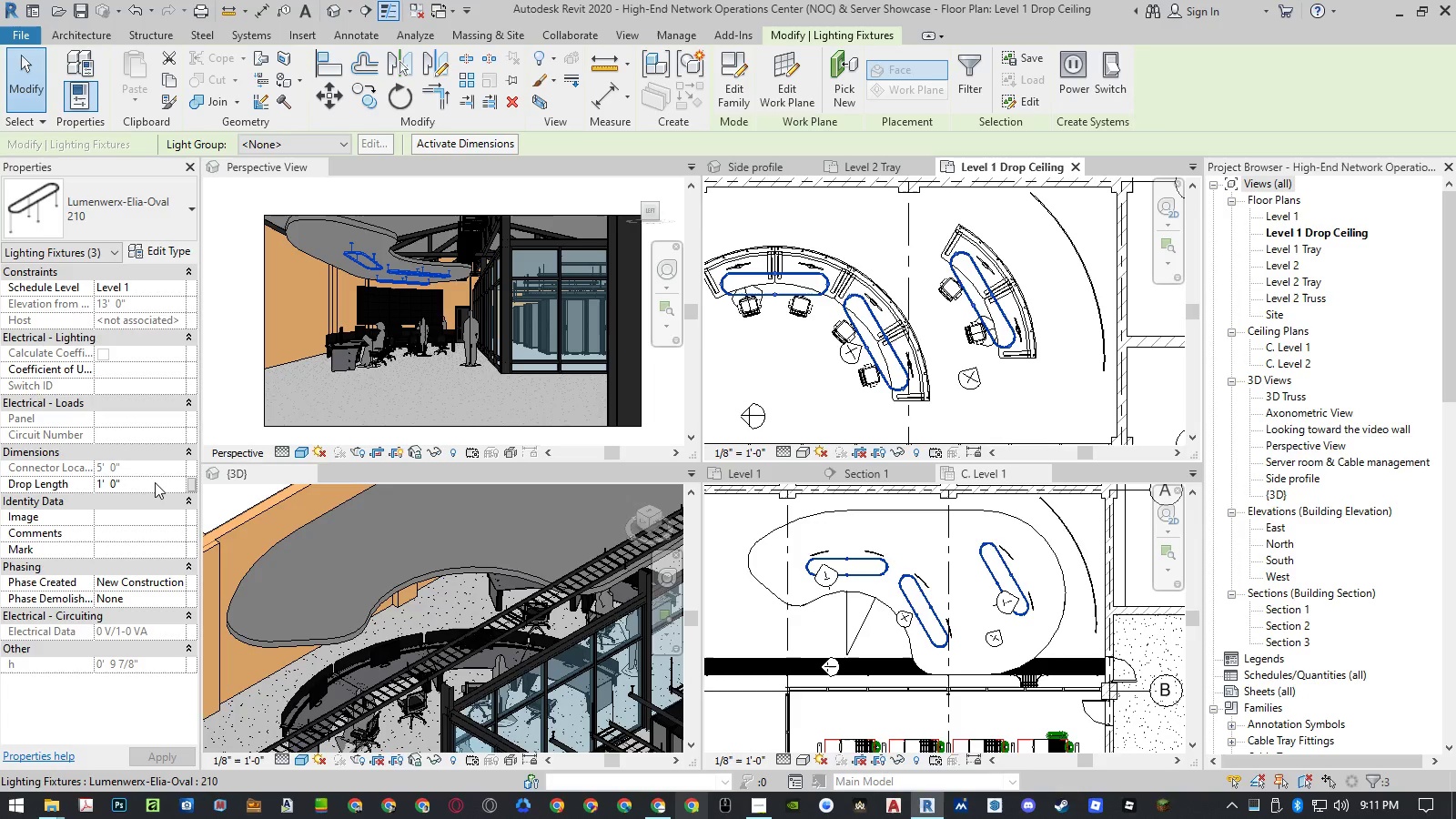 
left_click([155, 482])
 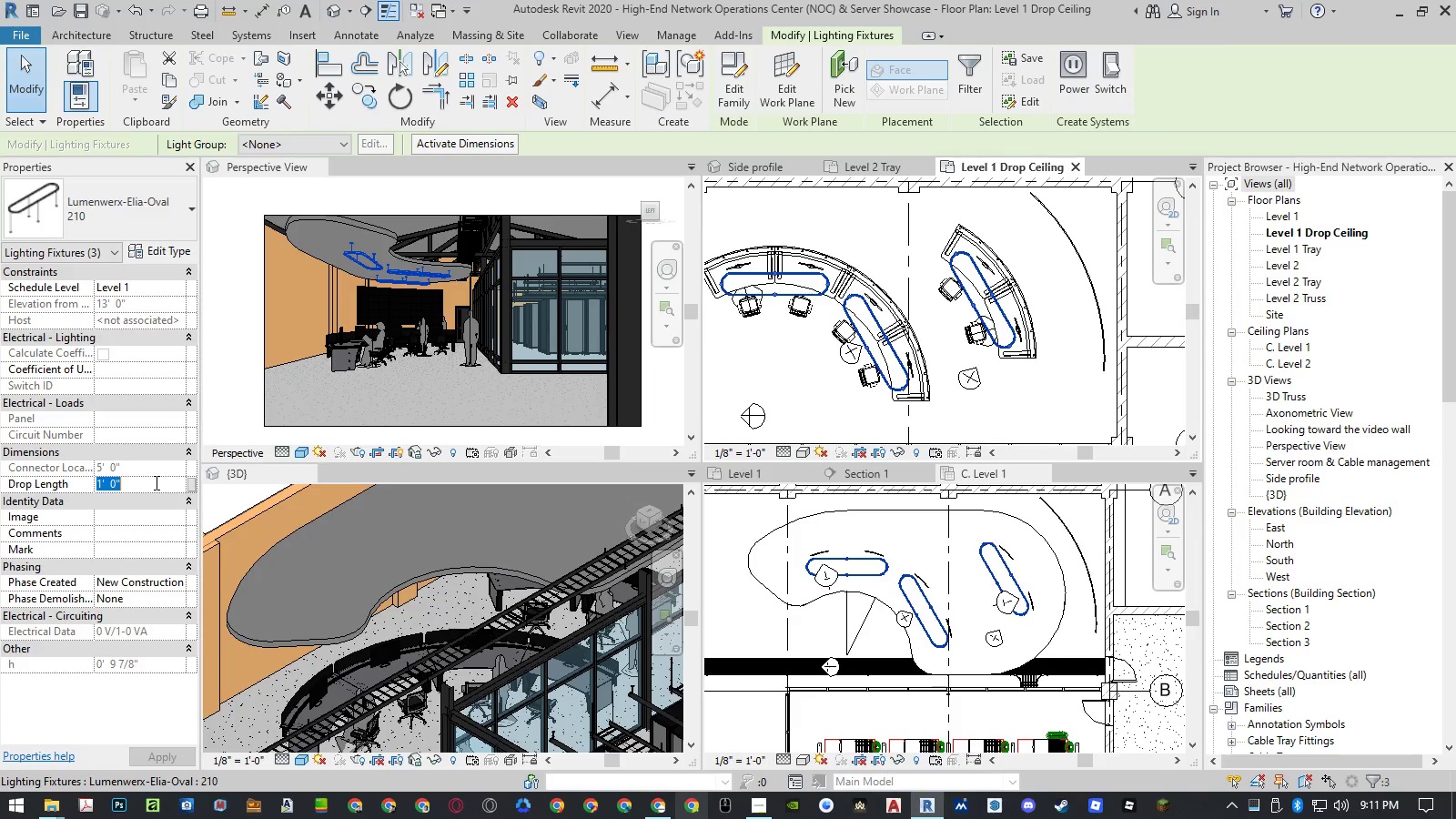 
key(Numpad1)
 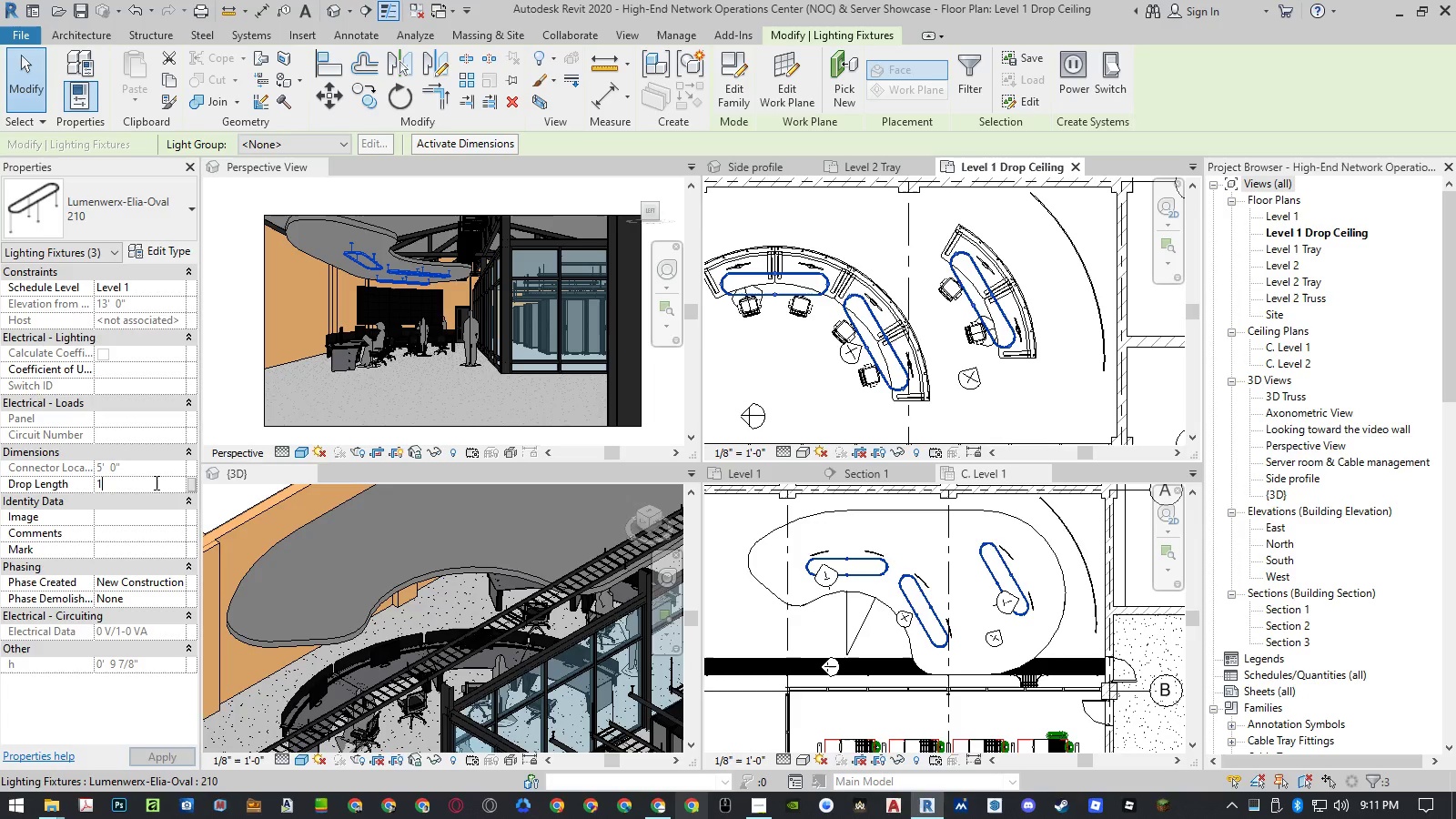 
key(NumpadDecimal)
 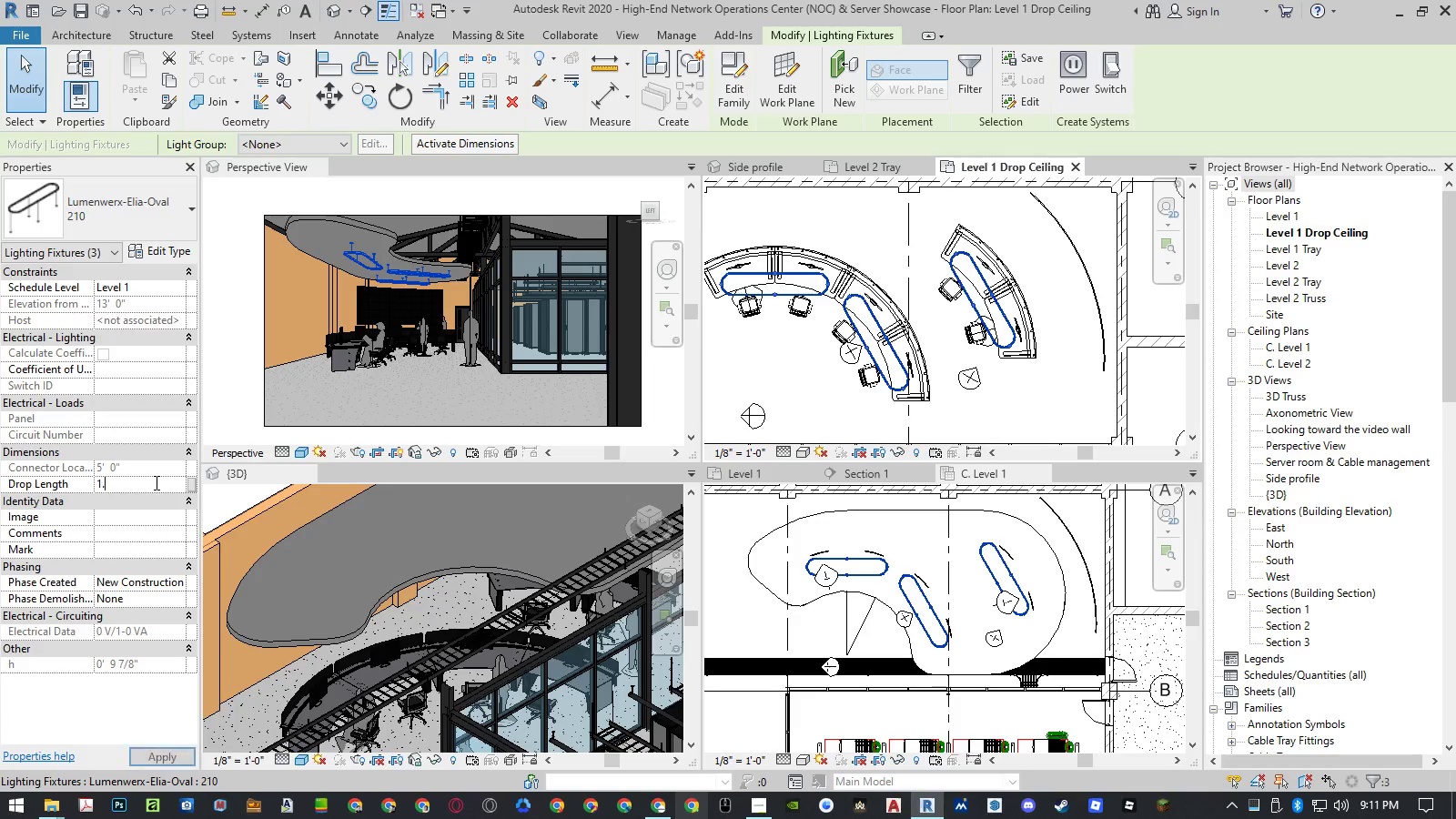 
key(Numpad5)
 